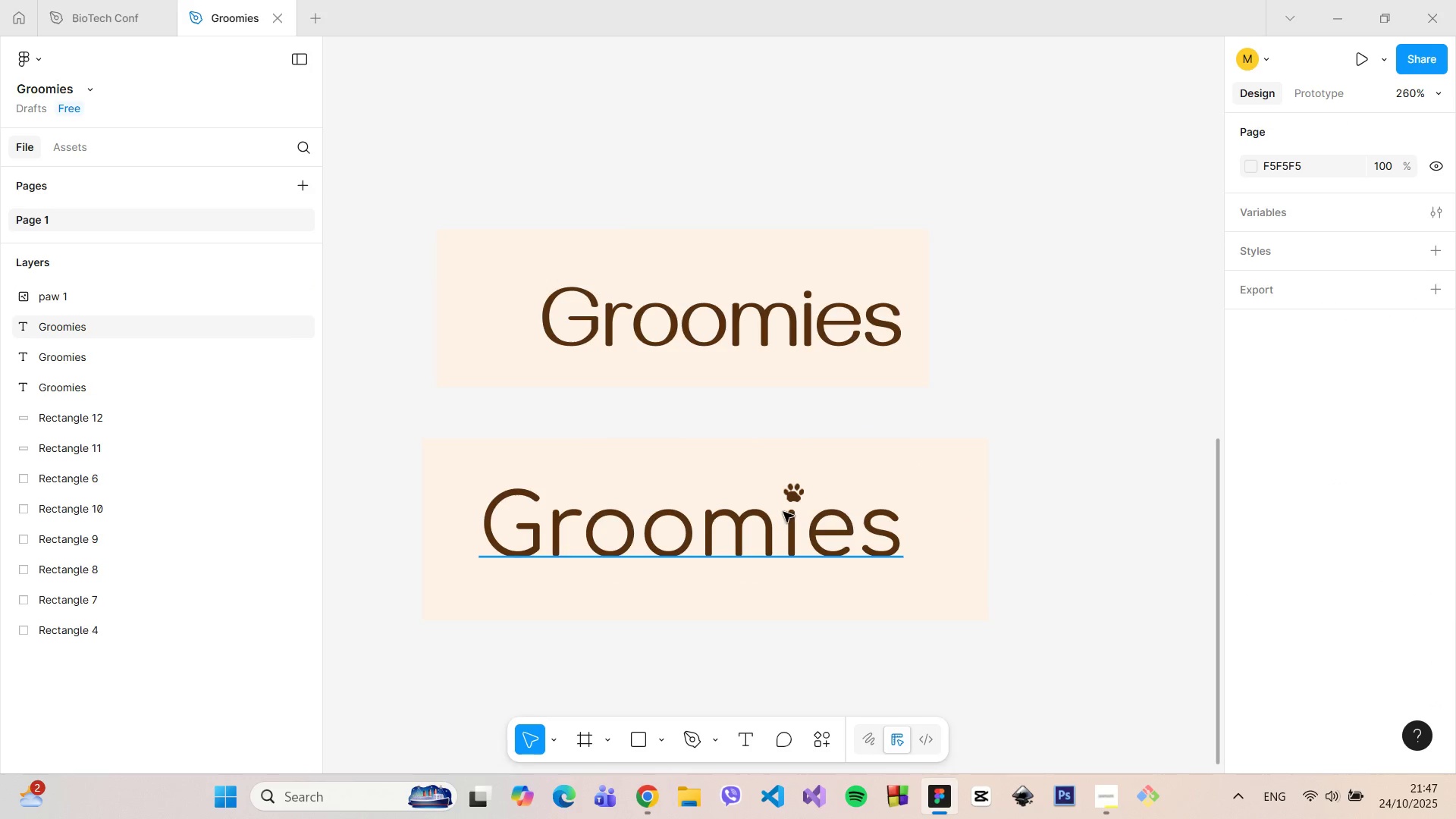 
hold_key(key=ControlLeft, duration=0.66)
scroll: coordinate [795, 518], scroll_direction: up, amount: 10.0
 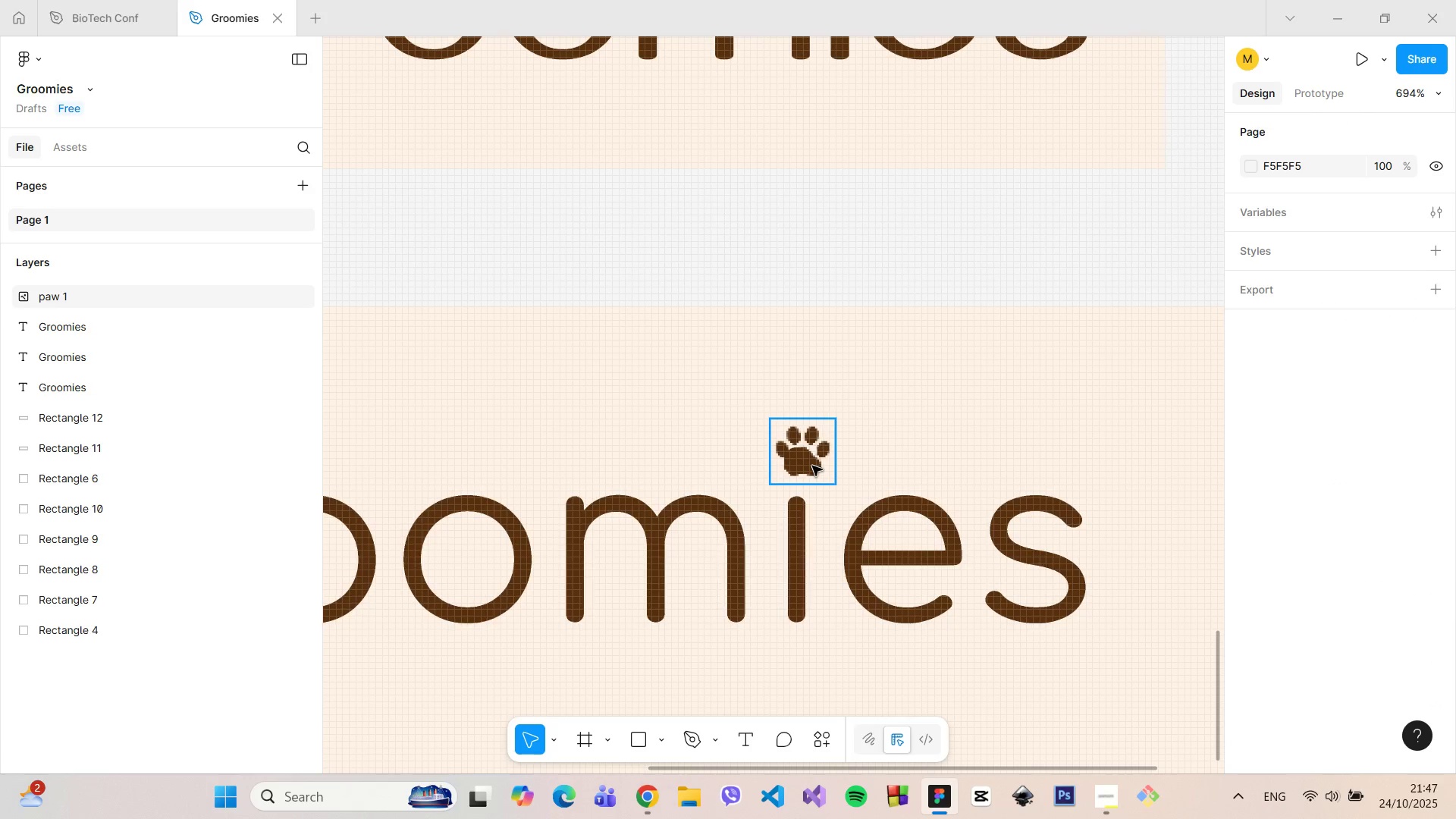 
left_click_drag(start_coordinate=[812, 466], to_coordinate=[806, 463])
 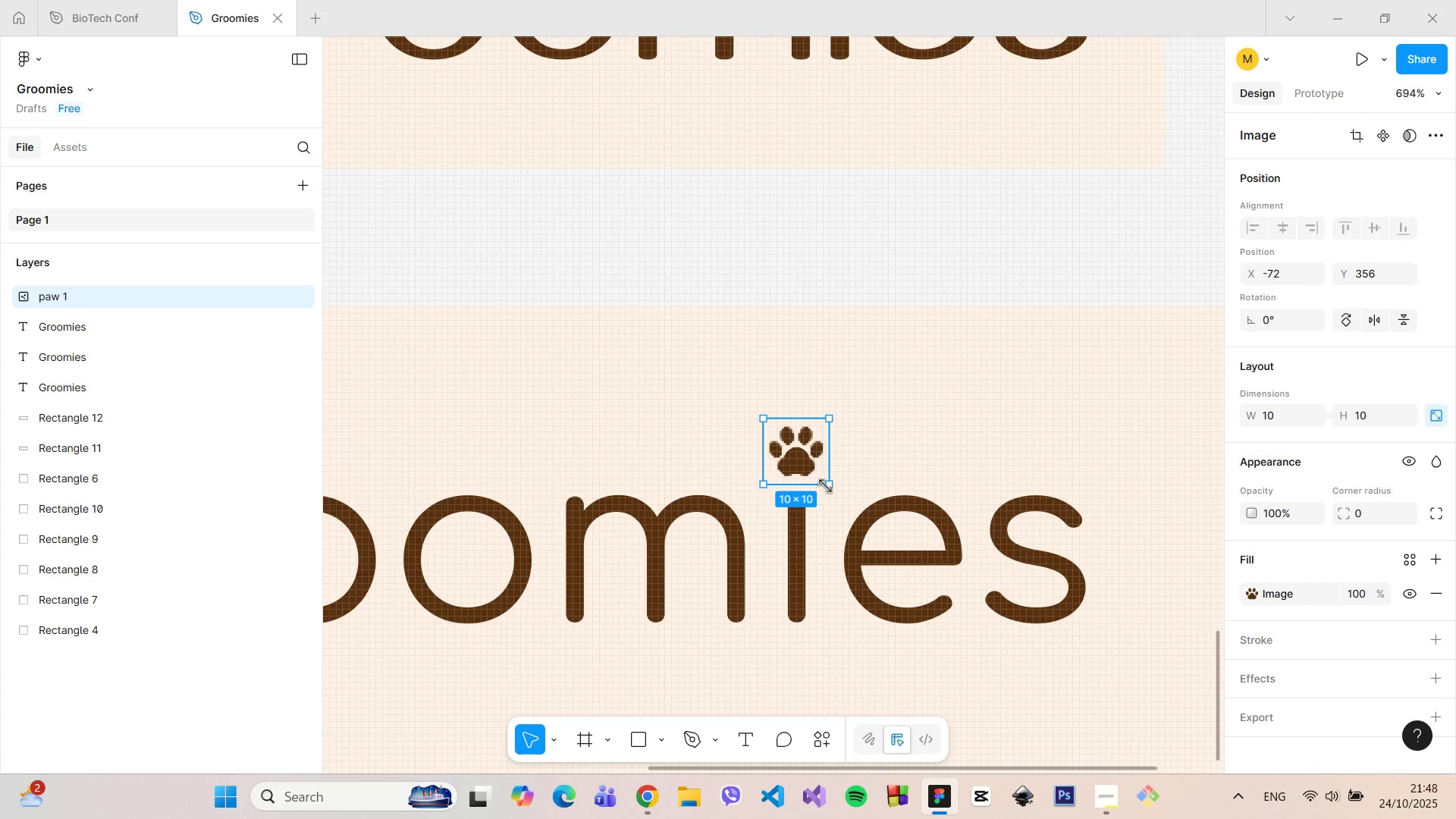 
left_click_drag(start_coordinate=[827, 486], to_coordinate=[832, 492])
 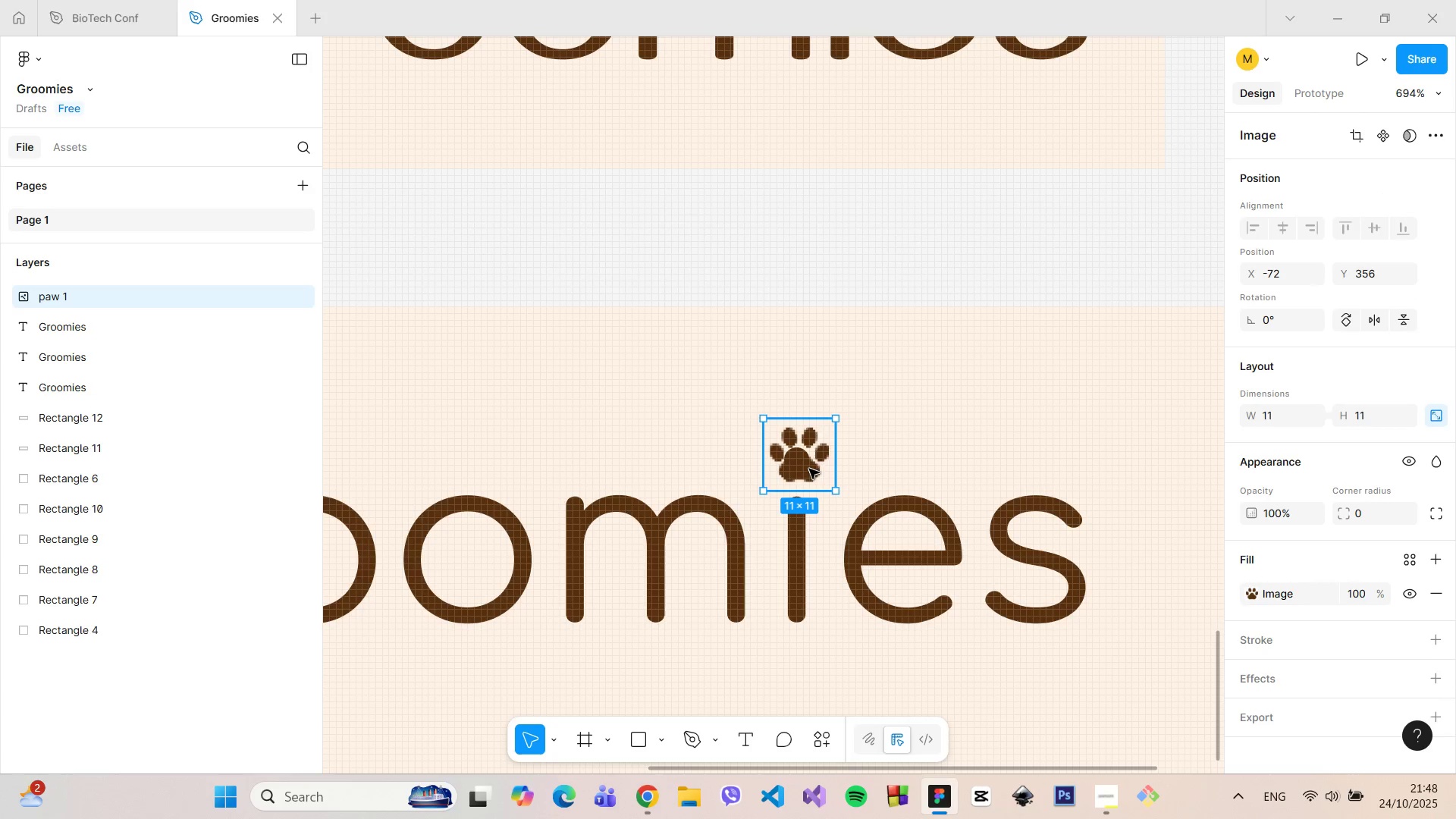 
left_click_drag(start_coordinate=[809, 469], to_coordinate=[808, 460])
 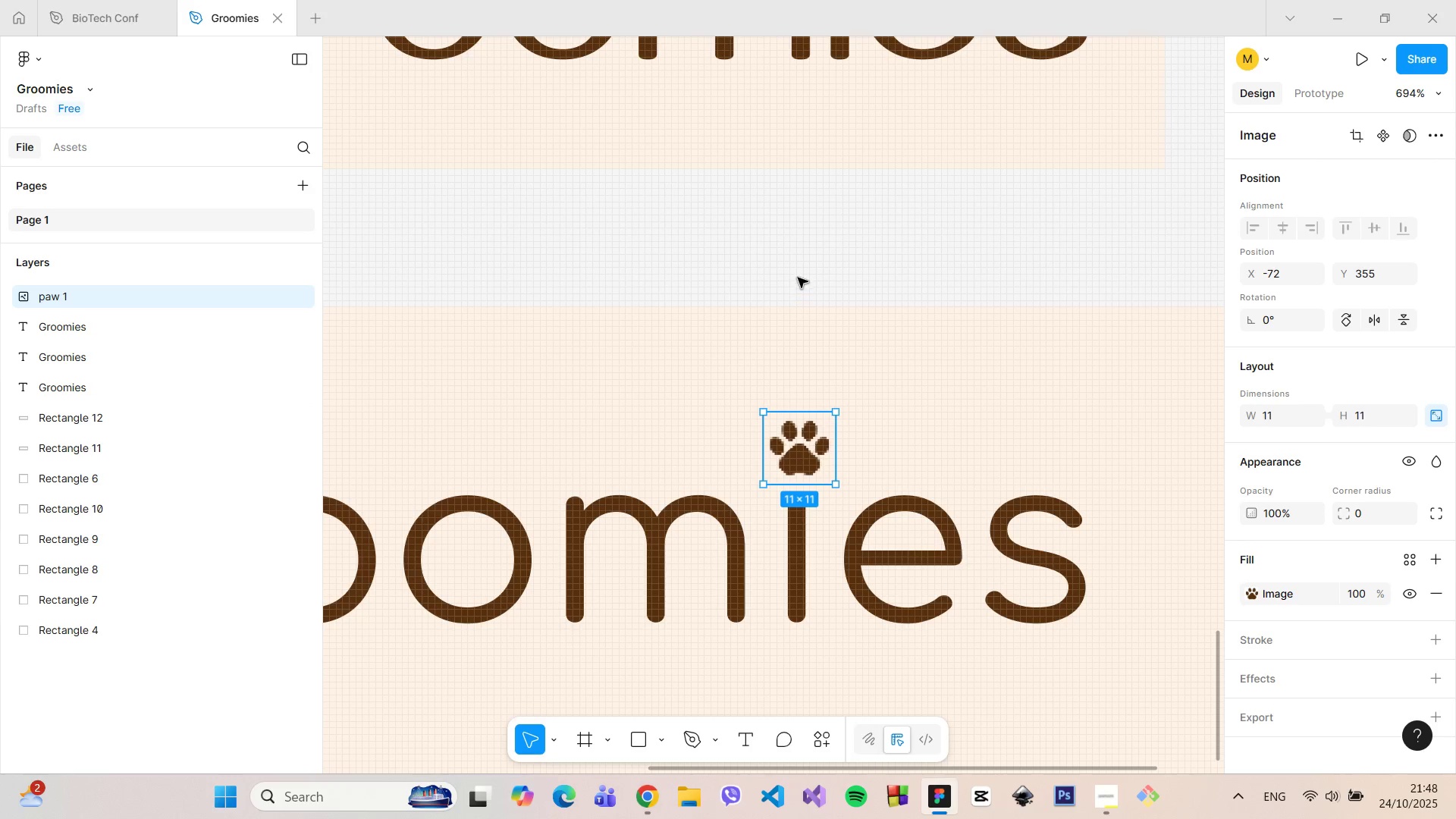 
left_click([798, 278])
 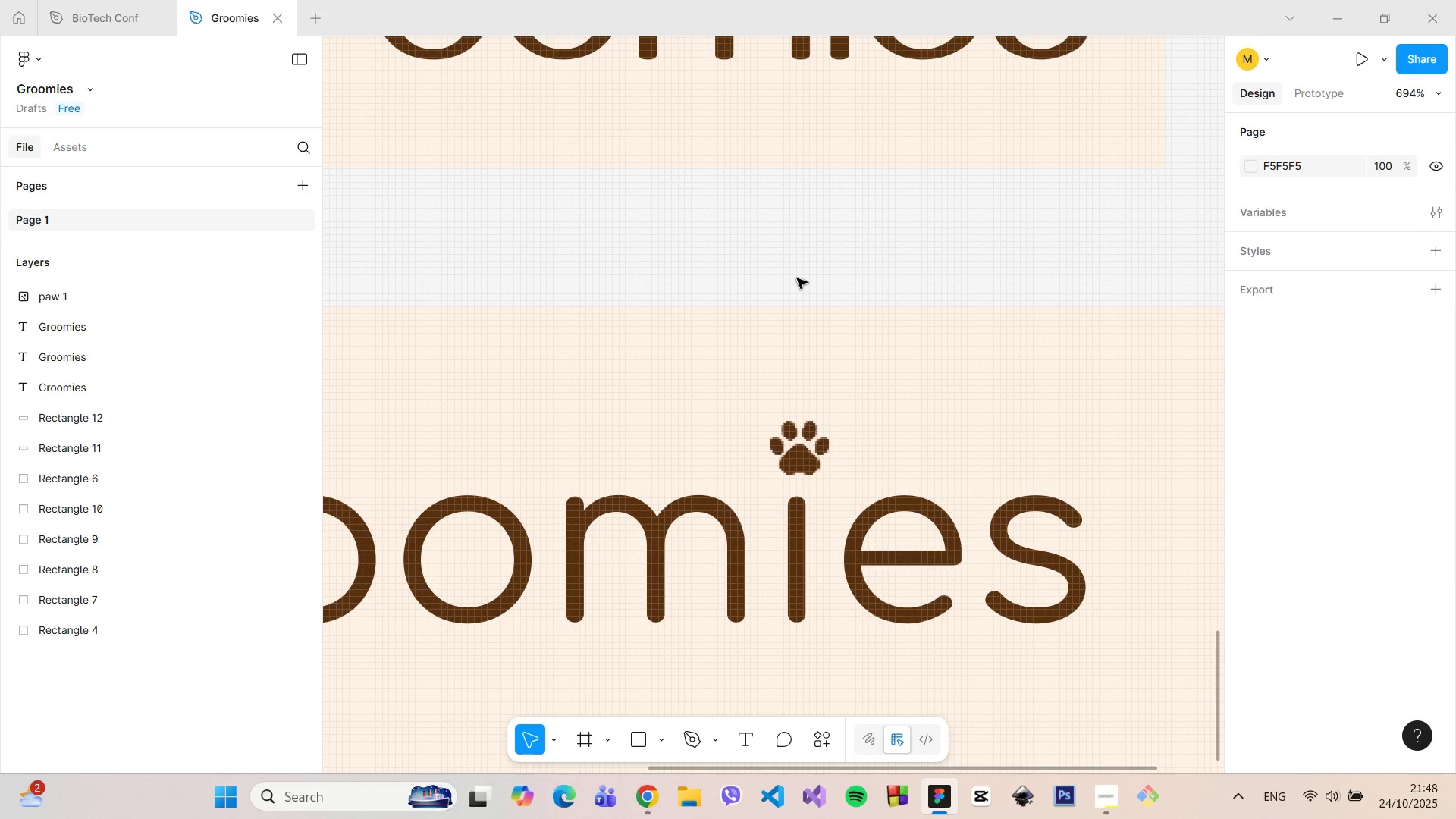 
hold_key(key=ControlLeft, duration=1.51)
scroll: coordinate [799, 284], scroll_direction: down, amount: 13.0
 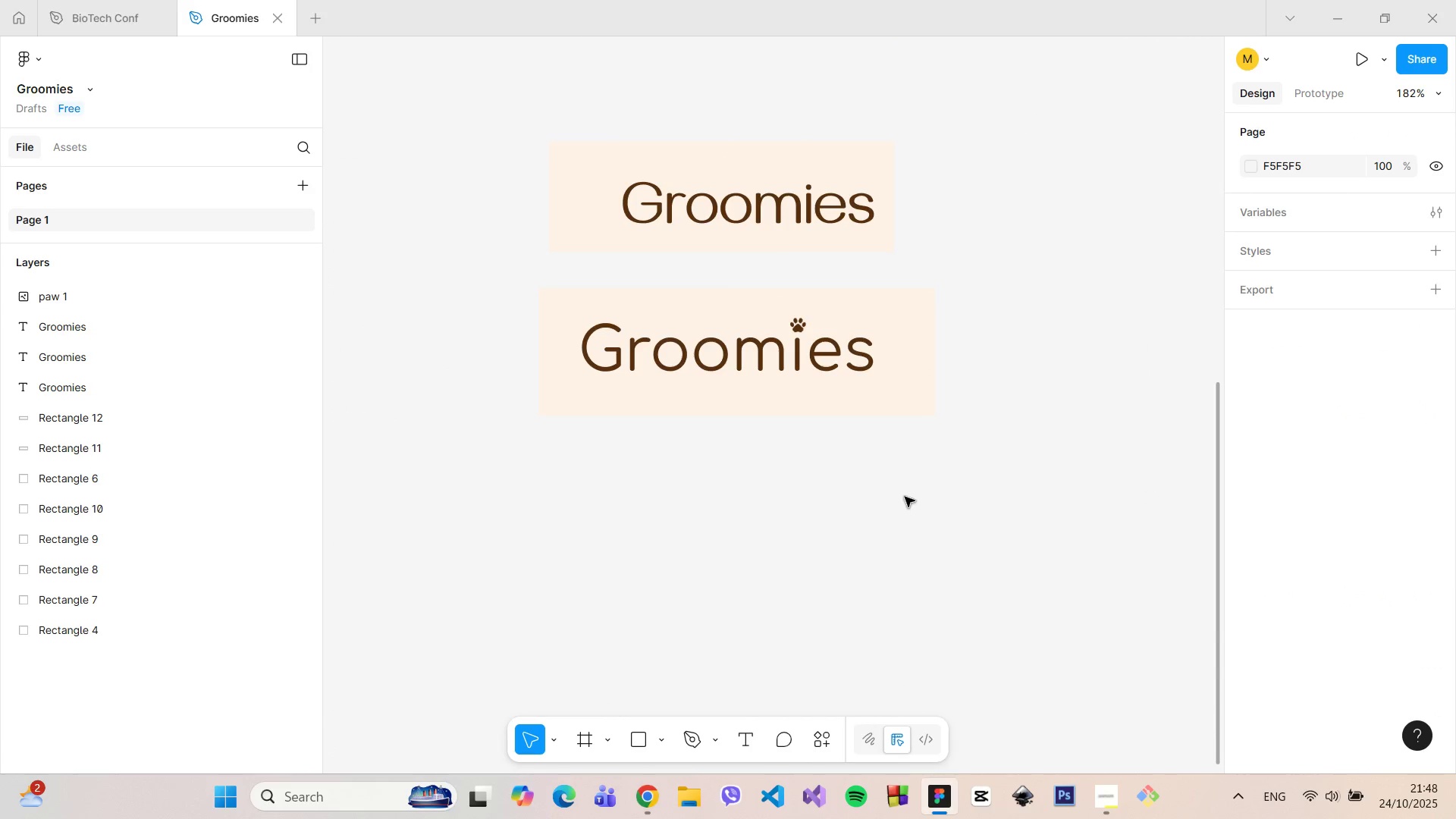 
key(Control+ControlLeft)
 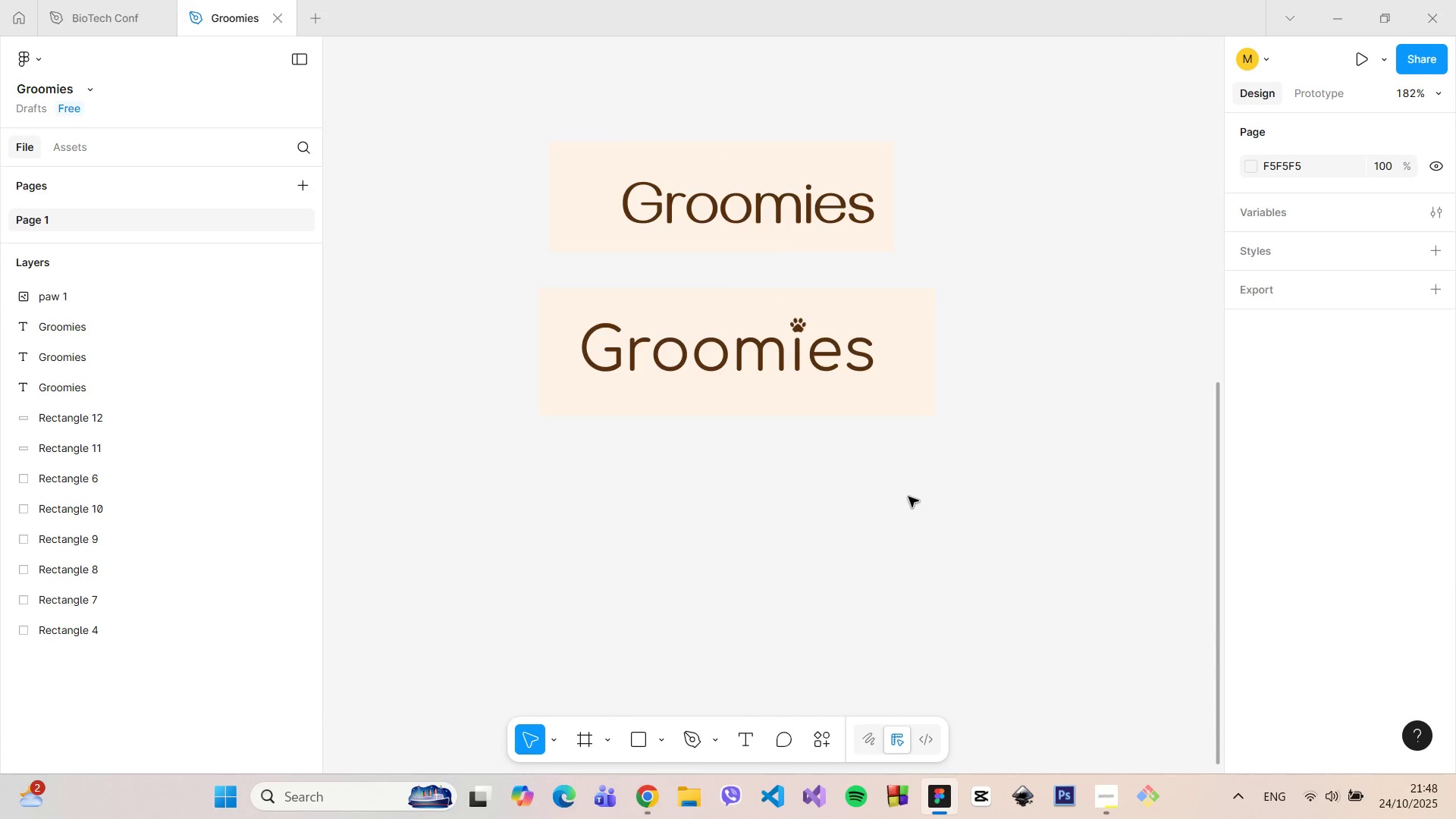 
key(Control+ControlLeft)
 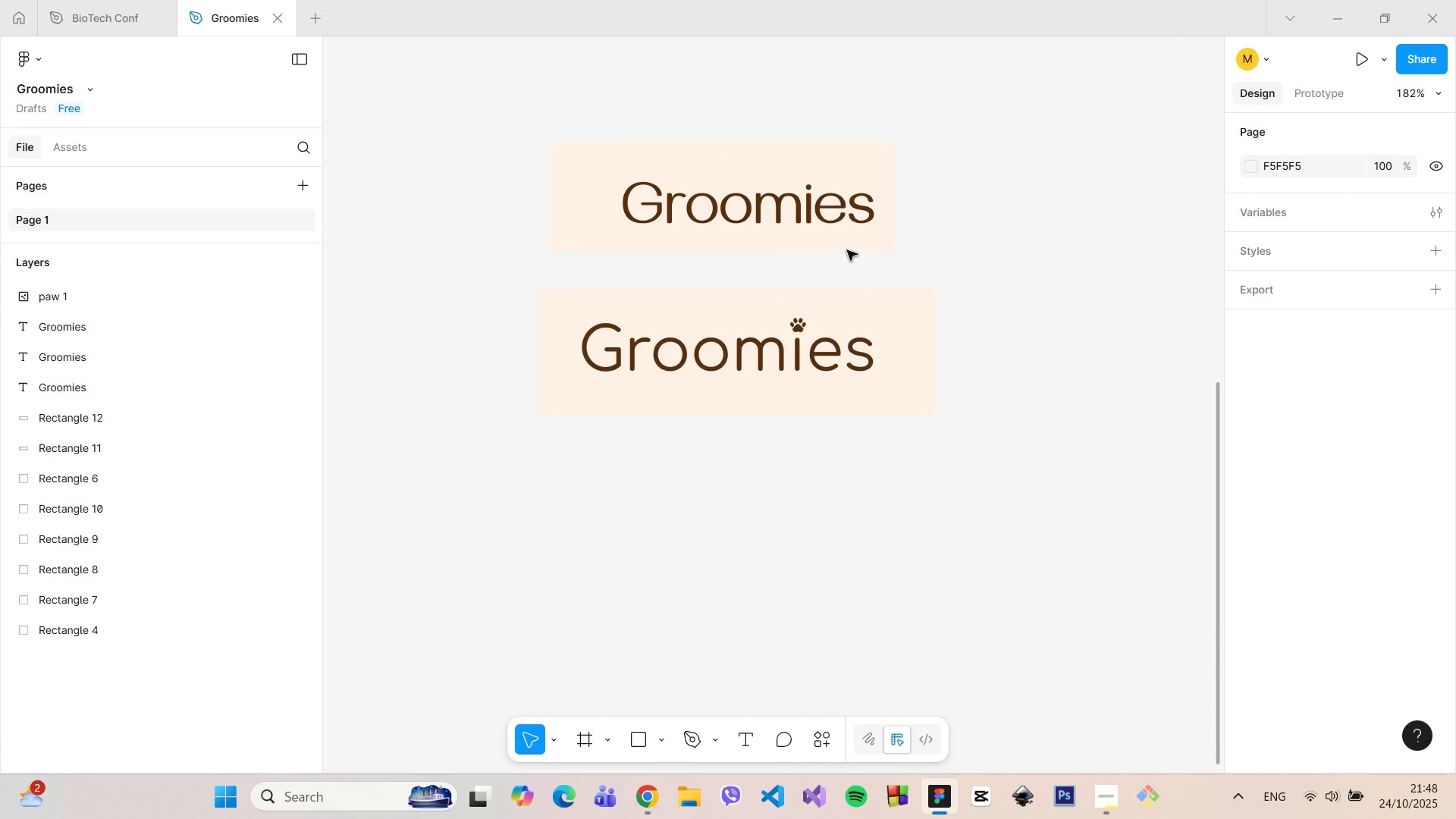 
left_click([847, 249])
 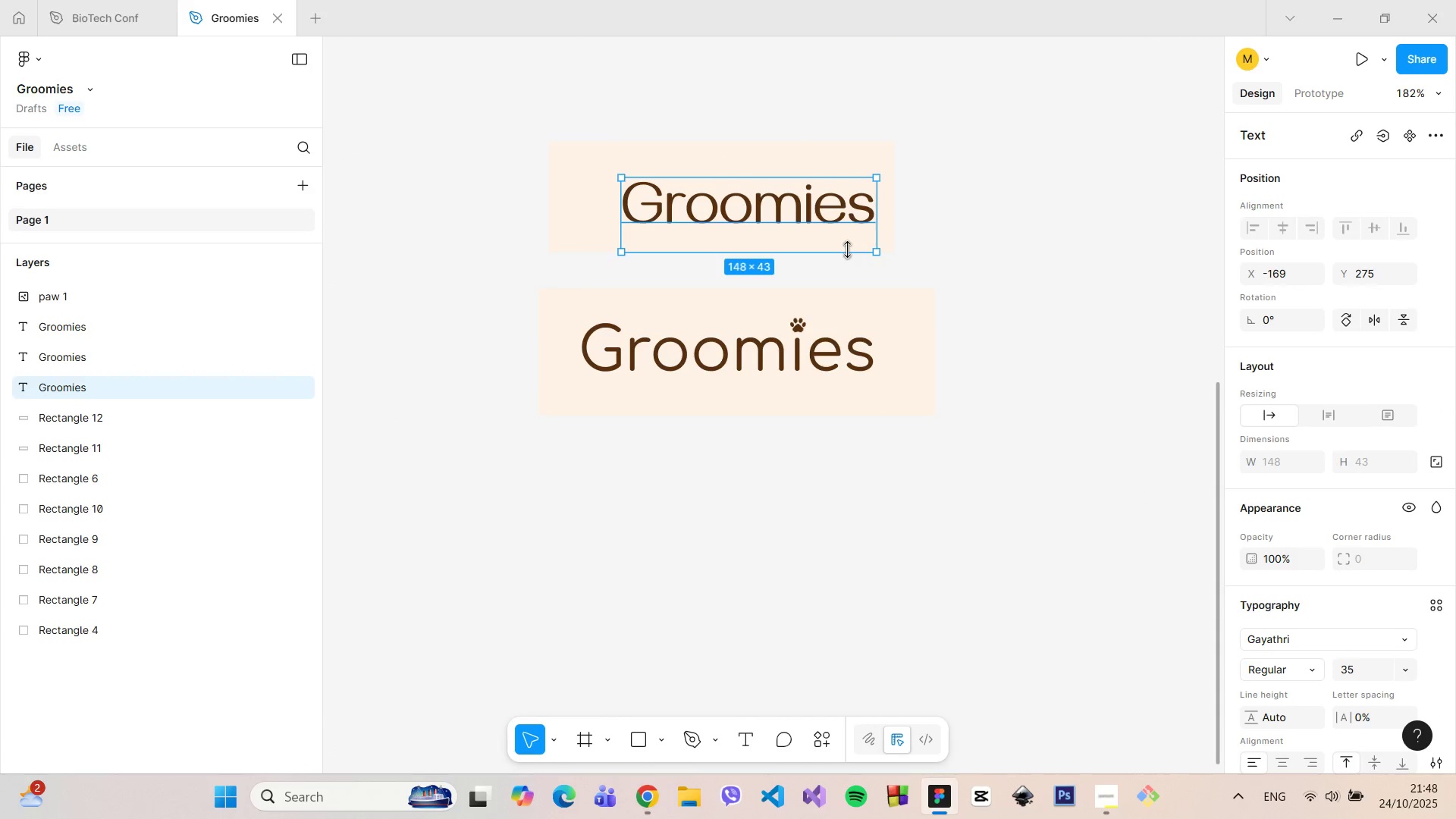 
key(Backspace)
 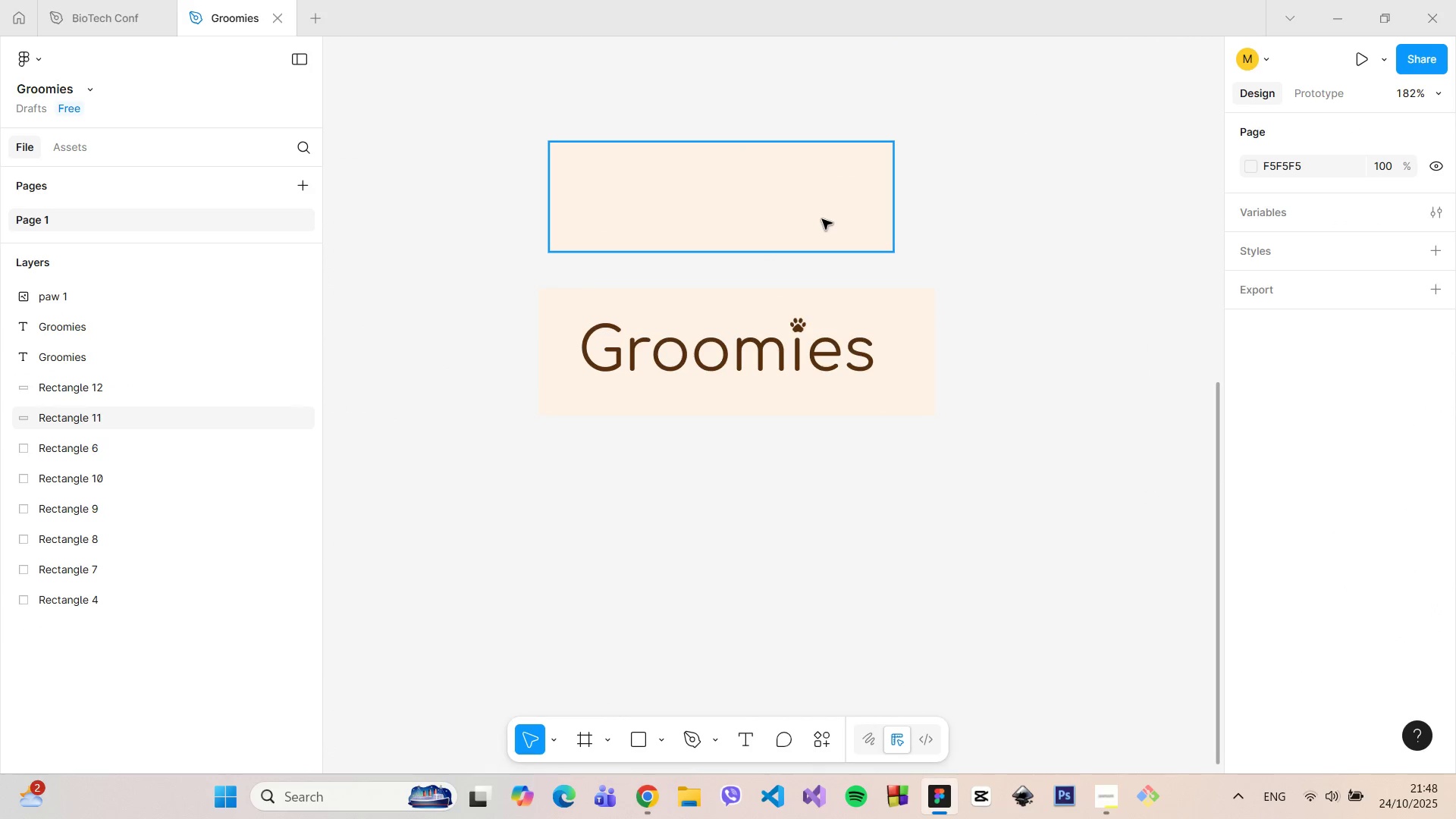 
left_click([822, 219])
 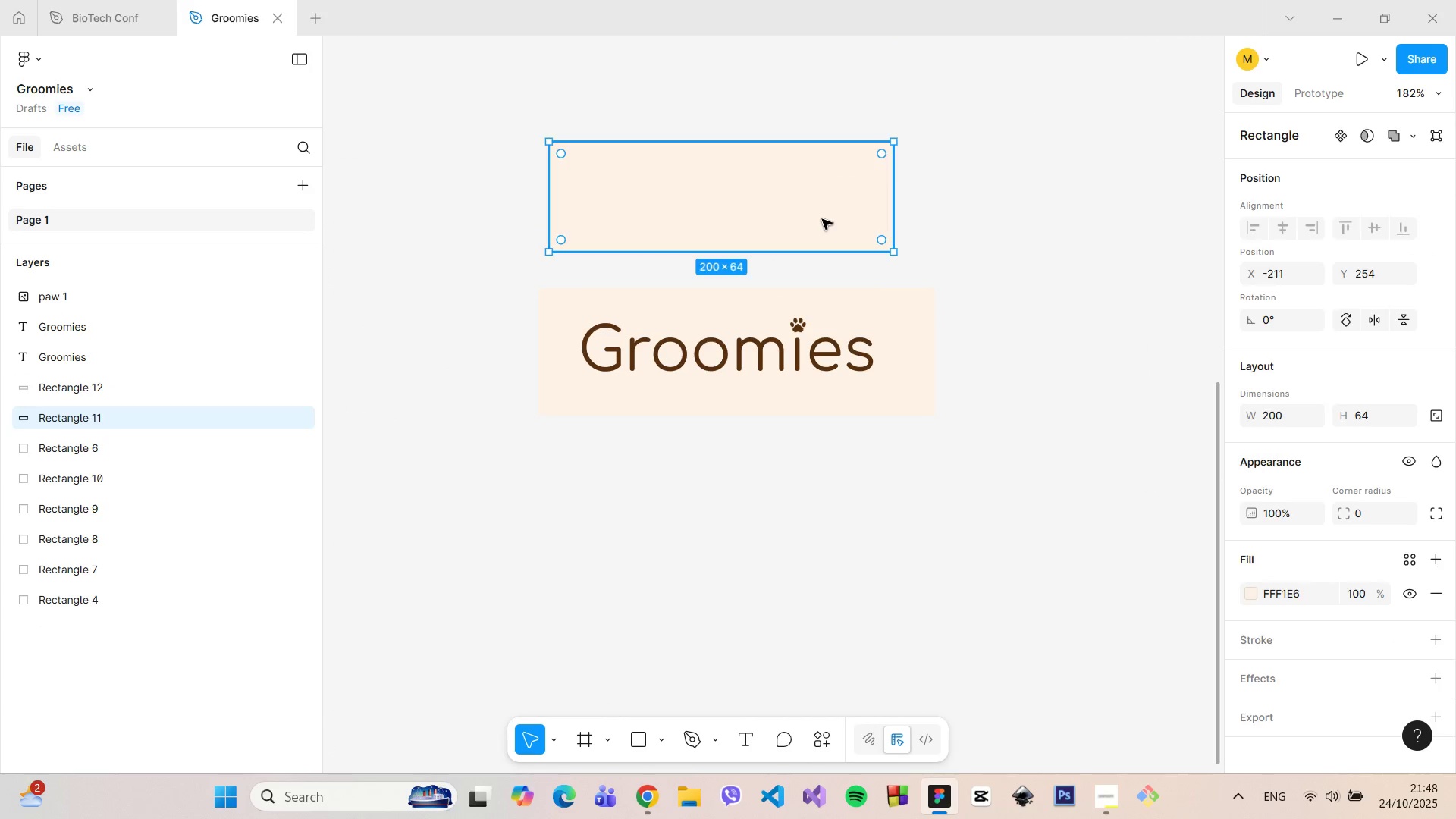 
key(Backspace)
 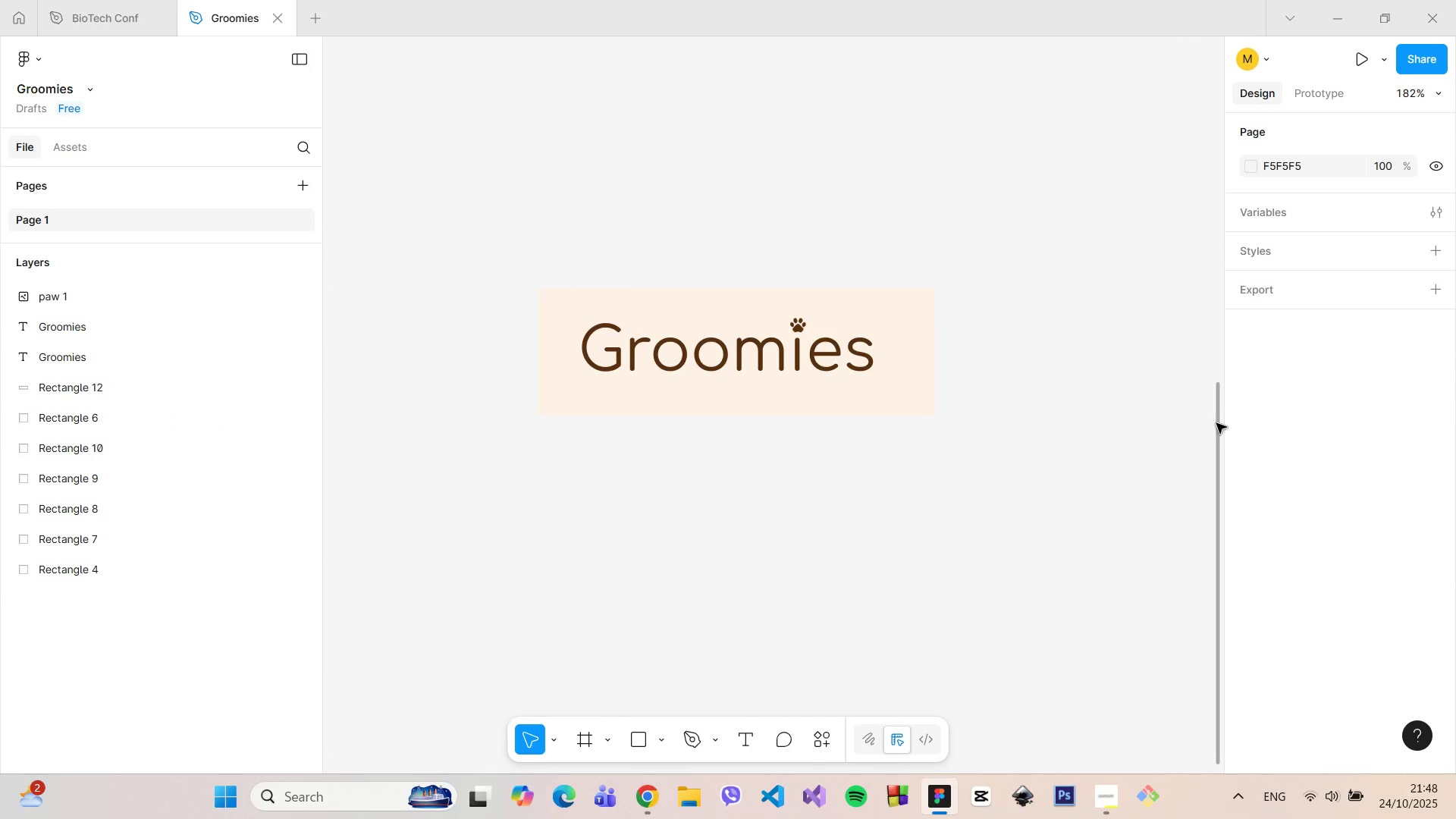 
left_click_drag(start_coordinate=[1216, 423], to_coordinate=[1221, 294])
 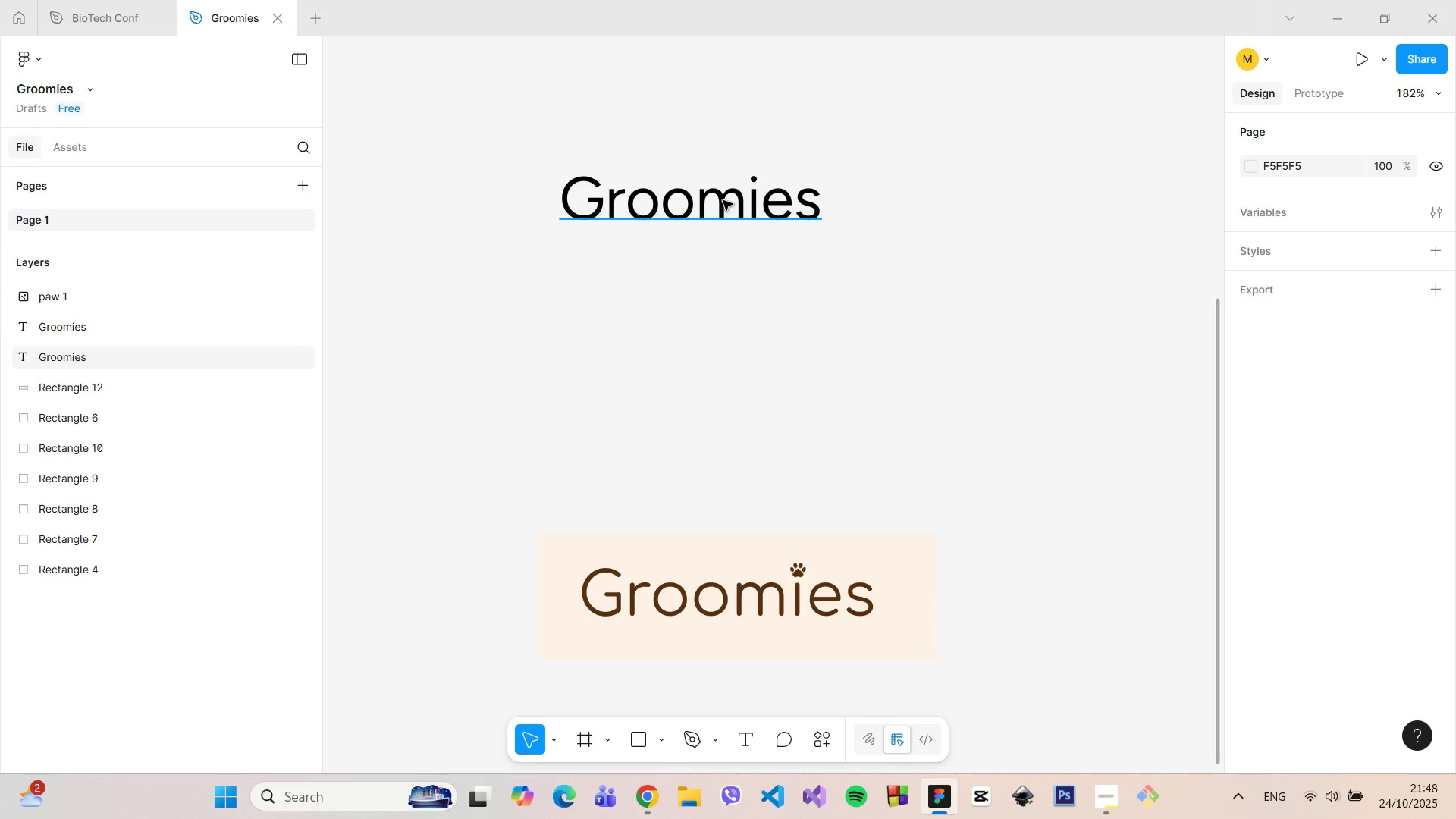 
left_click([723, 200])
 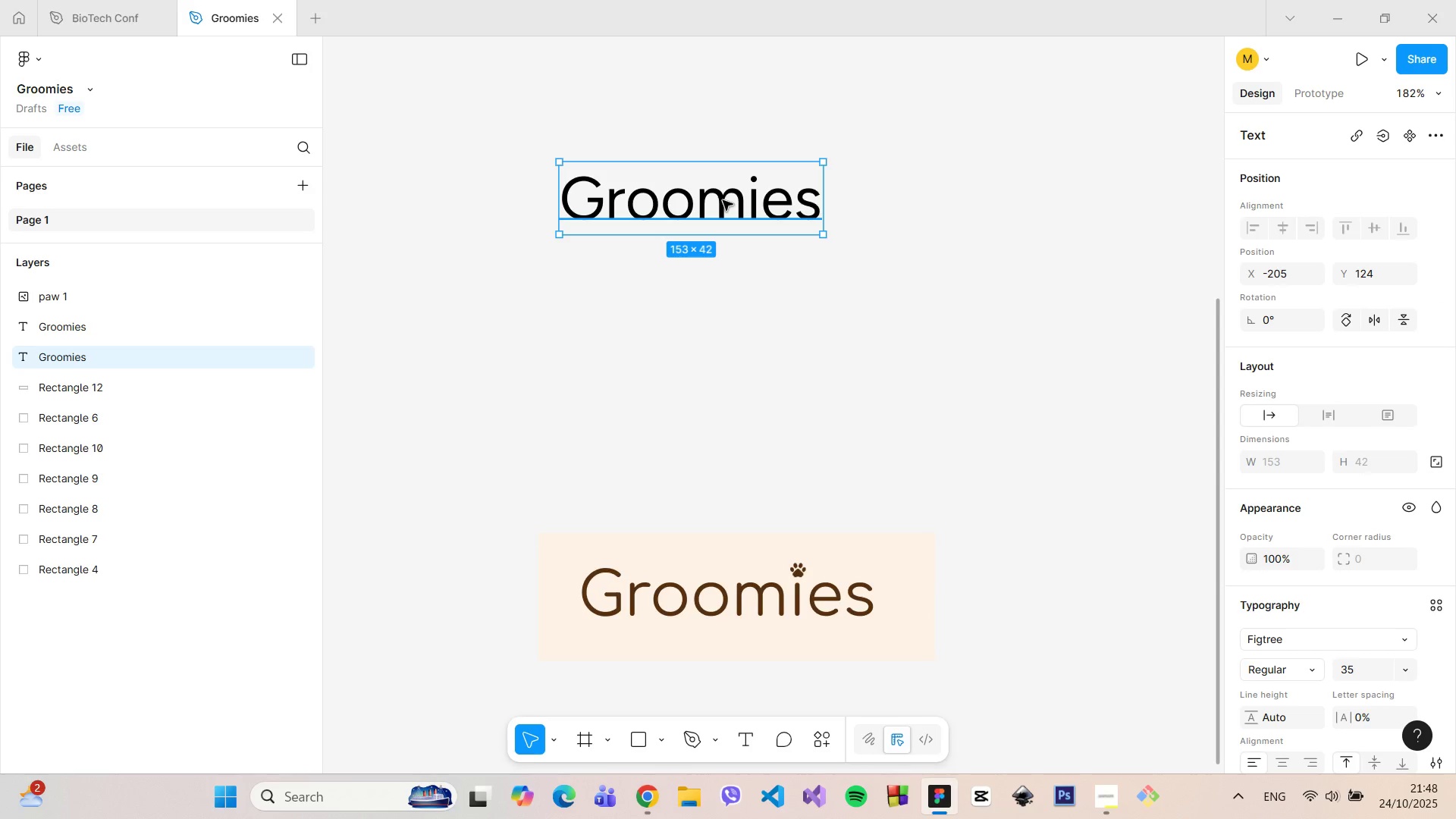 
key(Backspace)
 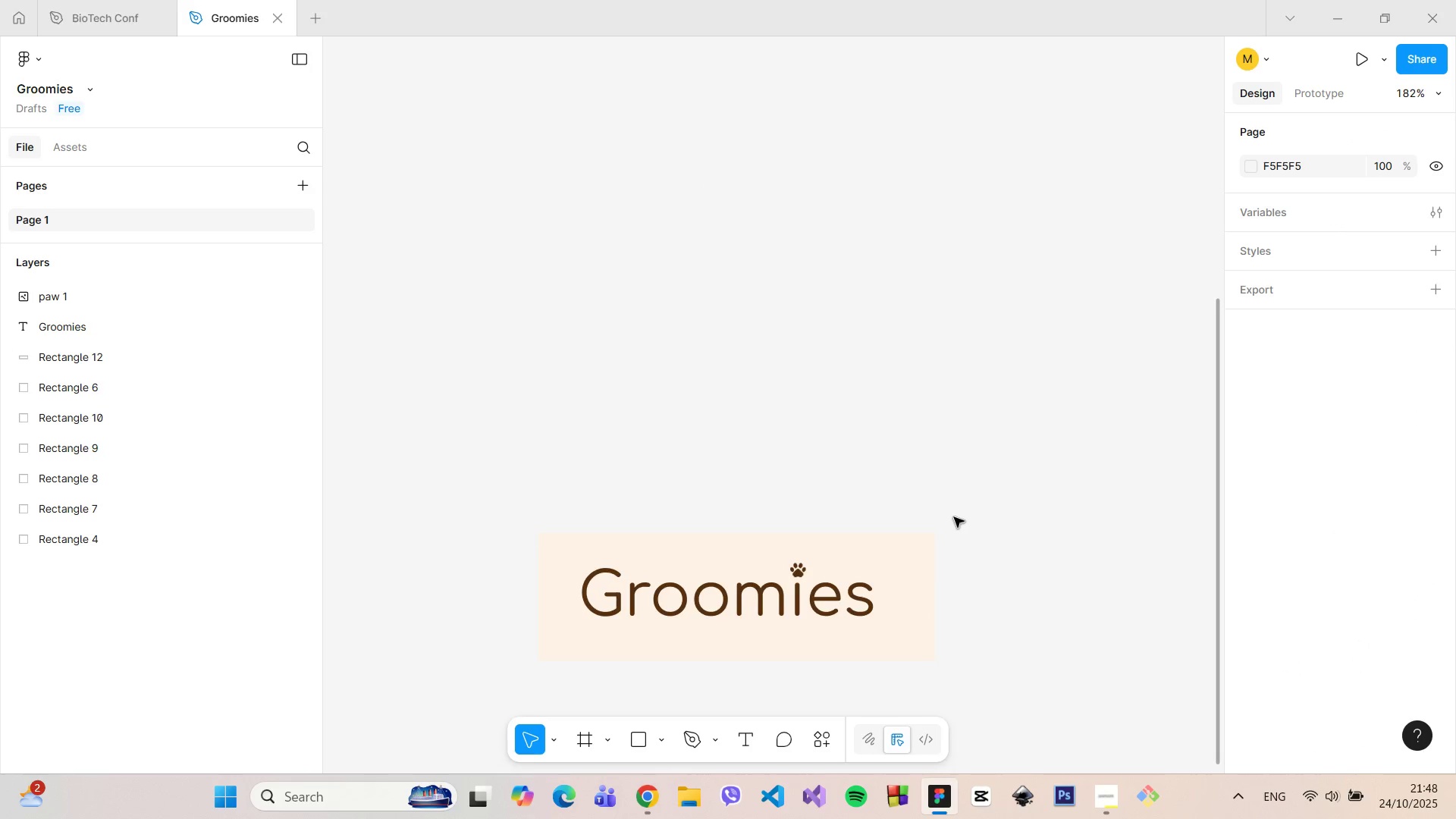 
hold_key(key=ControlLeft, duration=0.56)
scroll: coordinate [952, 517], scroll_direction: down, amount: 7.0
 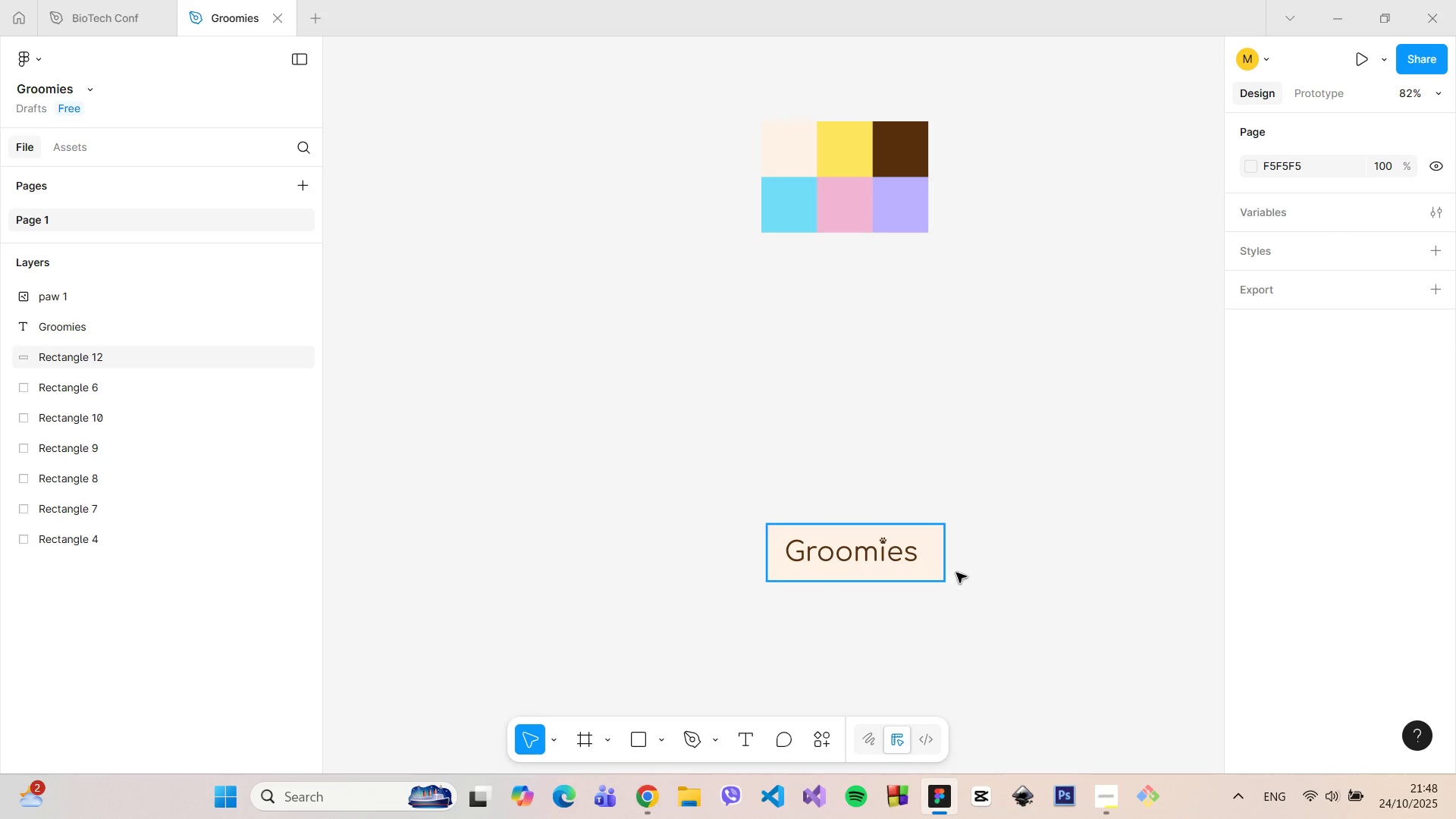 
left_click_drag(start_coordinate=[987, 596], to_coordinate=[773, 517])
 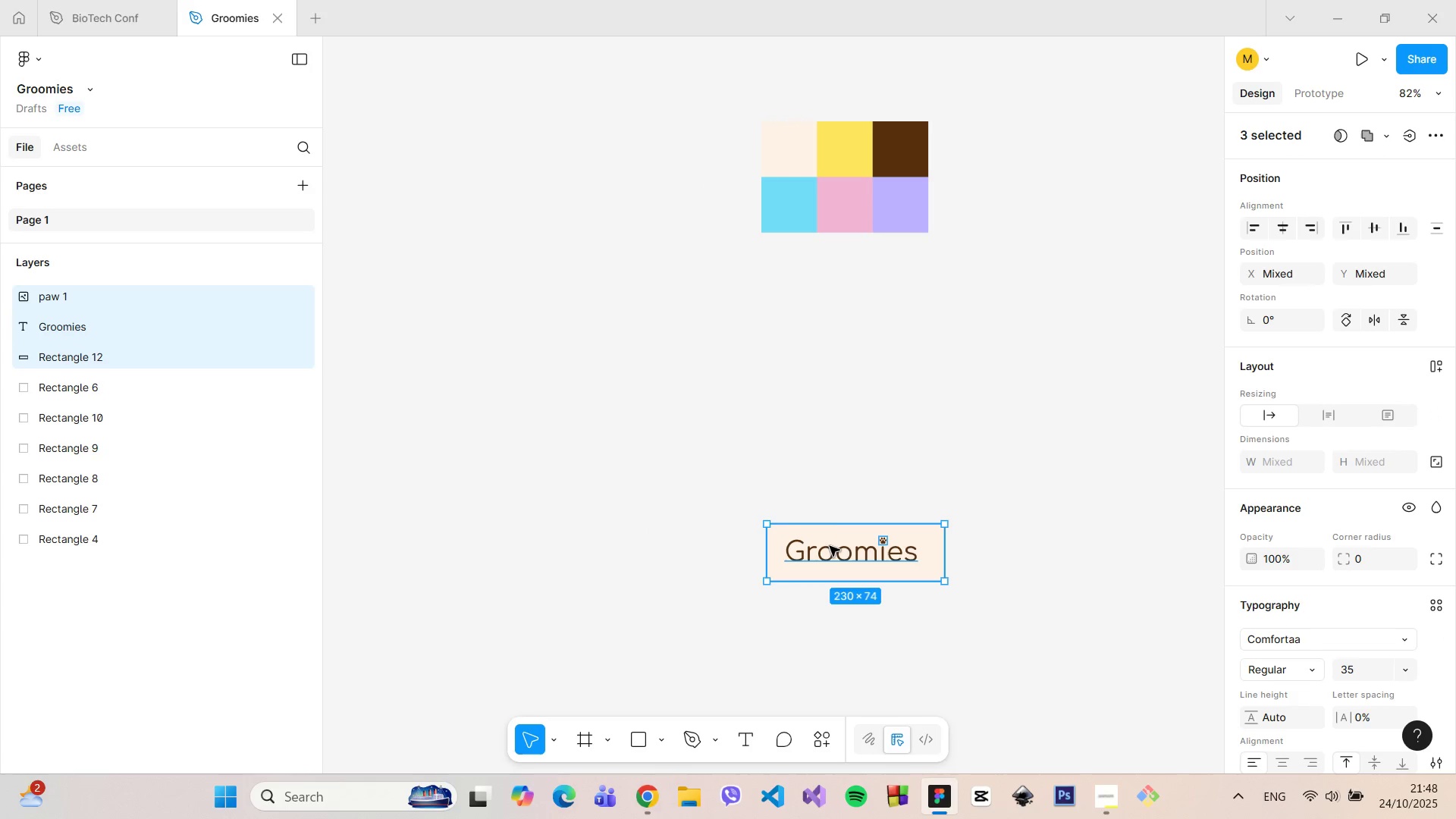 
left_click_drag(start_coordinate=[830, 546], to_coordinate=[823, 323])
 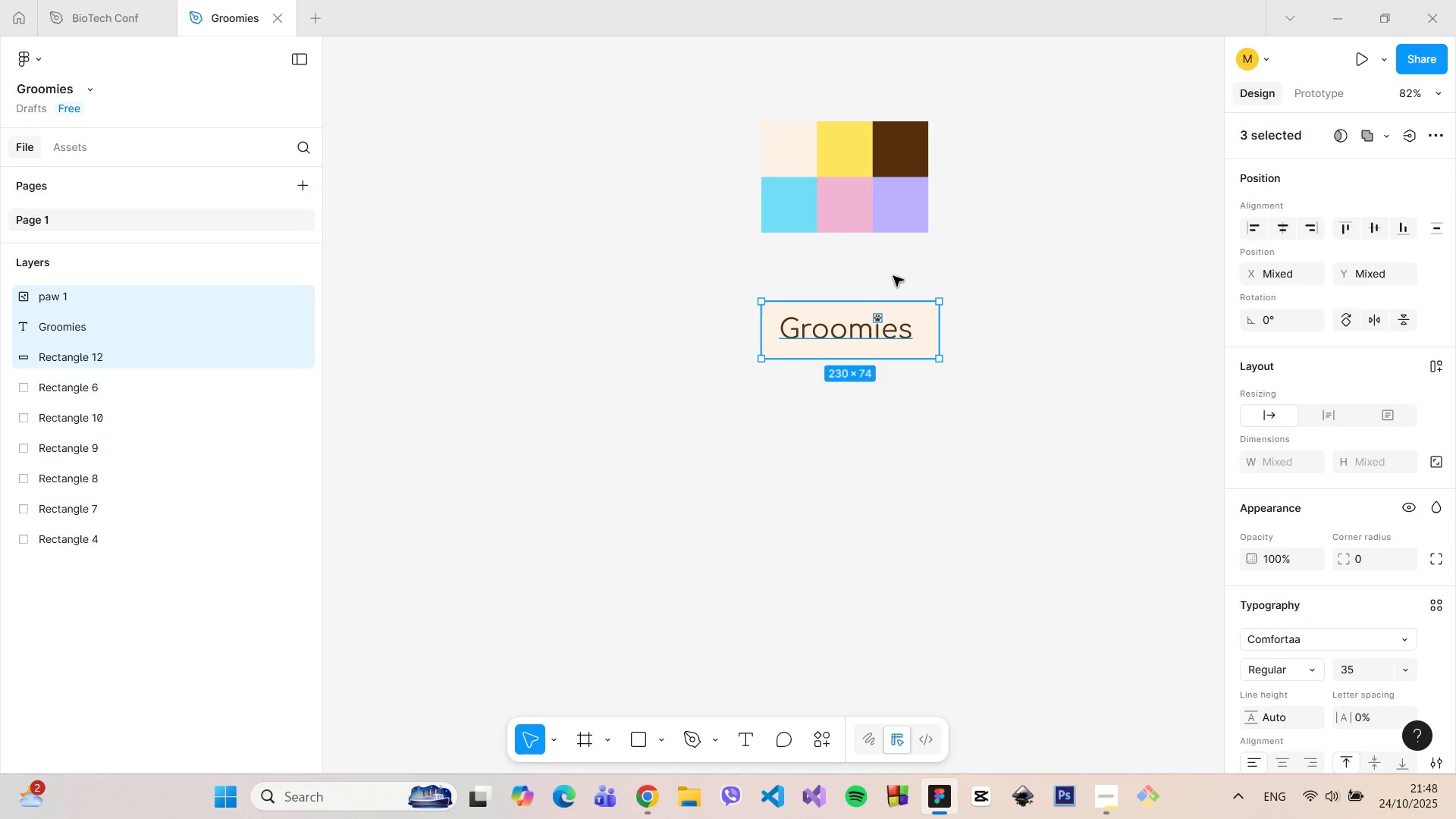 
left_click([893, 276])
 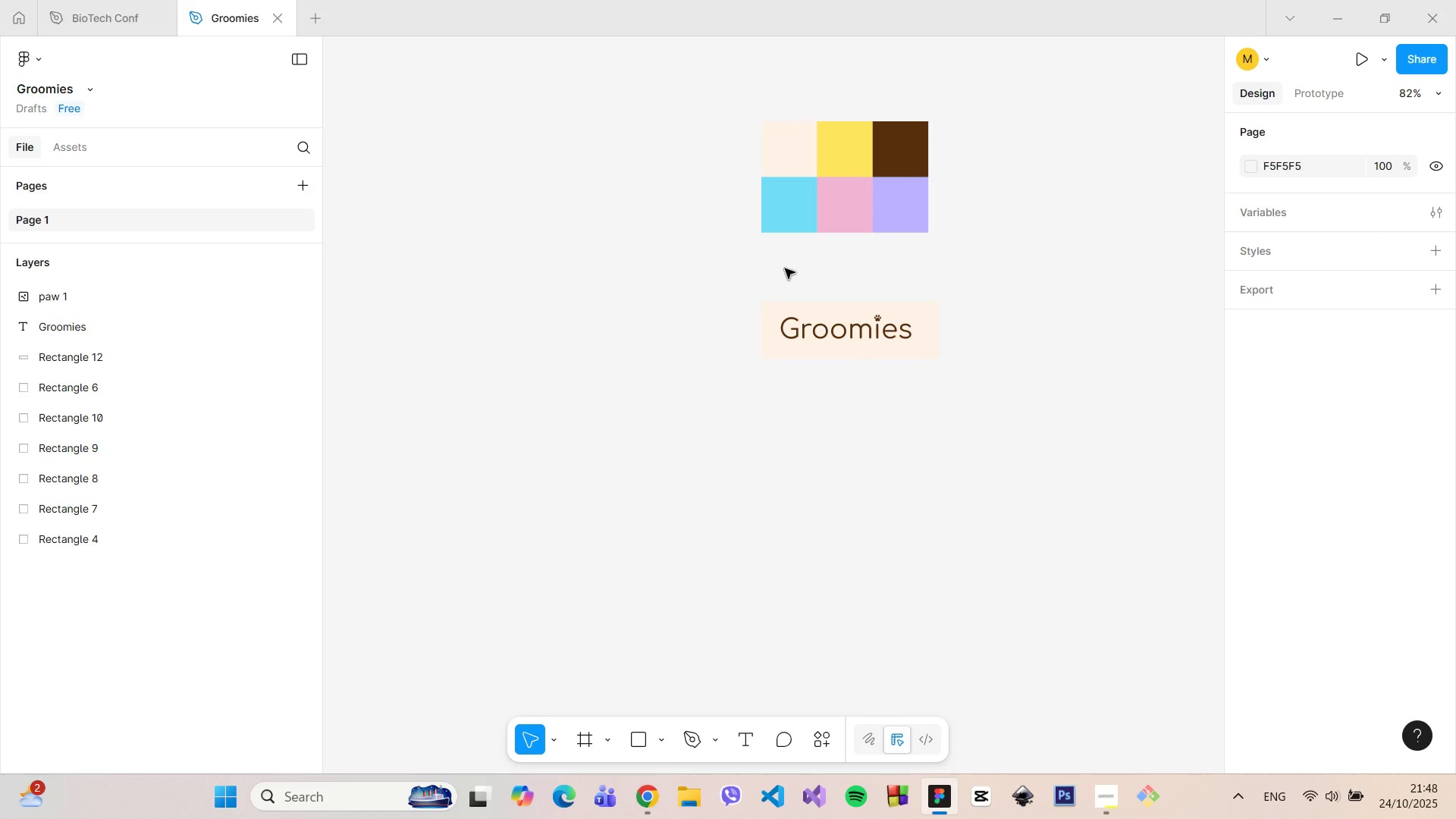 
hold_key(key=ControlLeft, duration=1.46)
scroll: coordinate [1035, 325], scroll_direction: up, amount: 8.0
 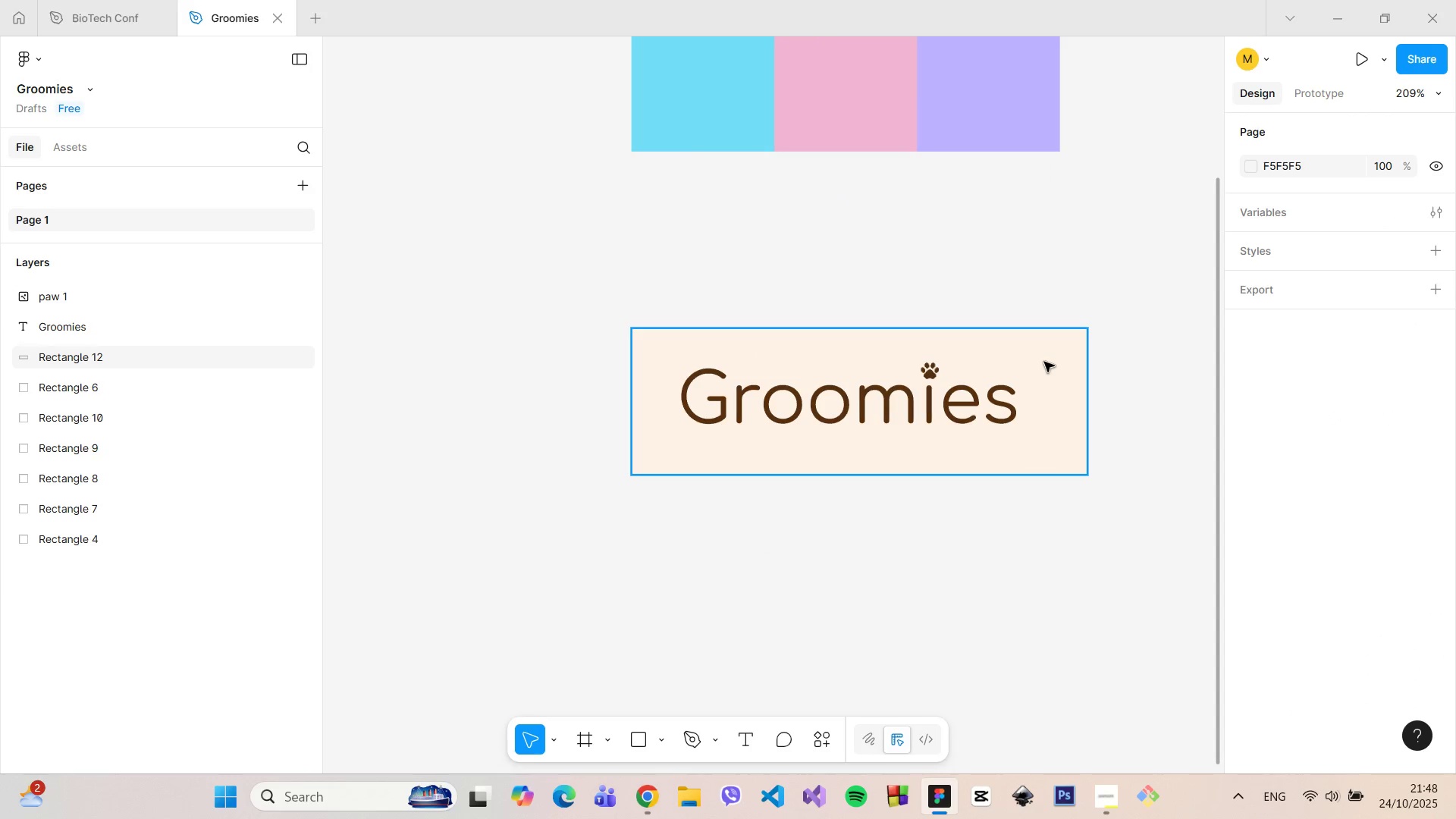 
left_click([1044, 362])
 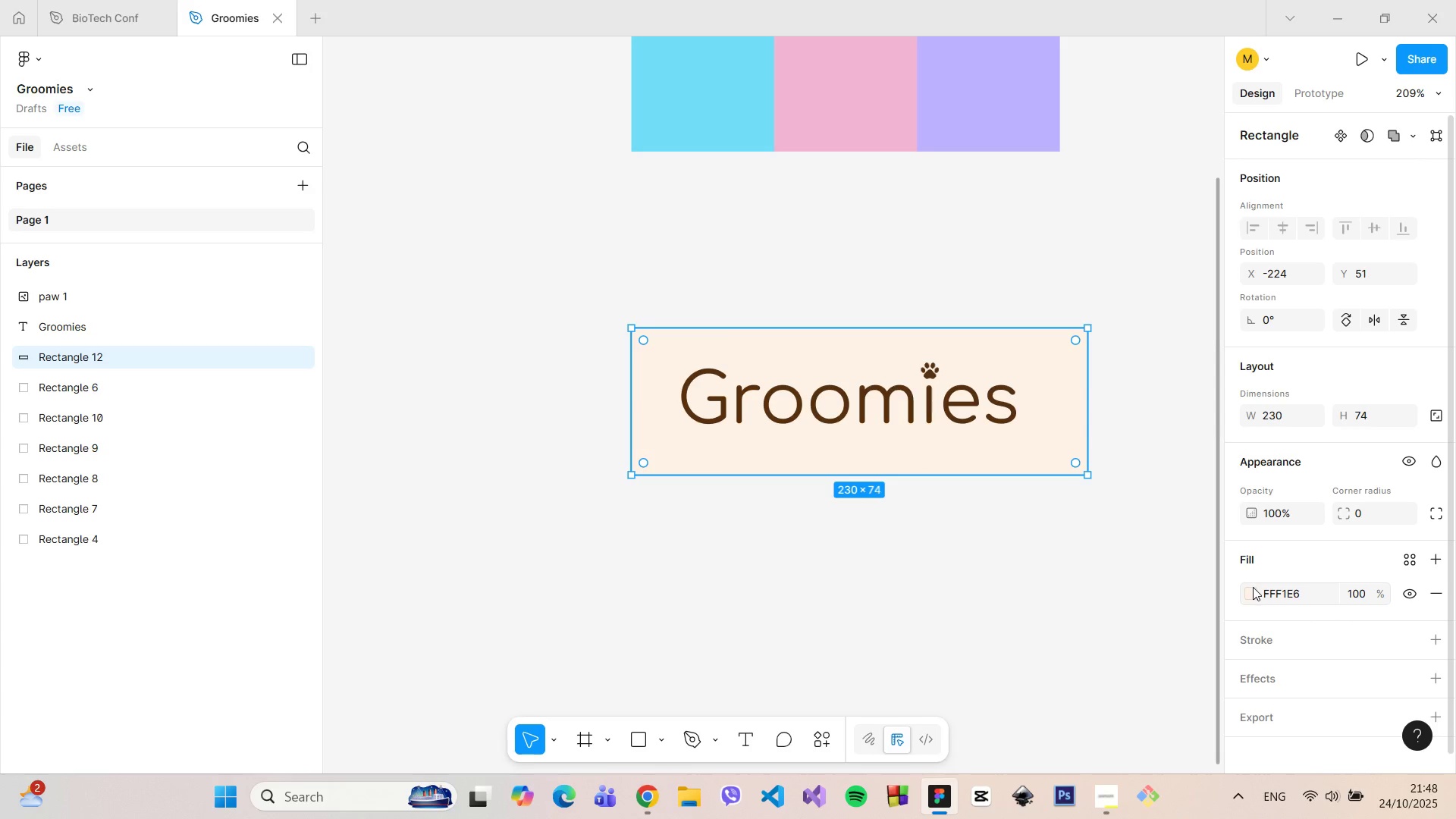 
left_click([1253, 588])
 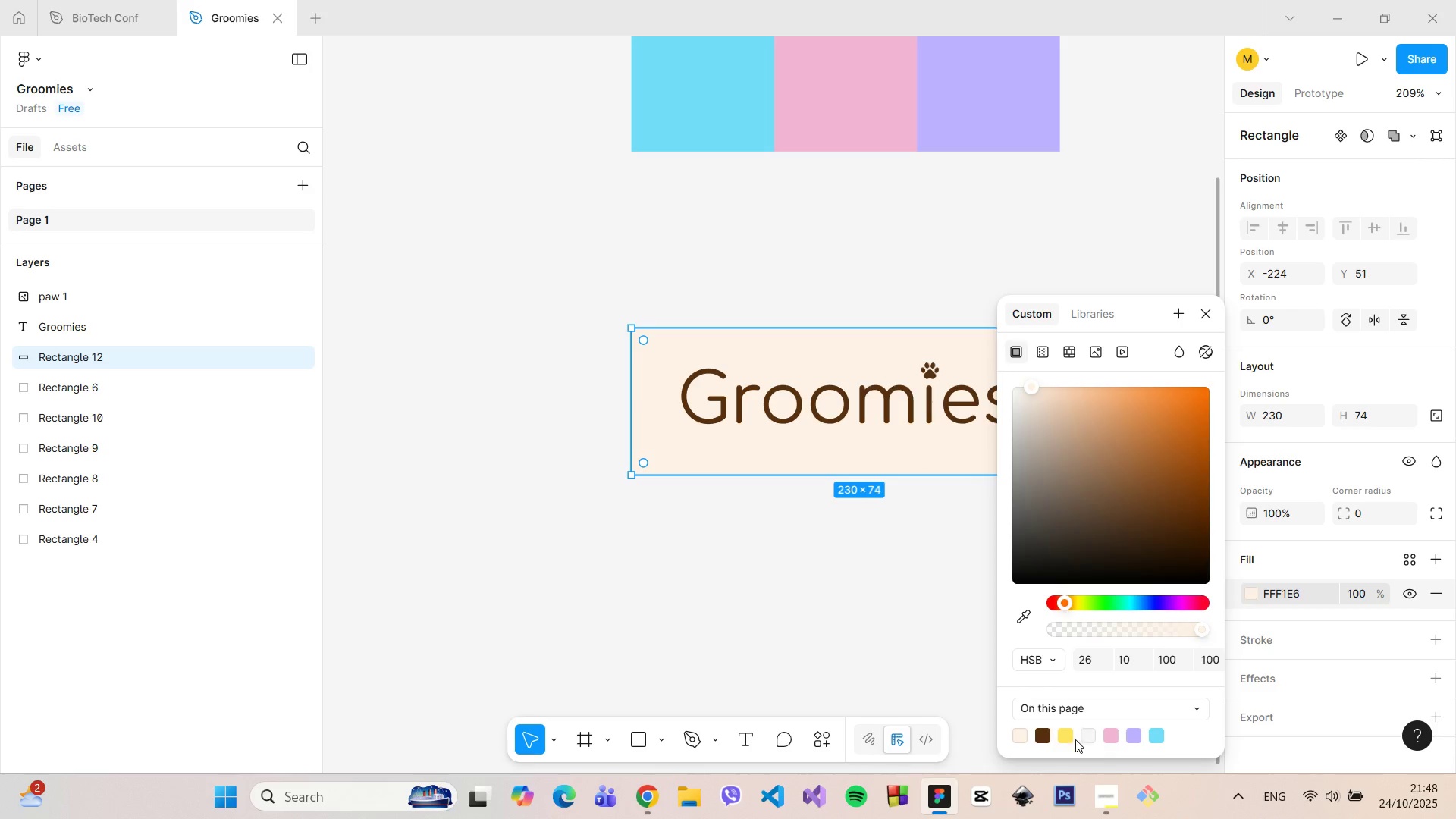 
left_click([1069, 737])
 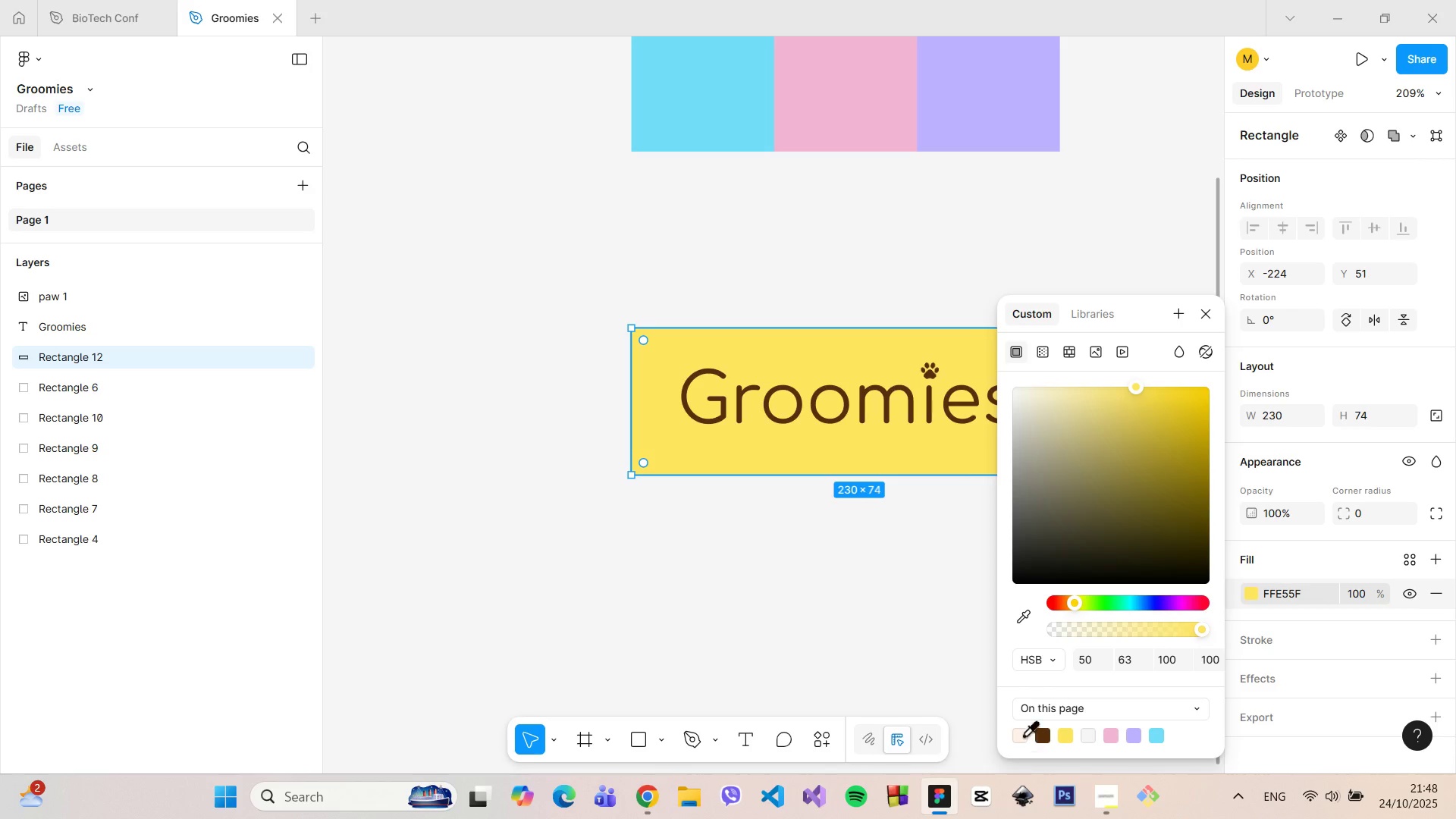 
left_click([1023, 735])
 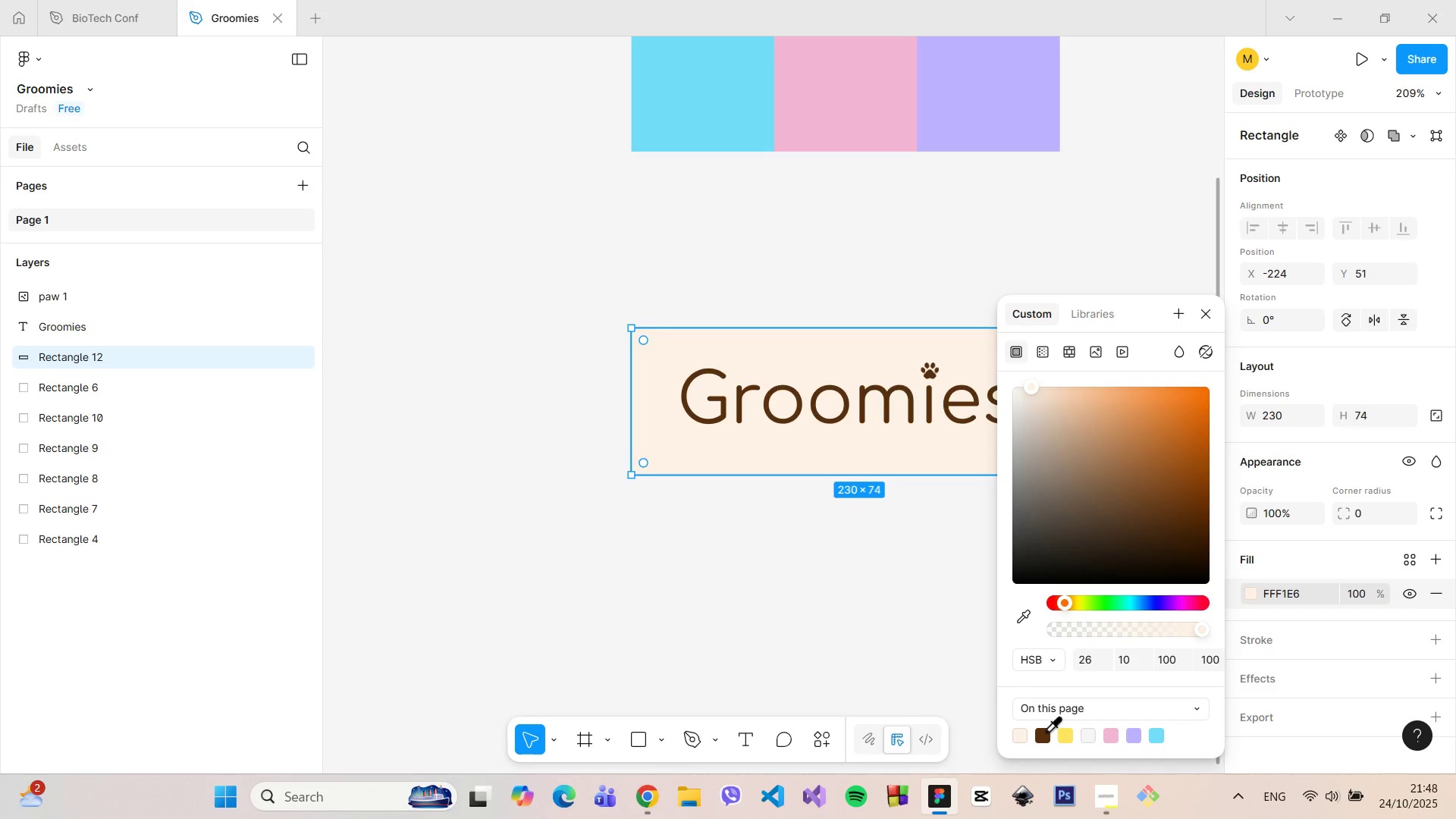 
left_click([1046, 730])
 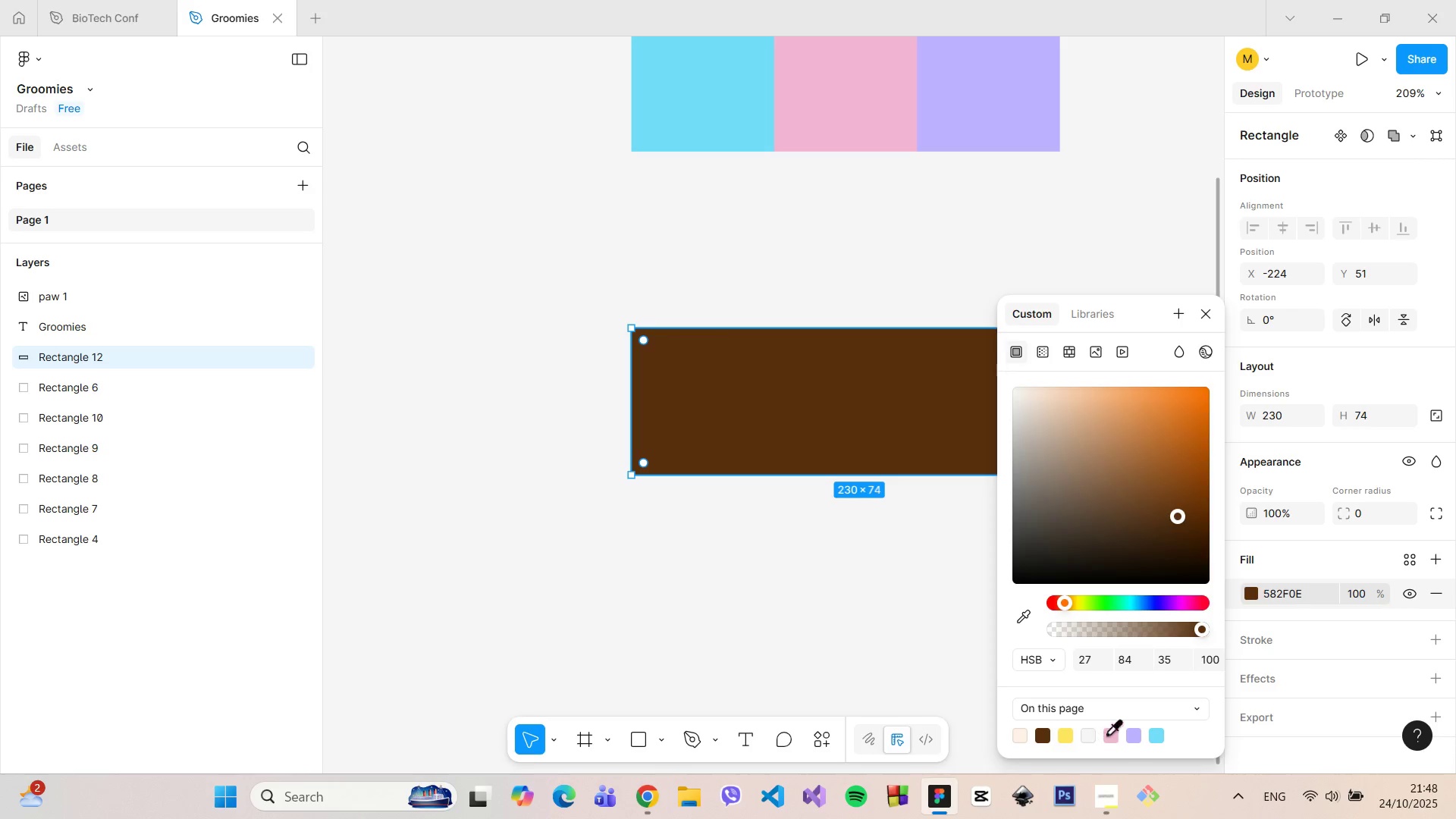 
left_click([1112, 733])
 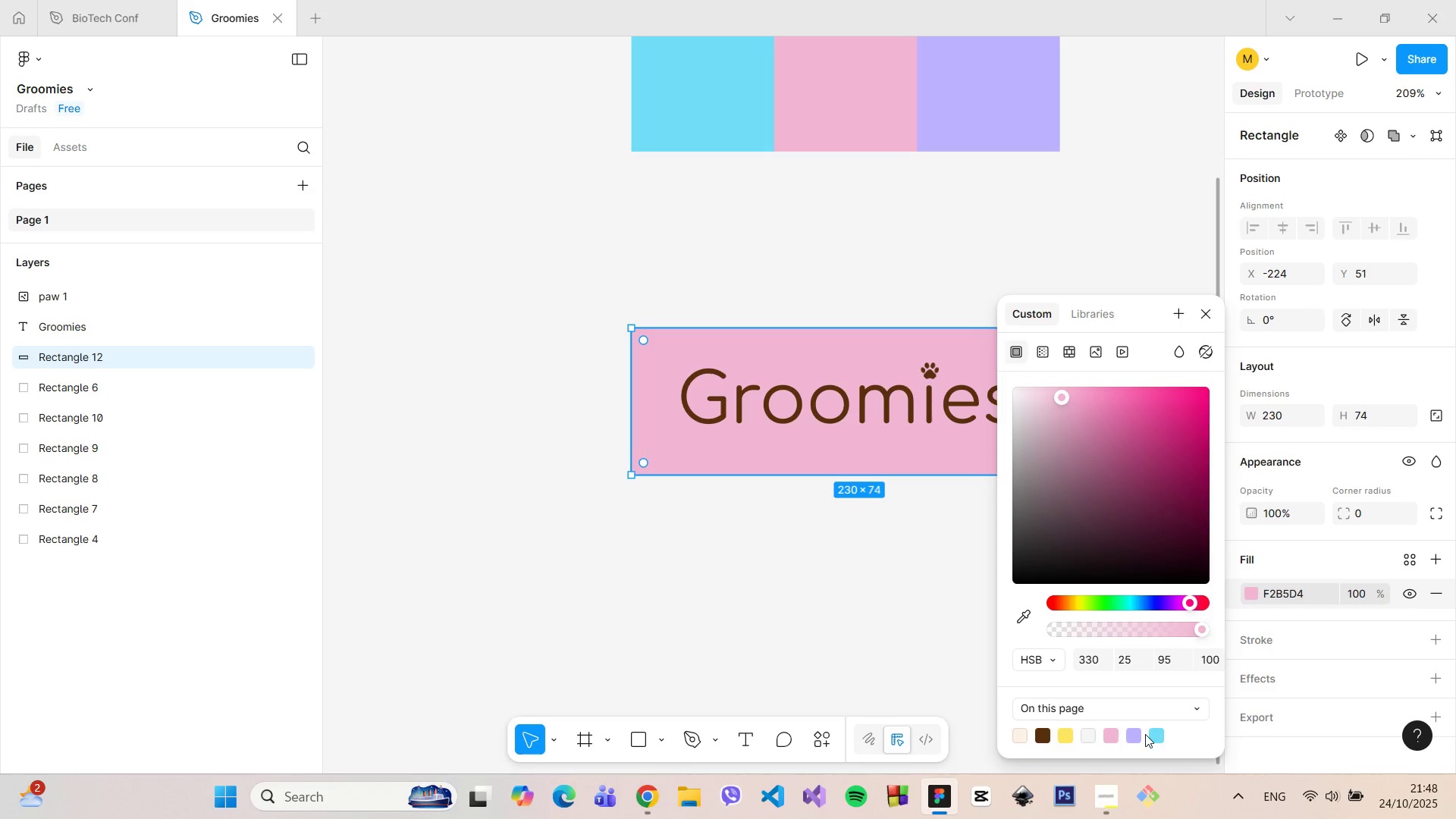 
left_click([1156, 734])
 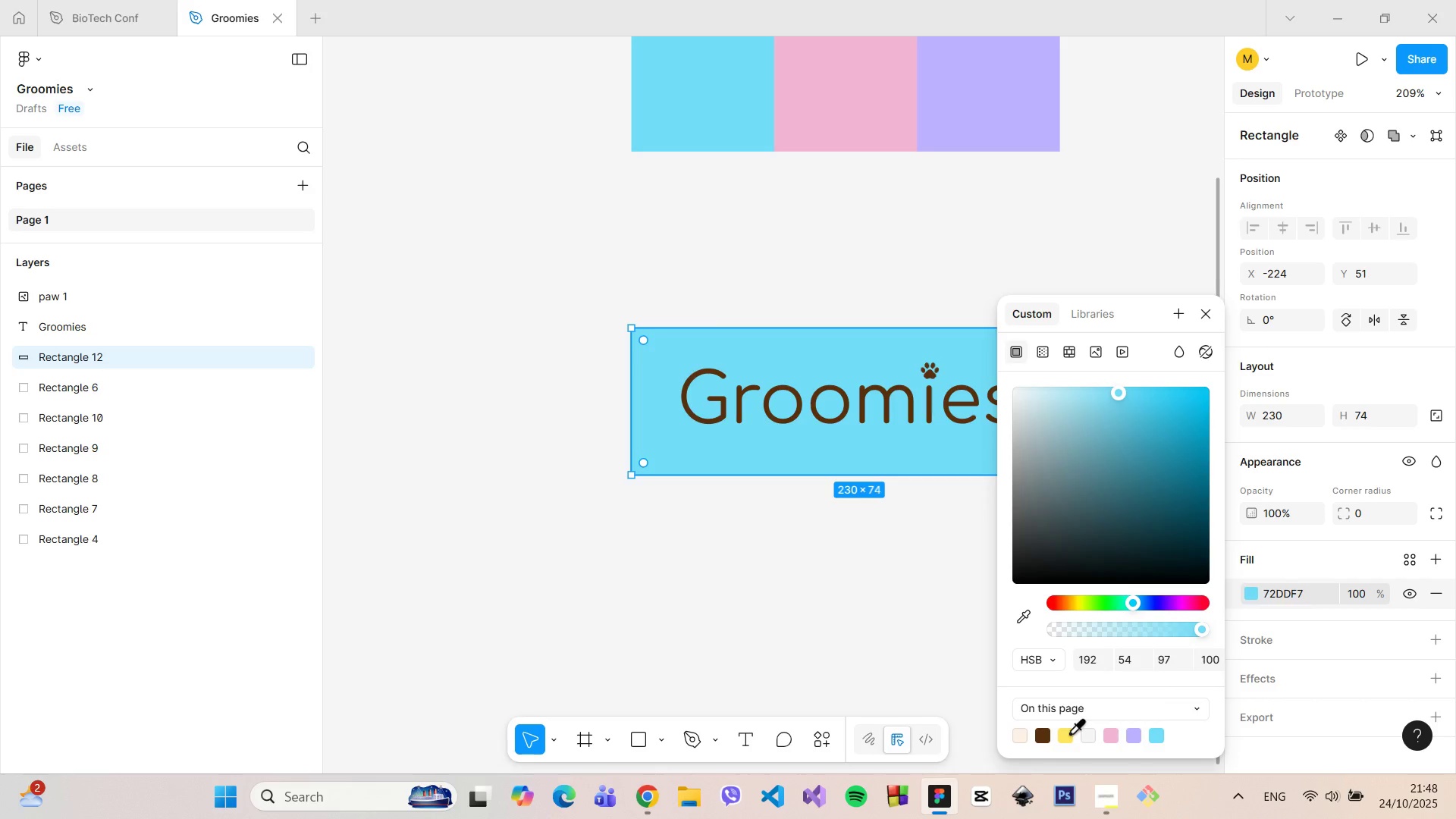 
left_click([1069, 733])
 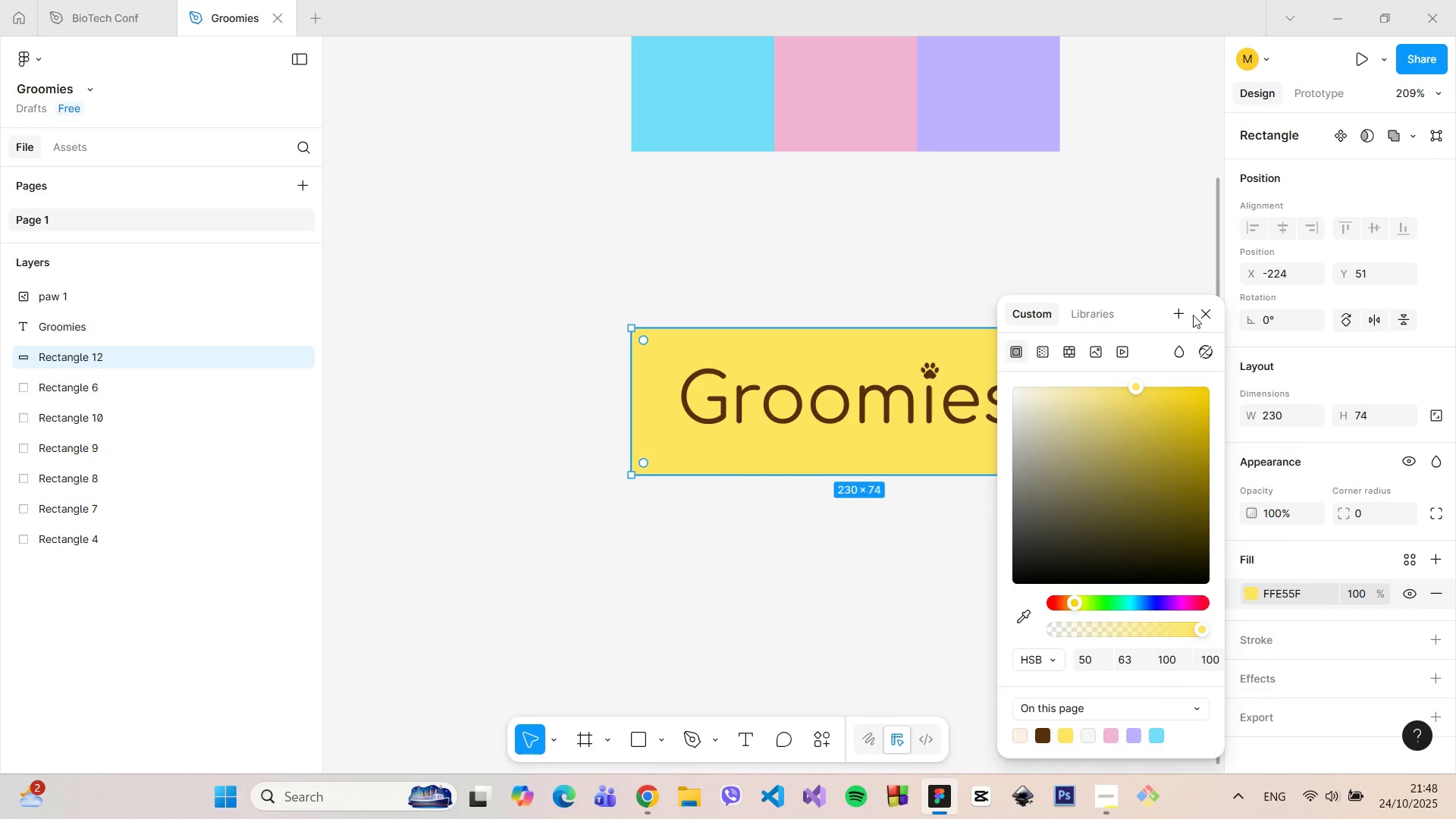 
double_click([1122, 258])
 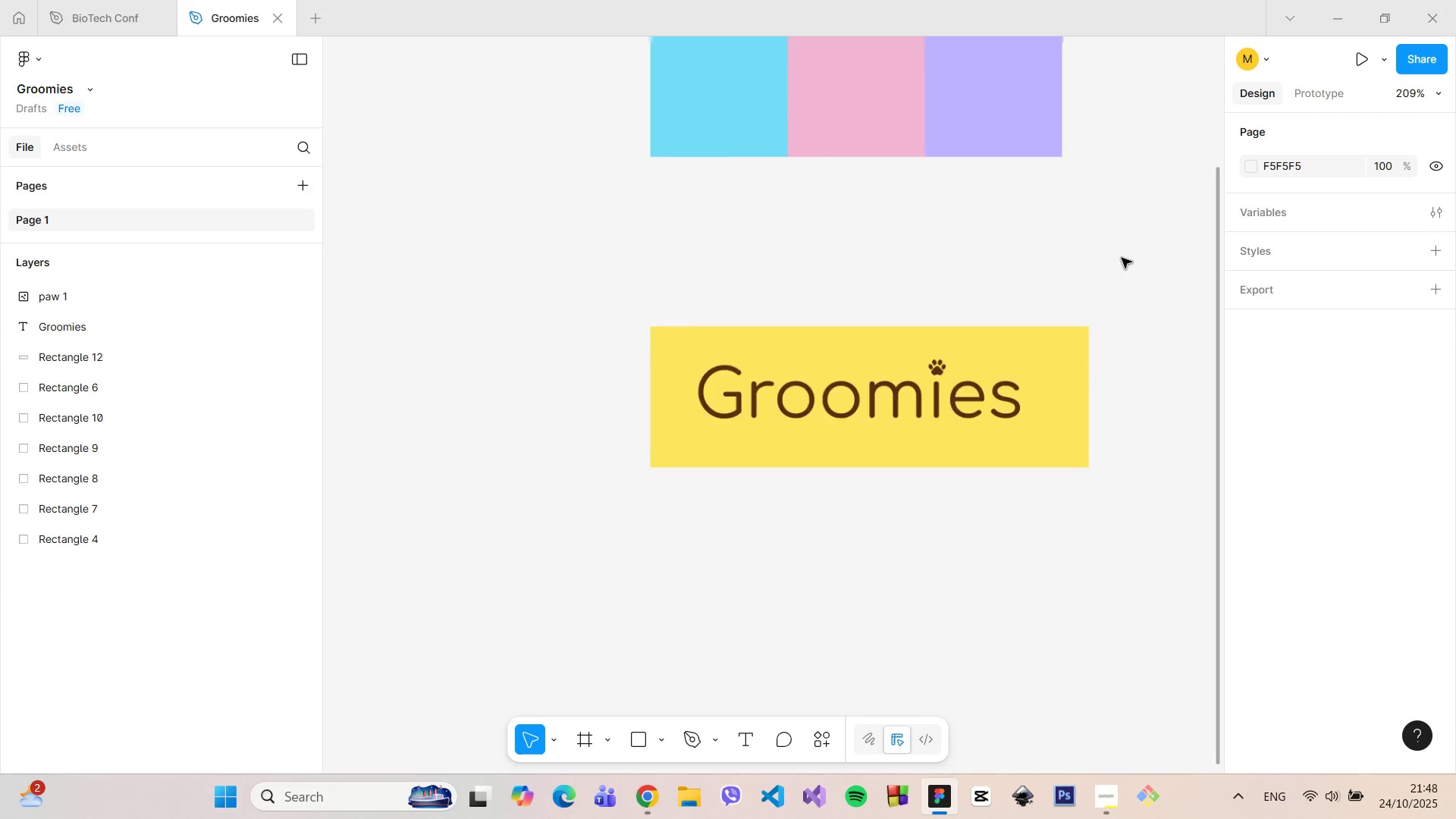 
scroll: coordinate [1122, 258], scroll_direction: down, amount: 5.0
 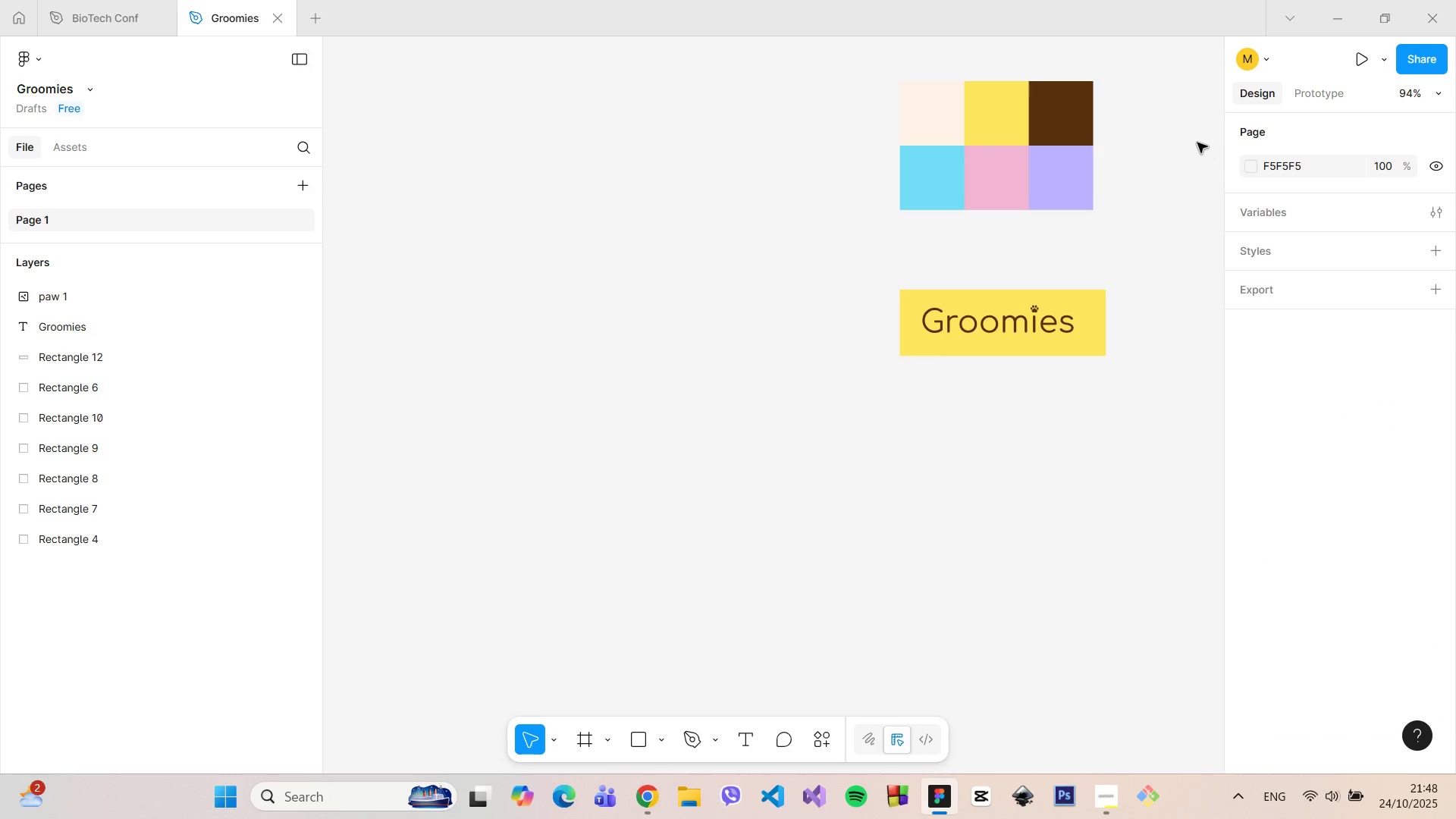 
scroll: coordinate [1145, 204], scroll_direction: up, amount: 9.0
 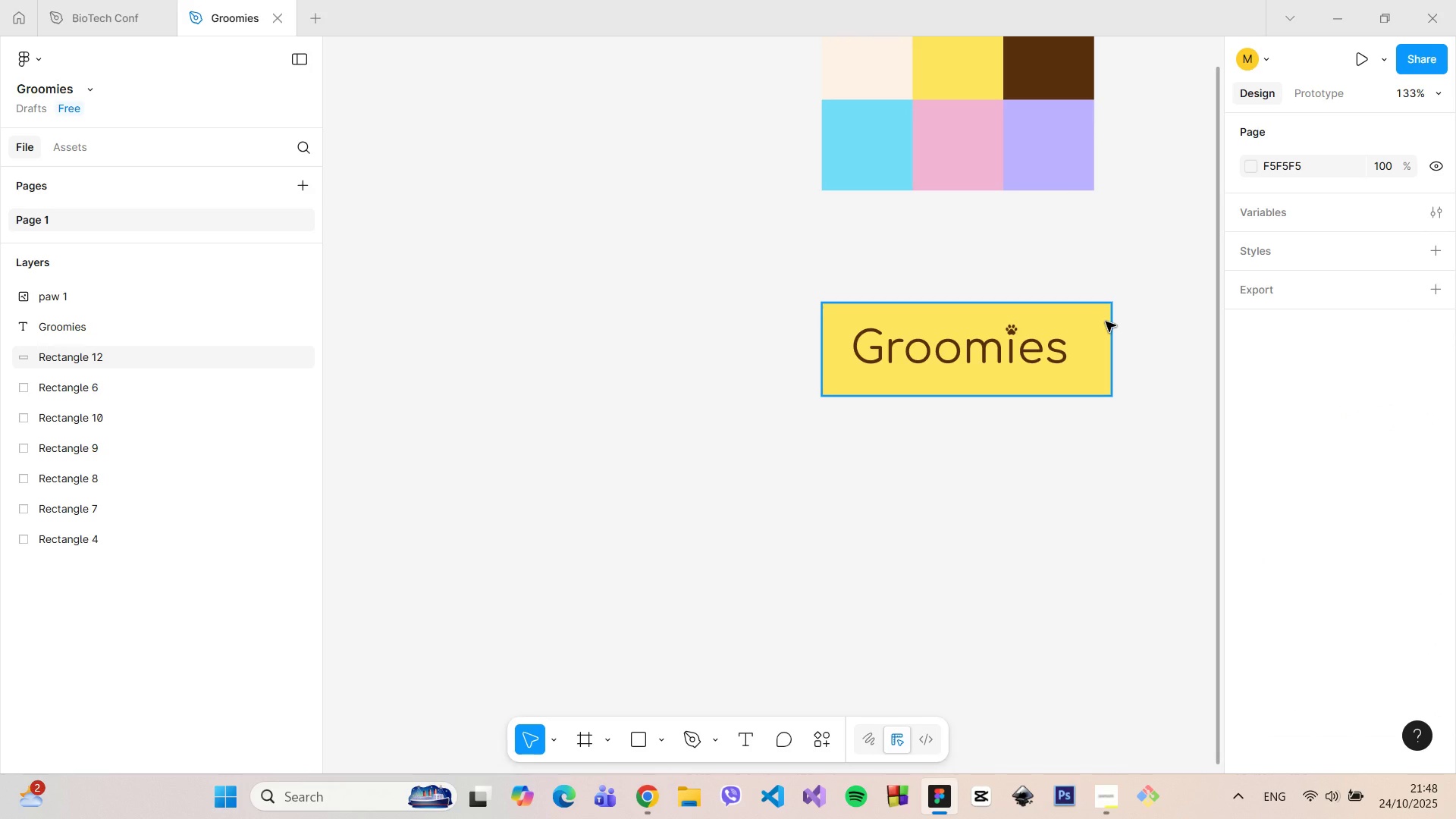 
left_click([1106, 322])
 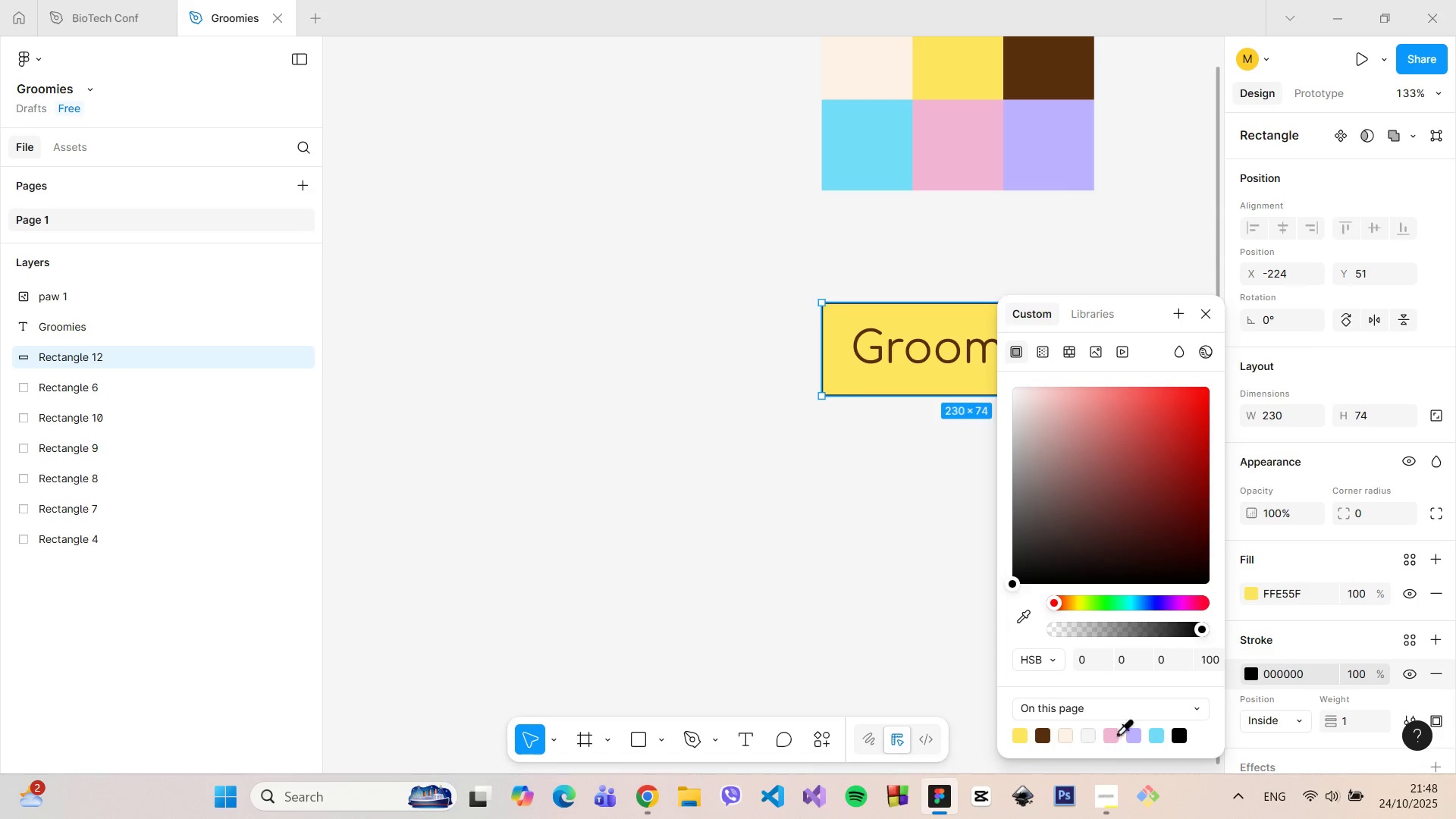 
left_click([1153, 736])
 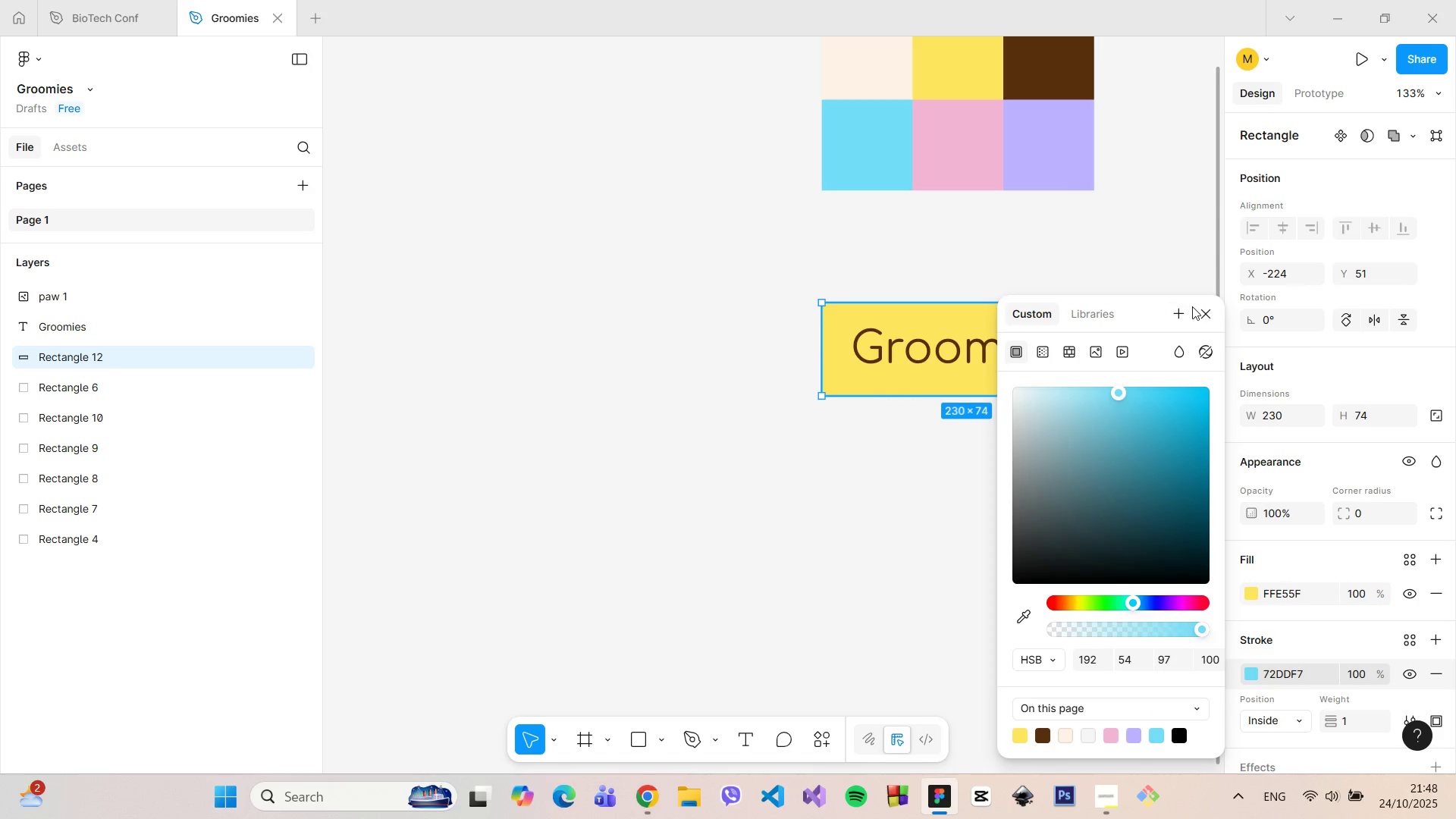 
left_click([1205, 315])
 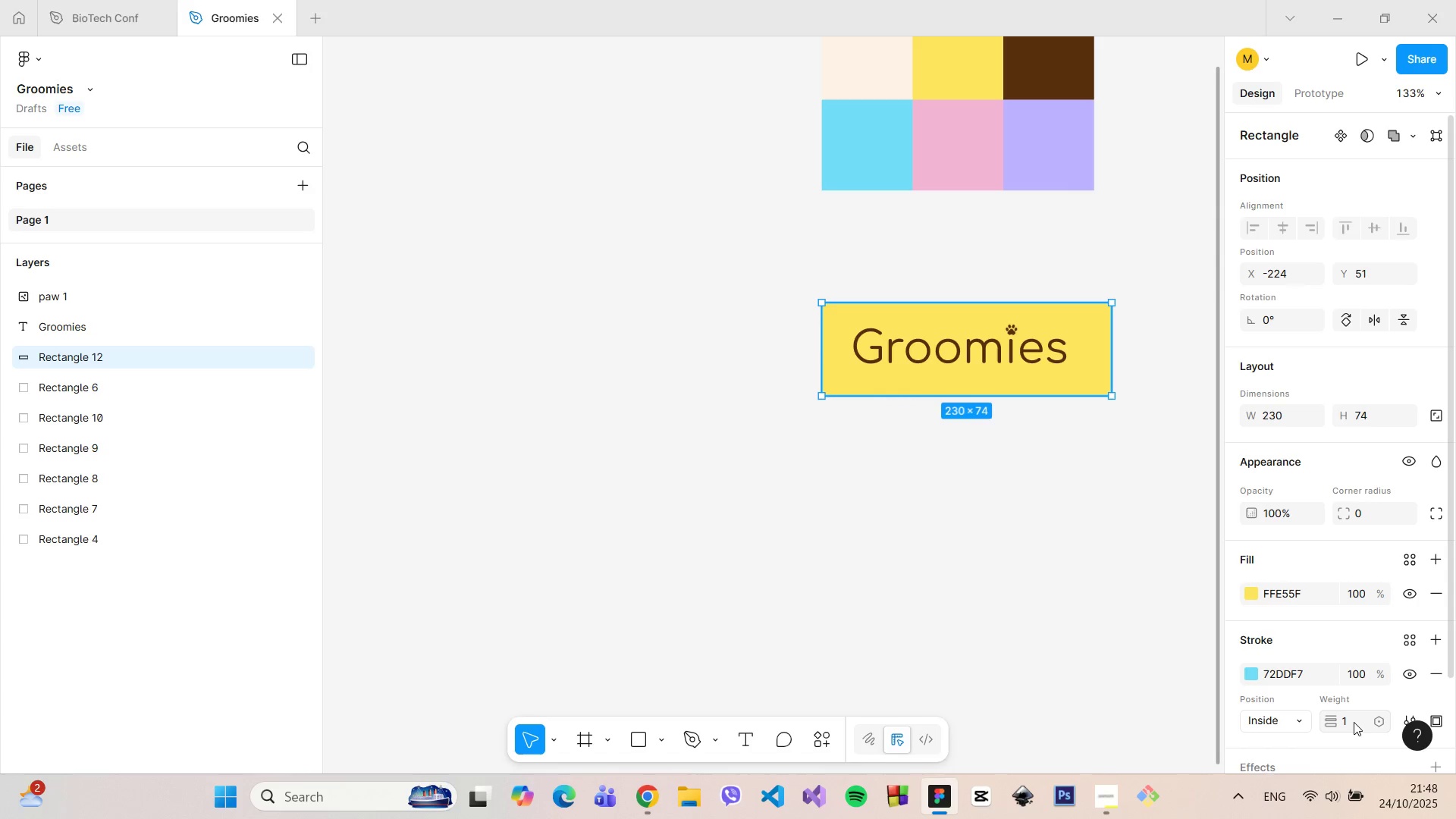 
left_click([1354, 722])
 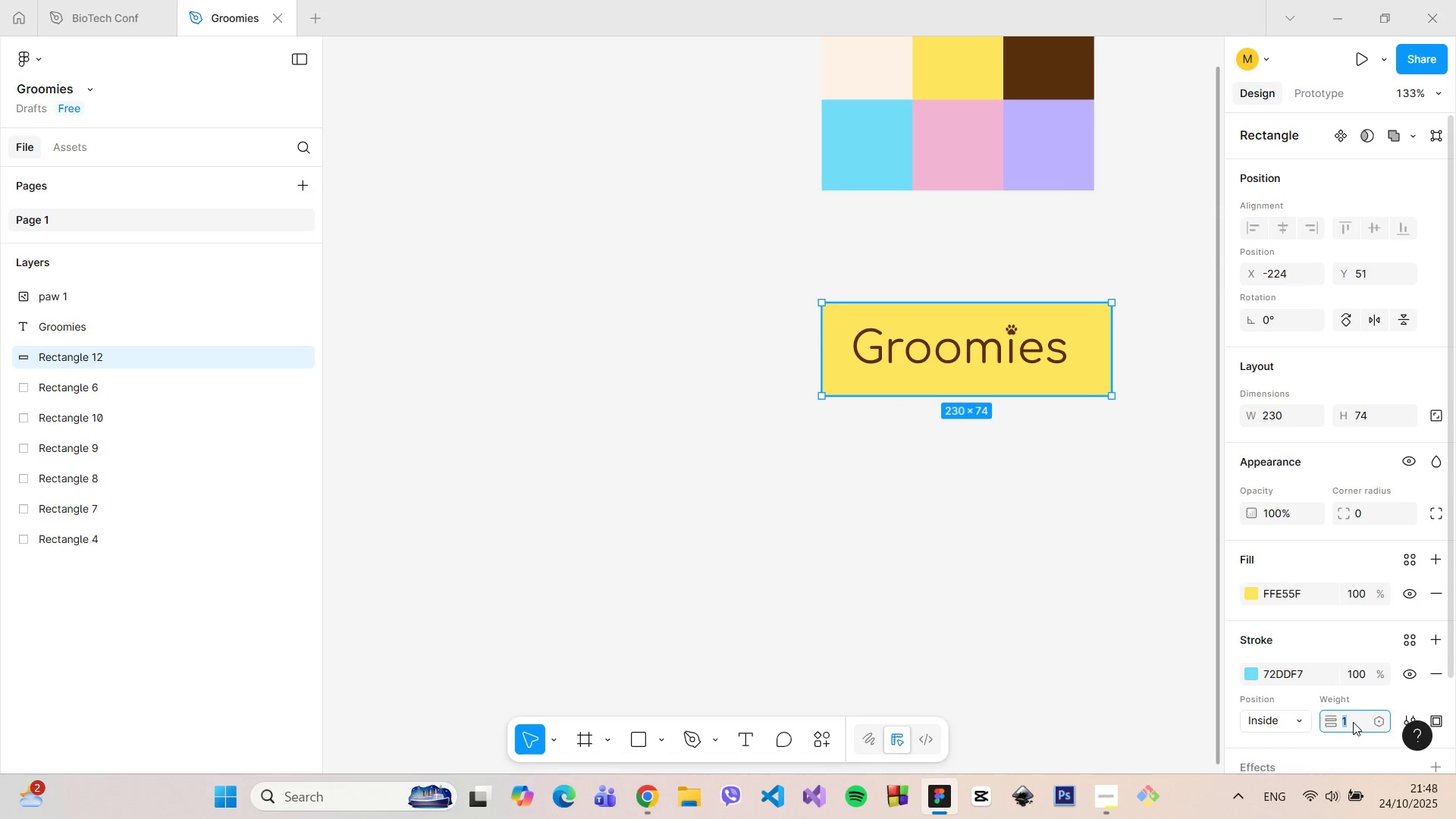 
key(ArrowUp)
 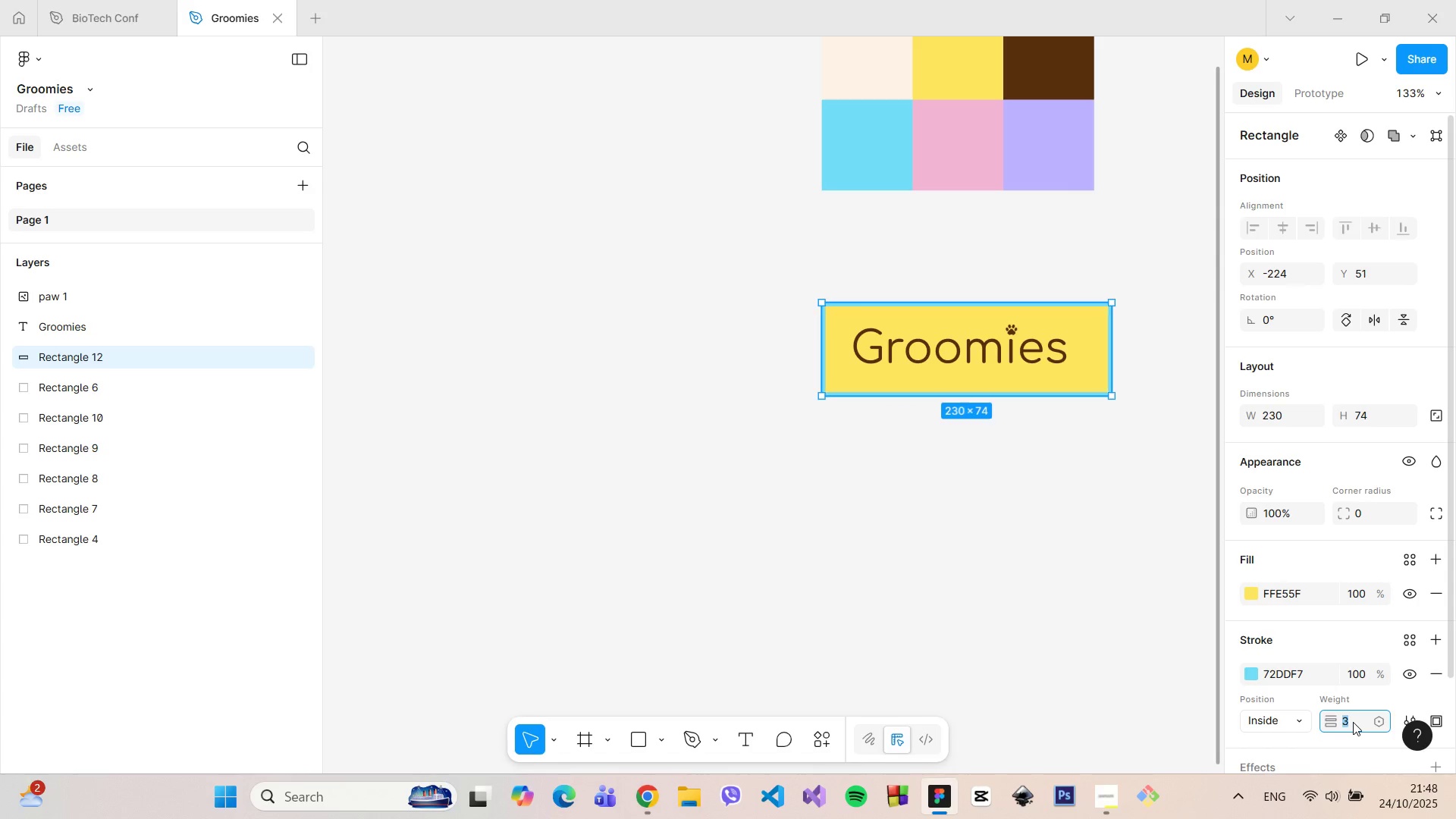 
key(ArrowUp)
 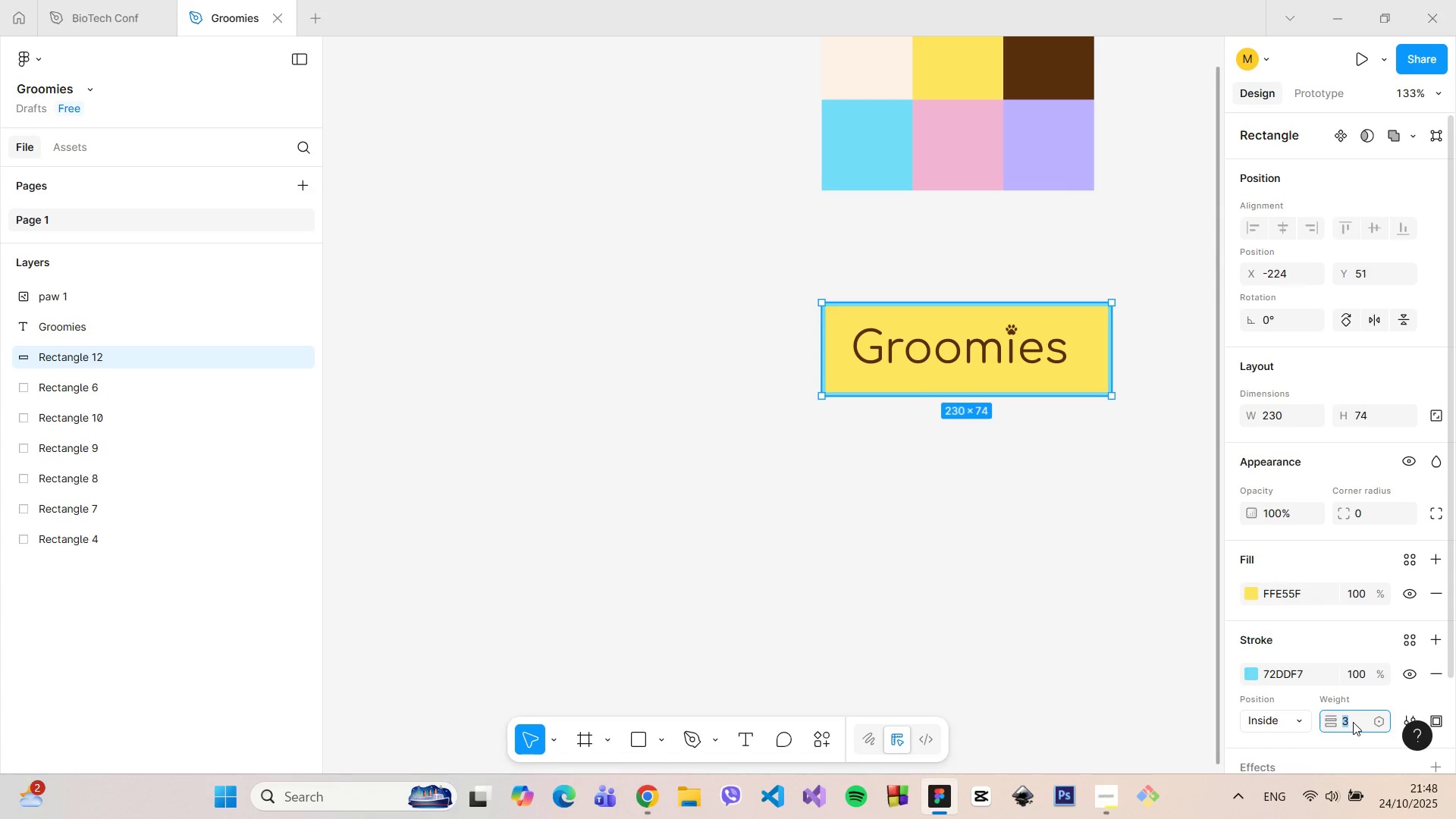 
key(ArrowUp)
 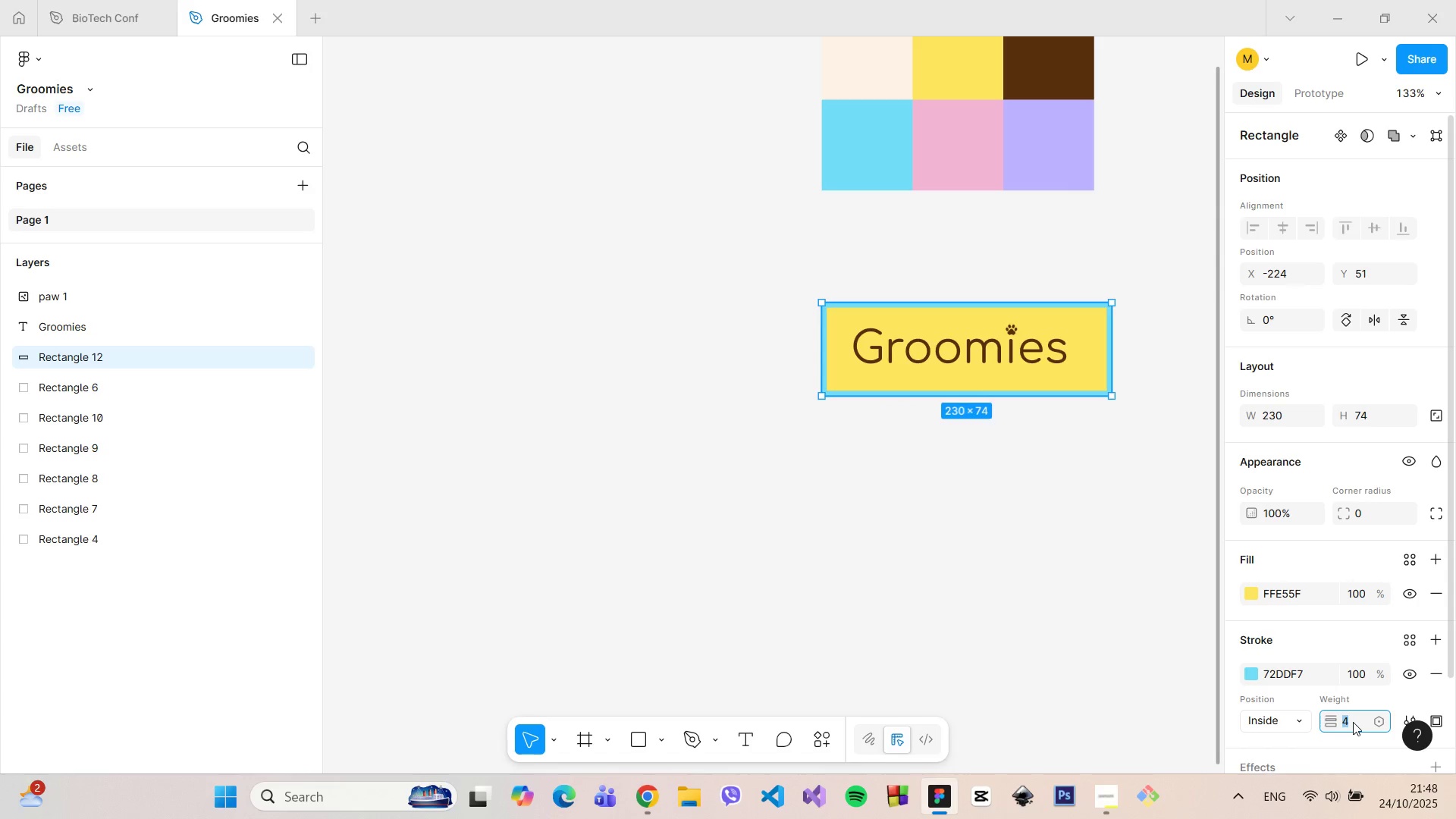 
hold_key(key=ArrowUp, duration=0.53)
 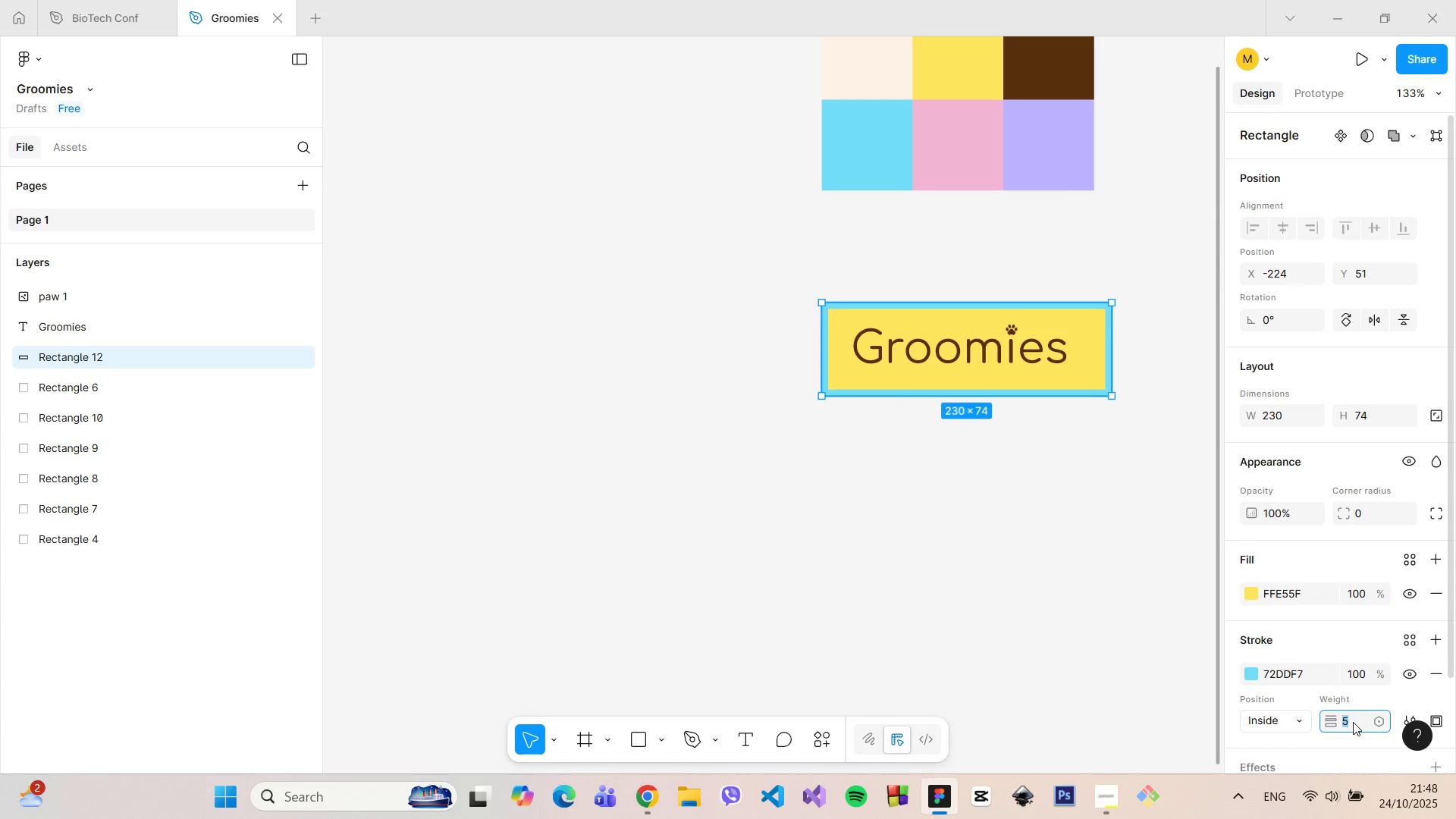 
key(ArrowDown)
 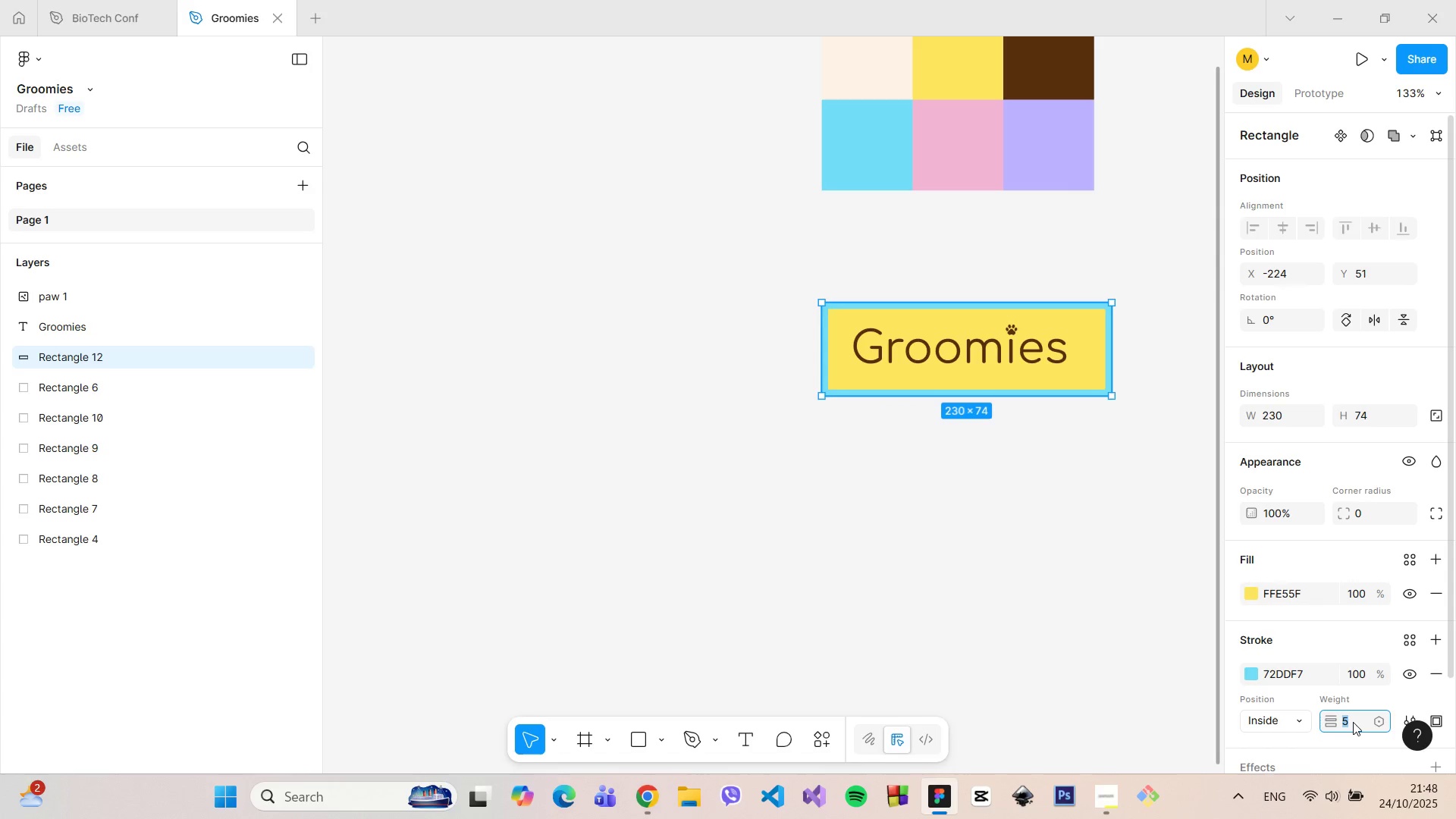 
key(ArrowDown)
 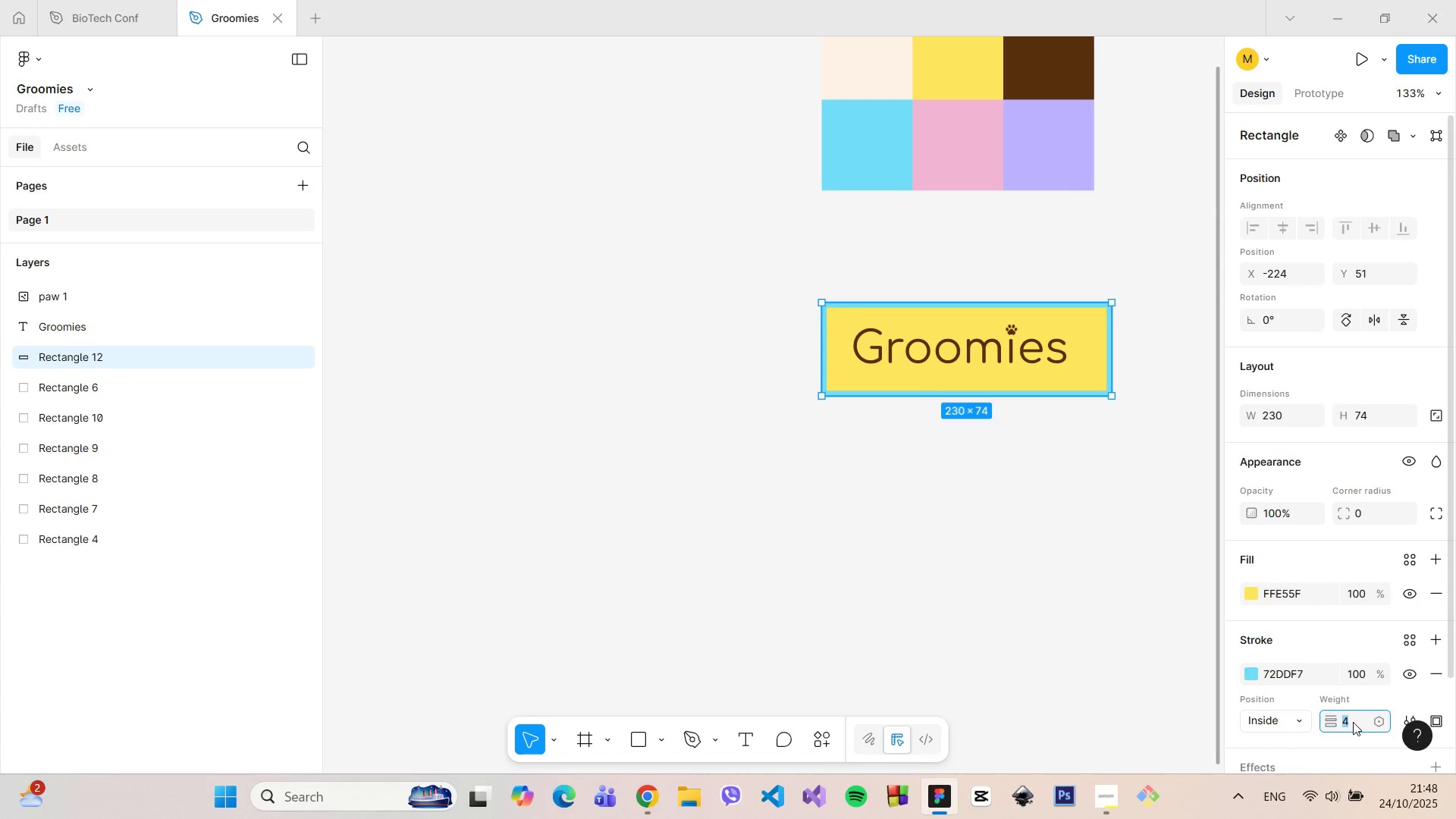 
key(ArrowDown)
 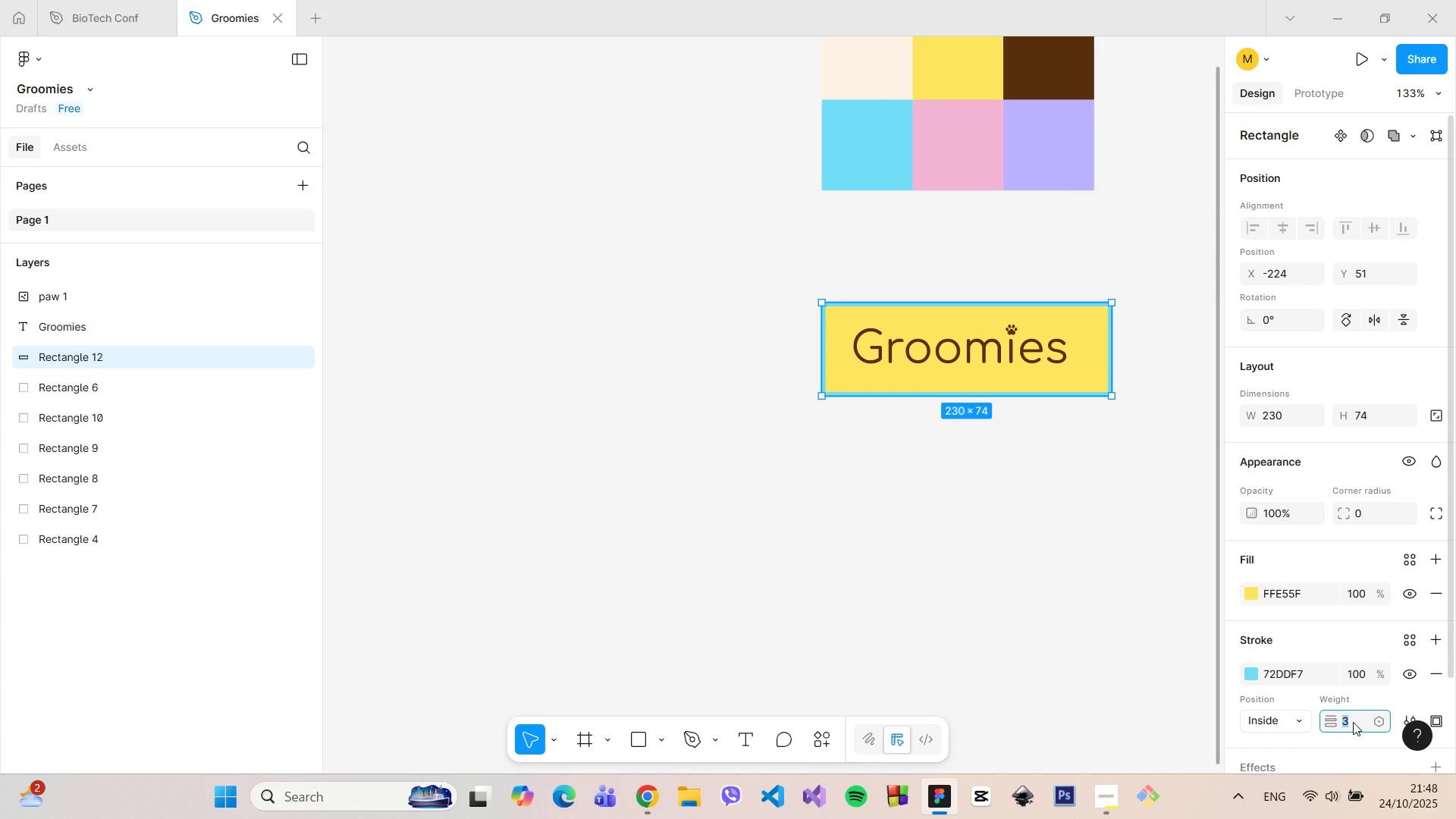 
hold_key(key=ArrowDown, duration=0.66)
 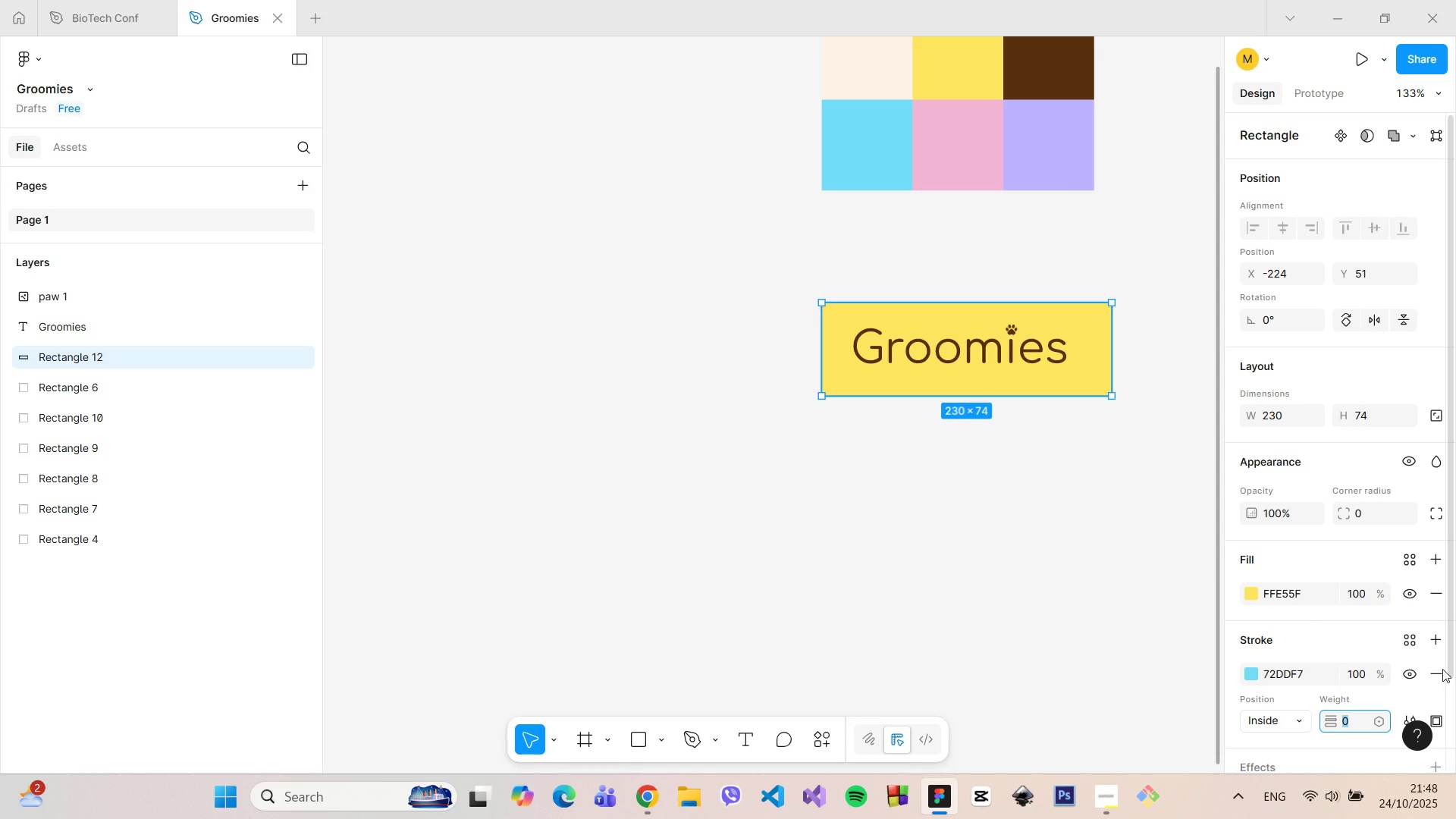 
left_click([1438, 667])
 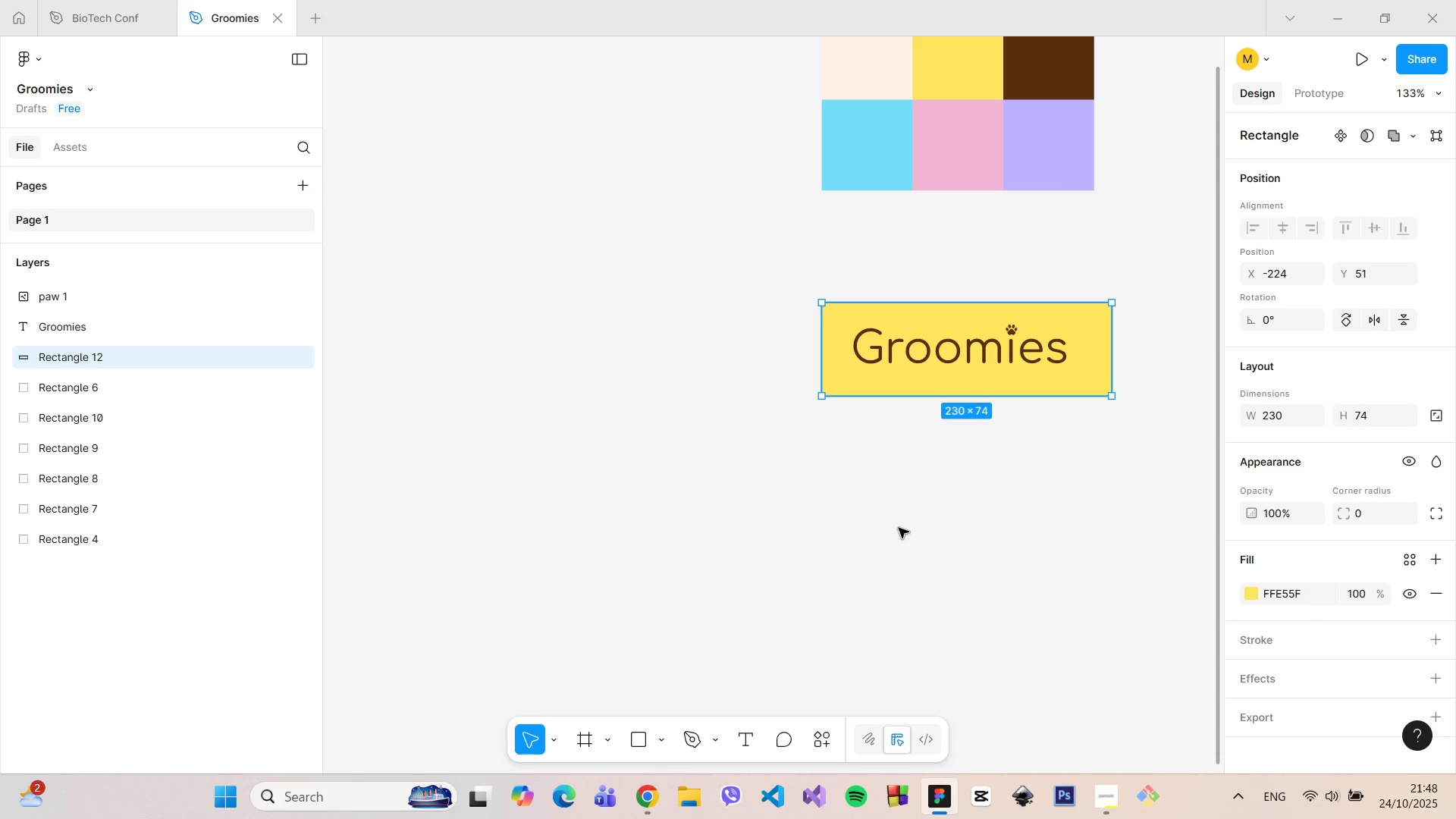 
left_click([899, 528])
 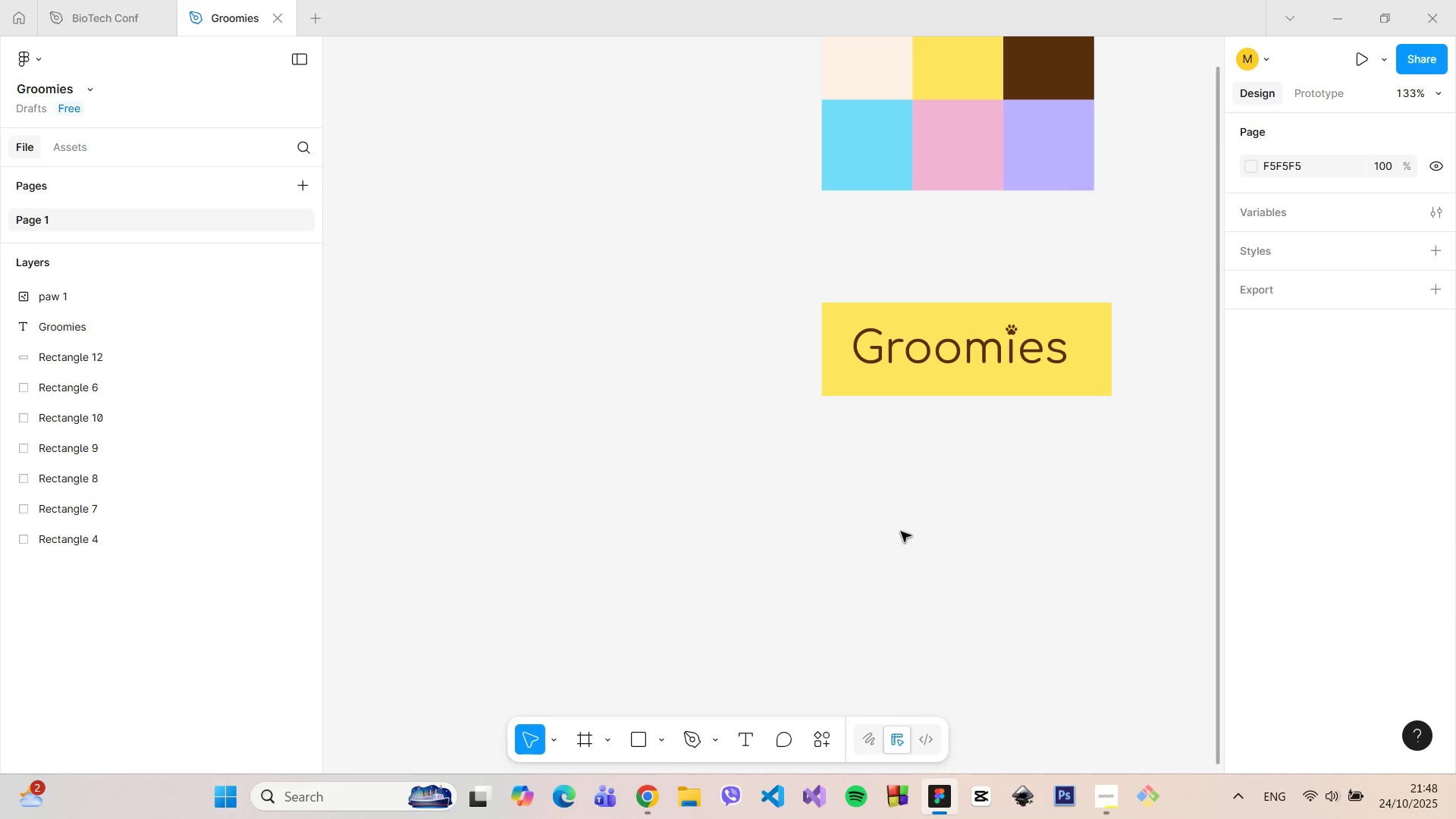 
scroll: coordinate [917, 474], scroll_direction: down, amount: 4.0
 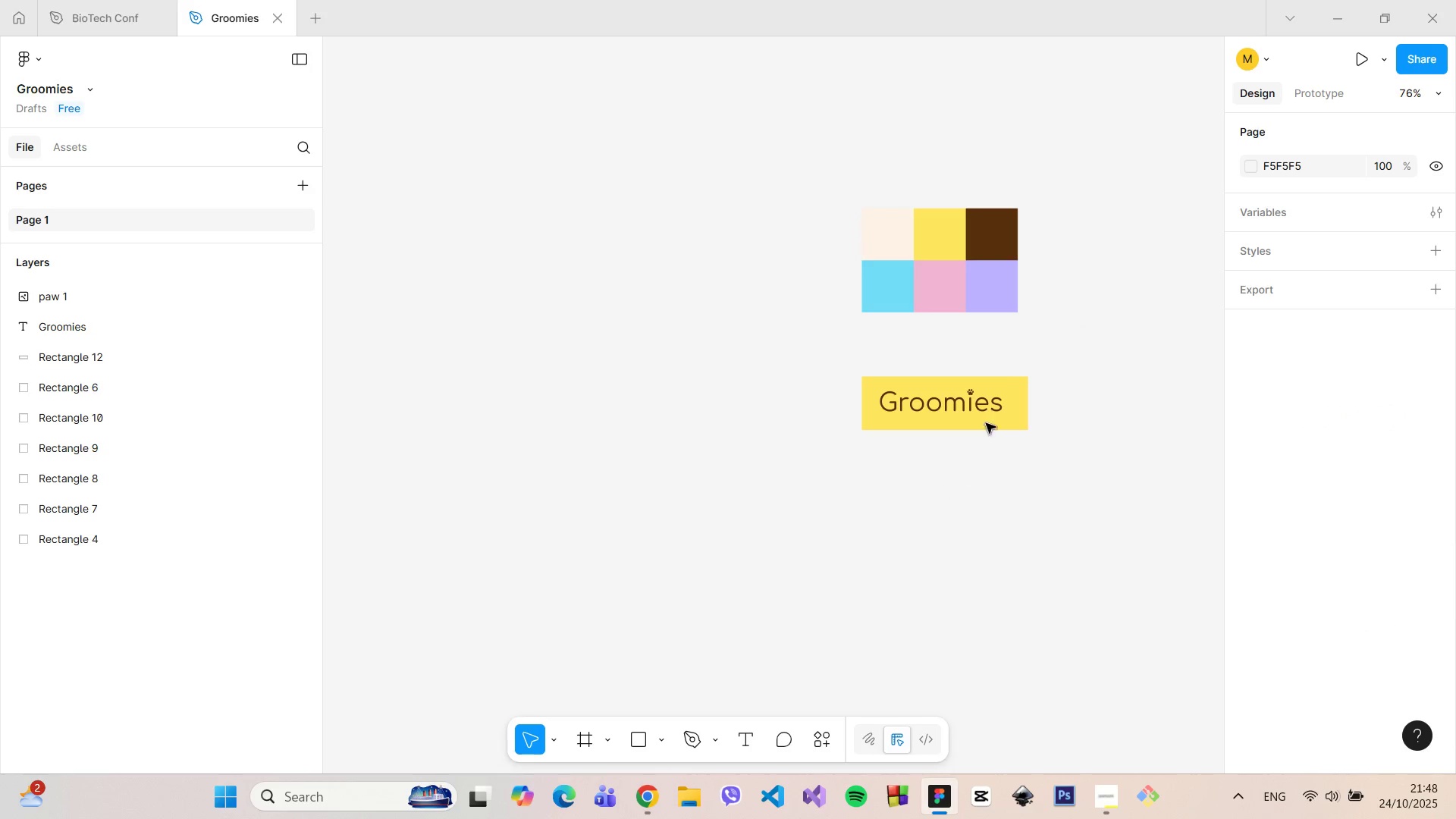 
scroll: coordinate [993, 375], scroll_direction: up, amount: 5.0
 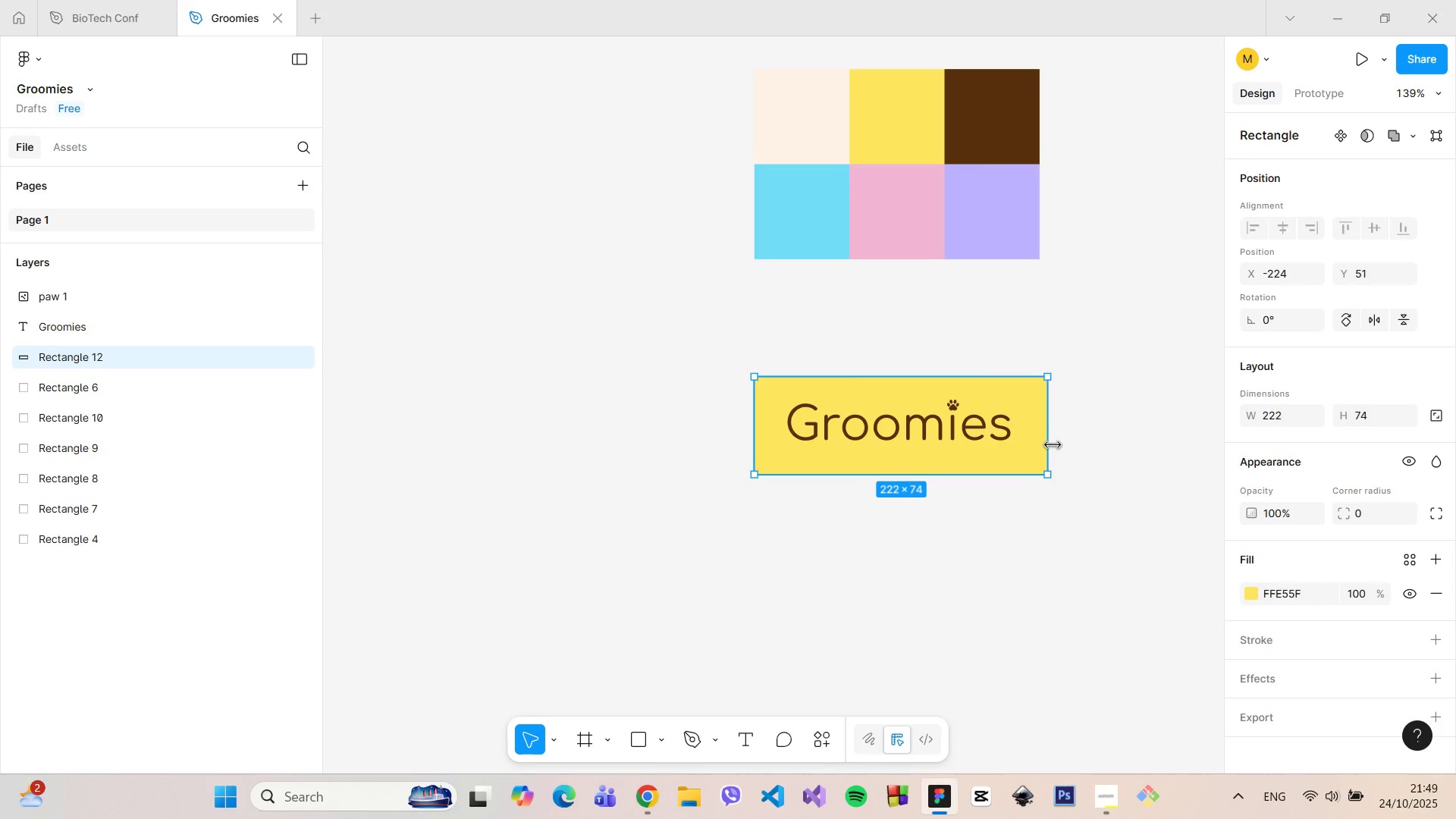 
scroll: coordinate [1095, 505], scroll_direction: down, amount: 5.0
 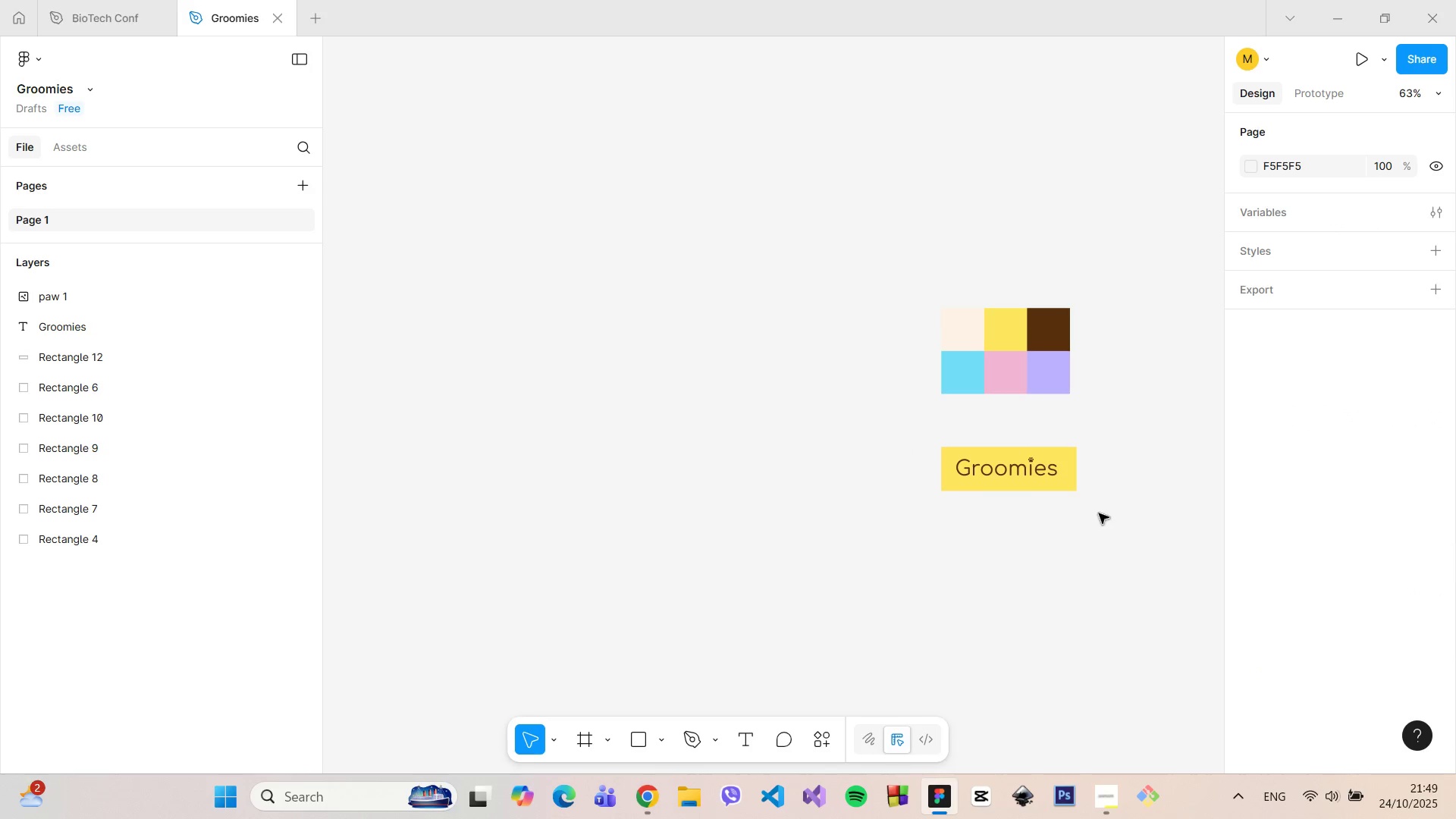 
scroll: coordinate [1099, 513], scroll_direction: up, amount: 8.0
 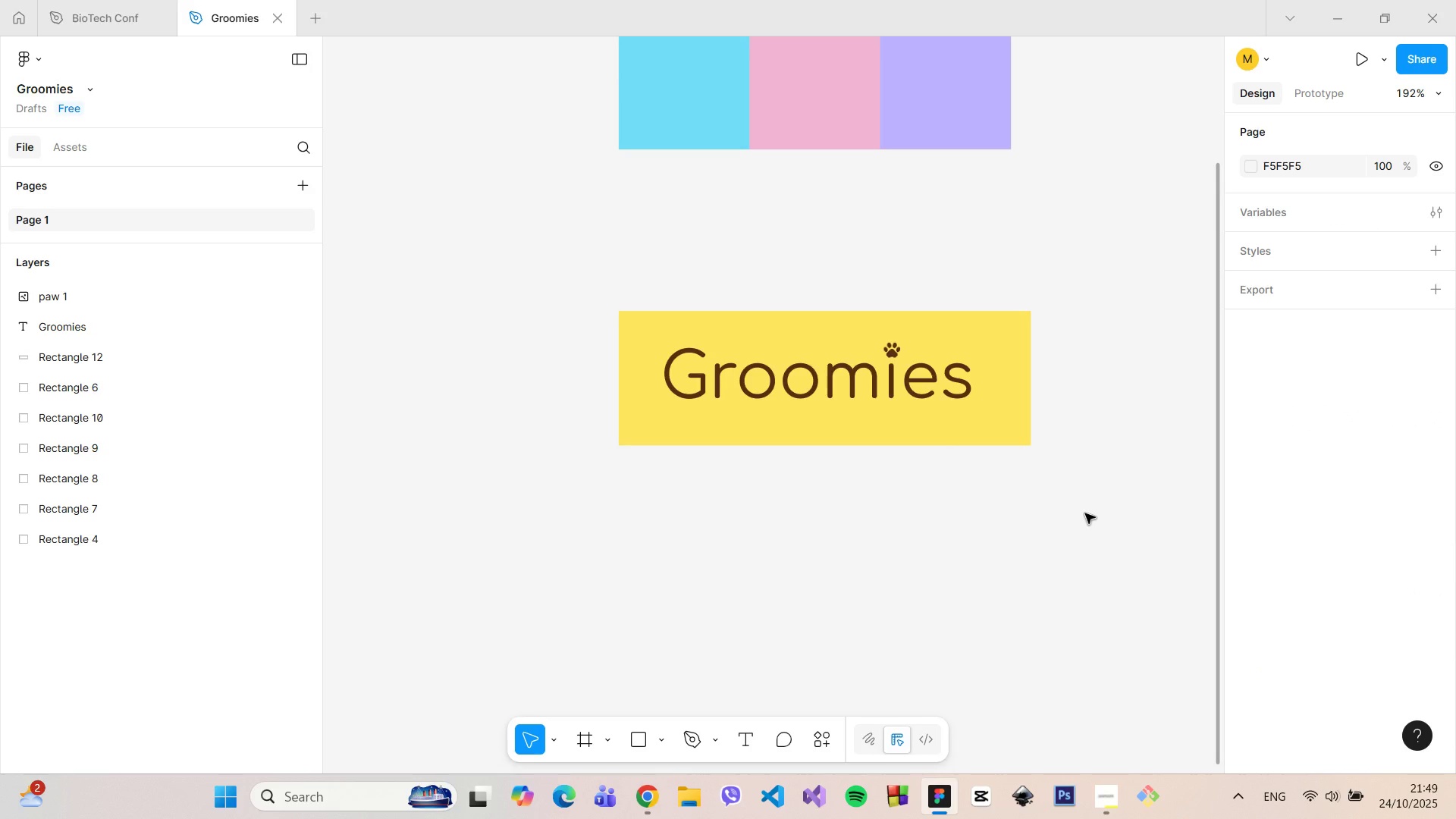 
scroll: coordinate [1085, 513], scroll_direction: down, amount: 2.0
 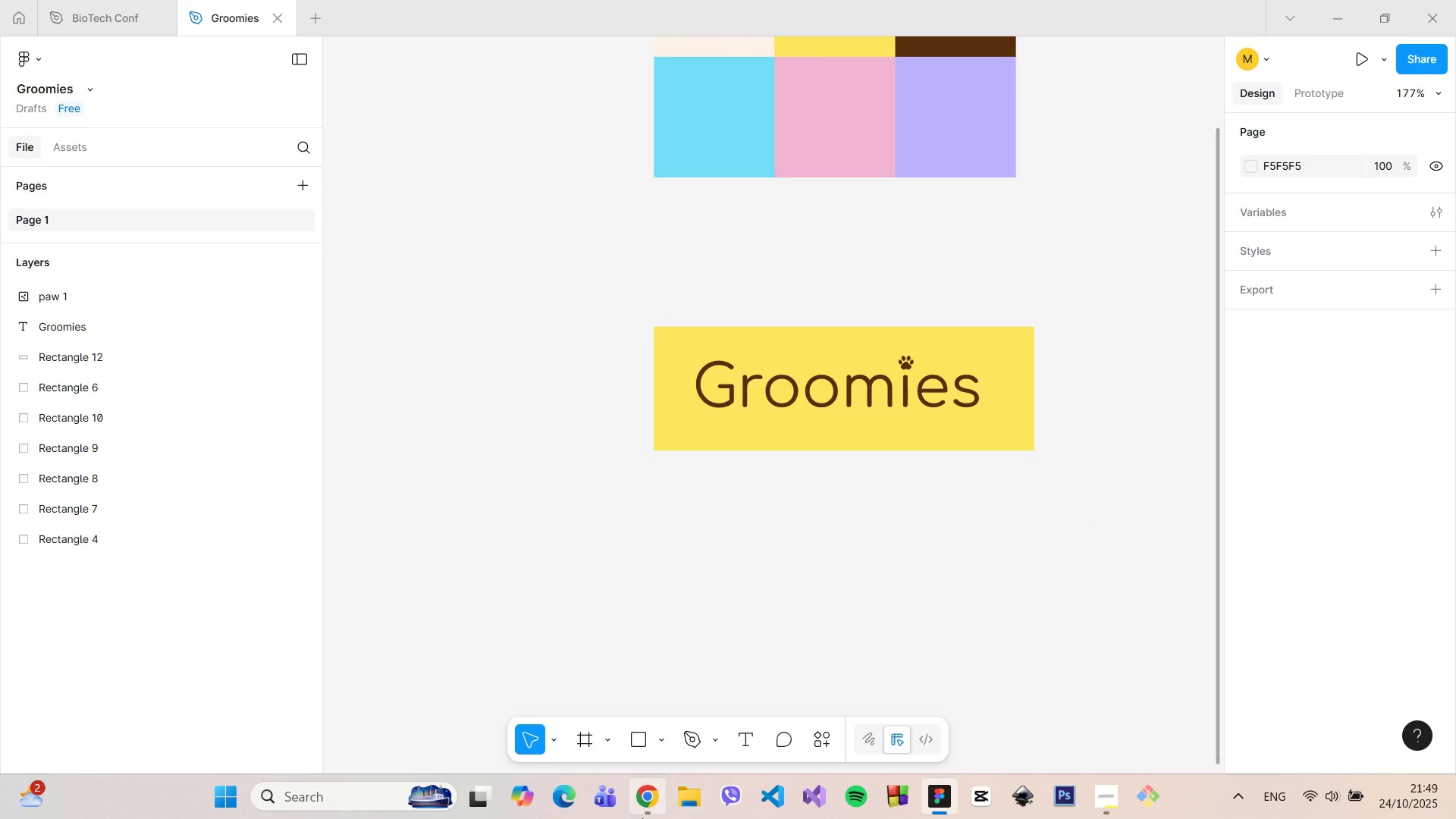 
left_click([642, 818])
 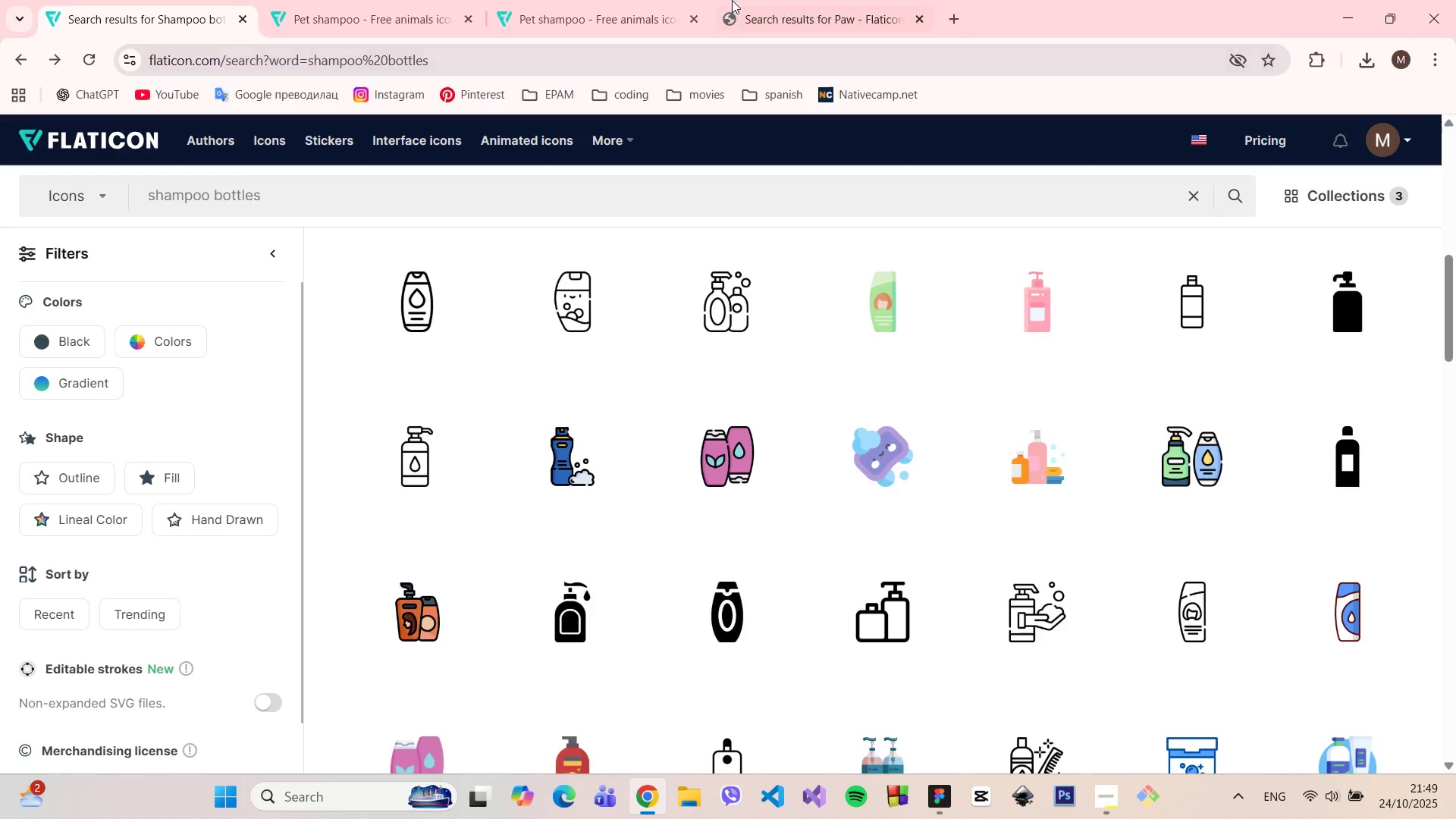 
left_click([677, 0])
 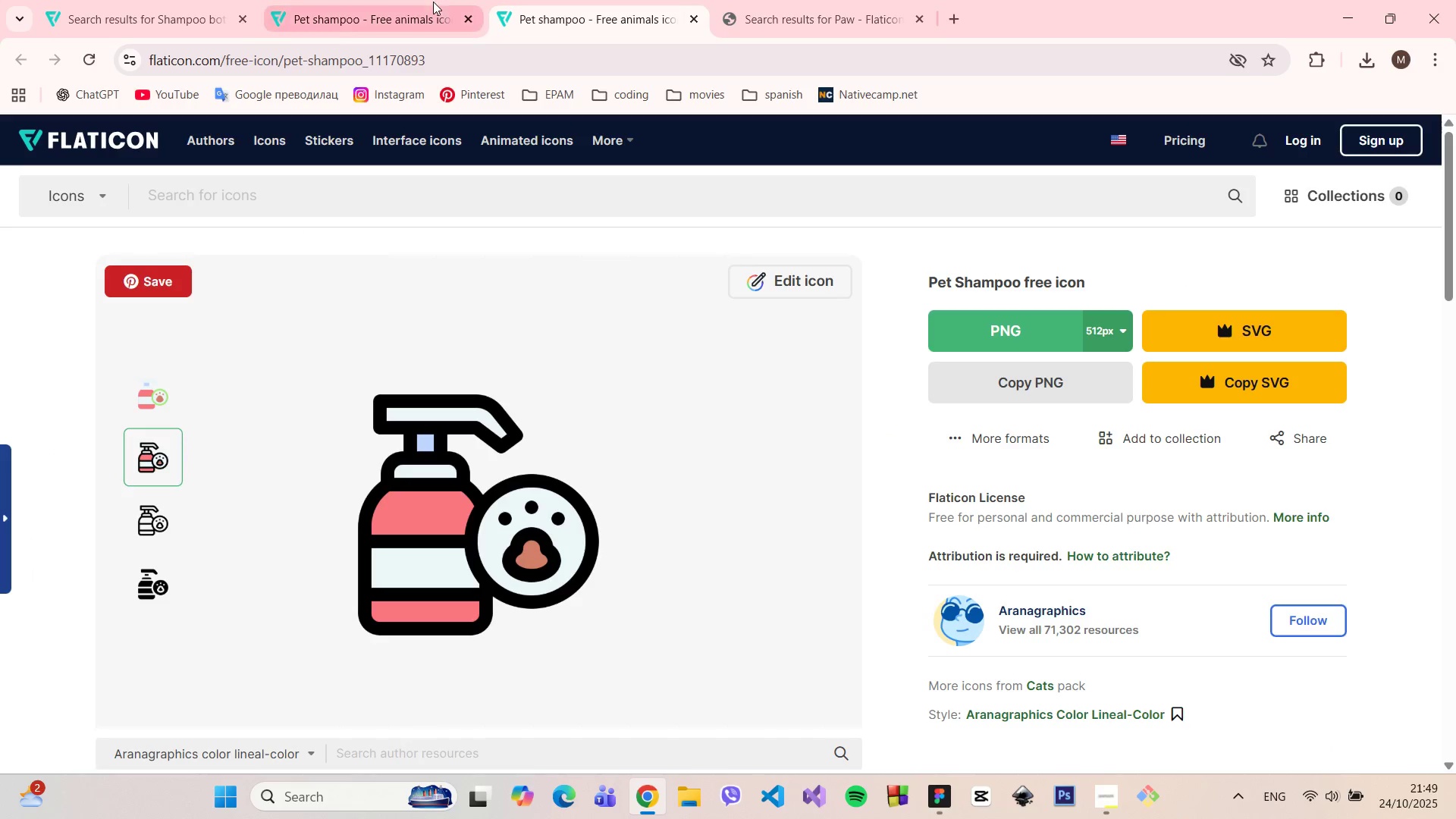 
left_click([425, 0])
 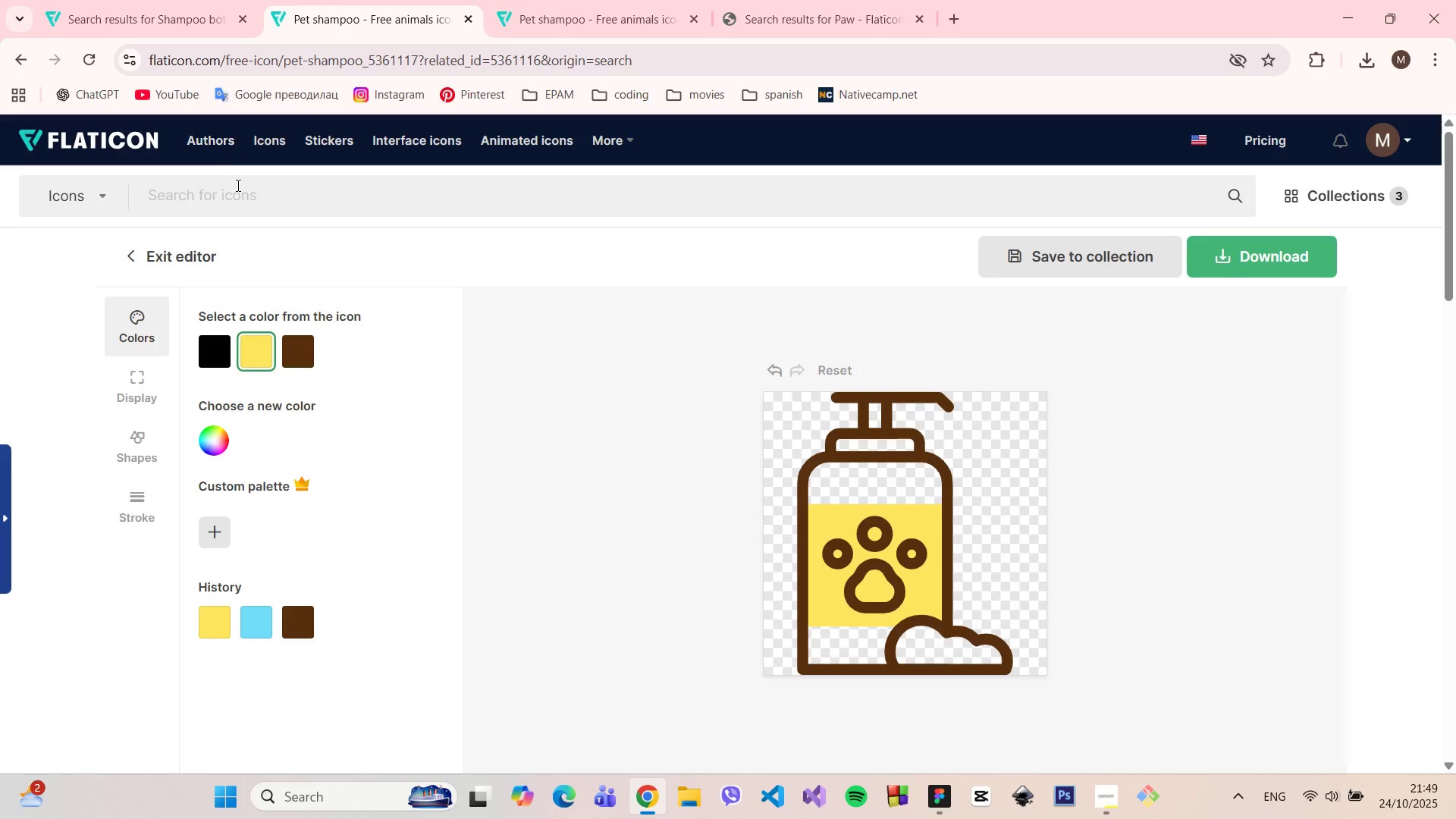 
left_click([140, 0])
 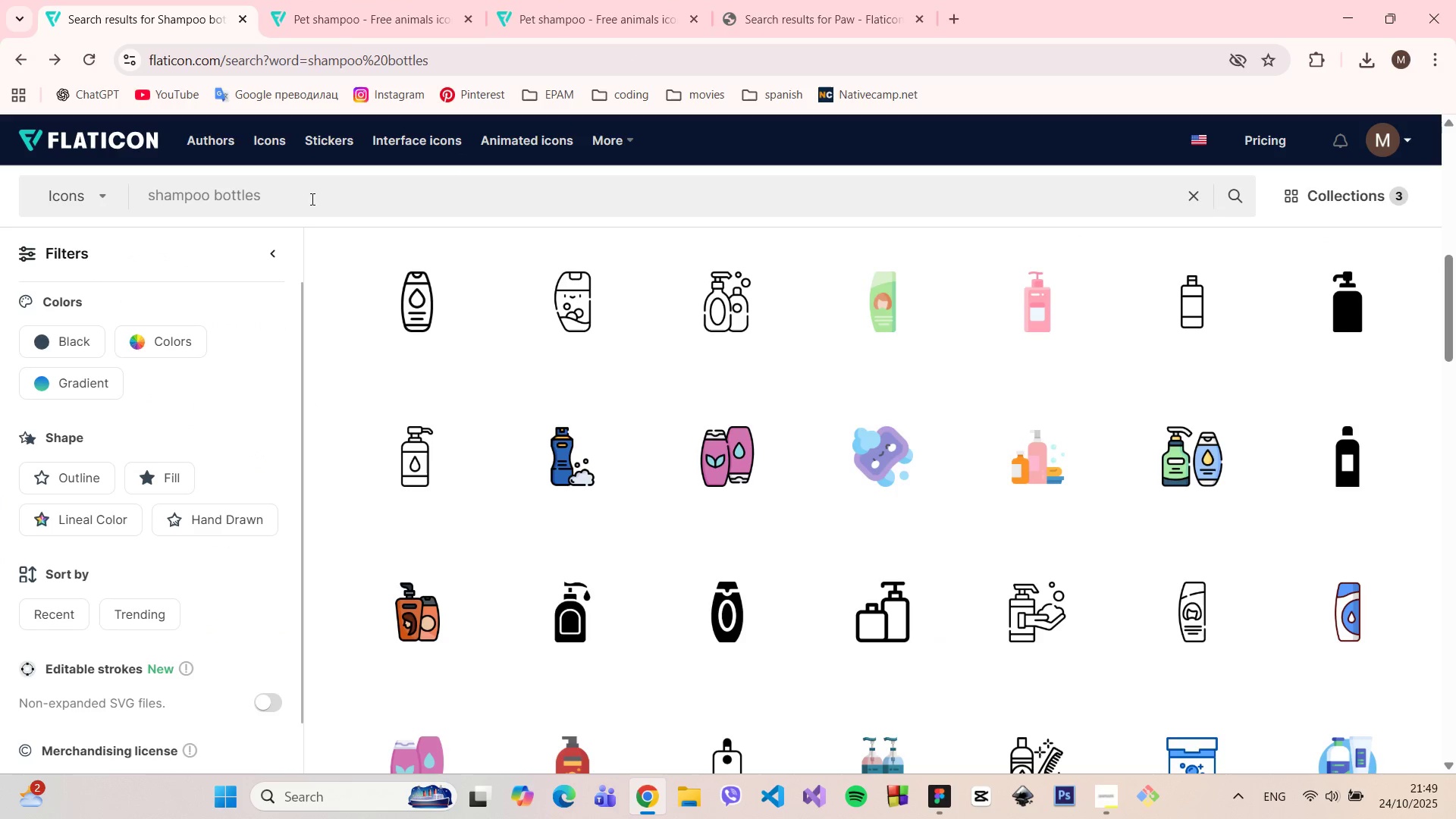 
left_click_drag(start_coordinate=[311, 199], to_coordinate=[39, 178])
 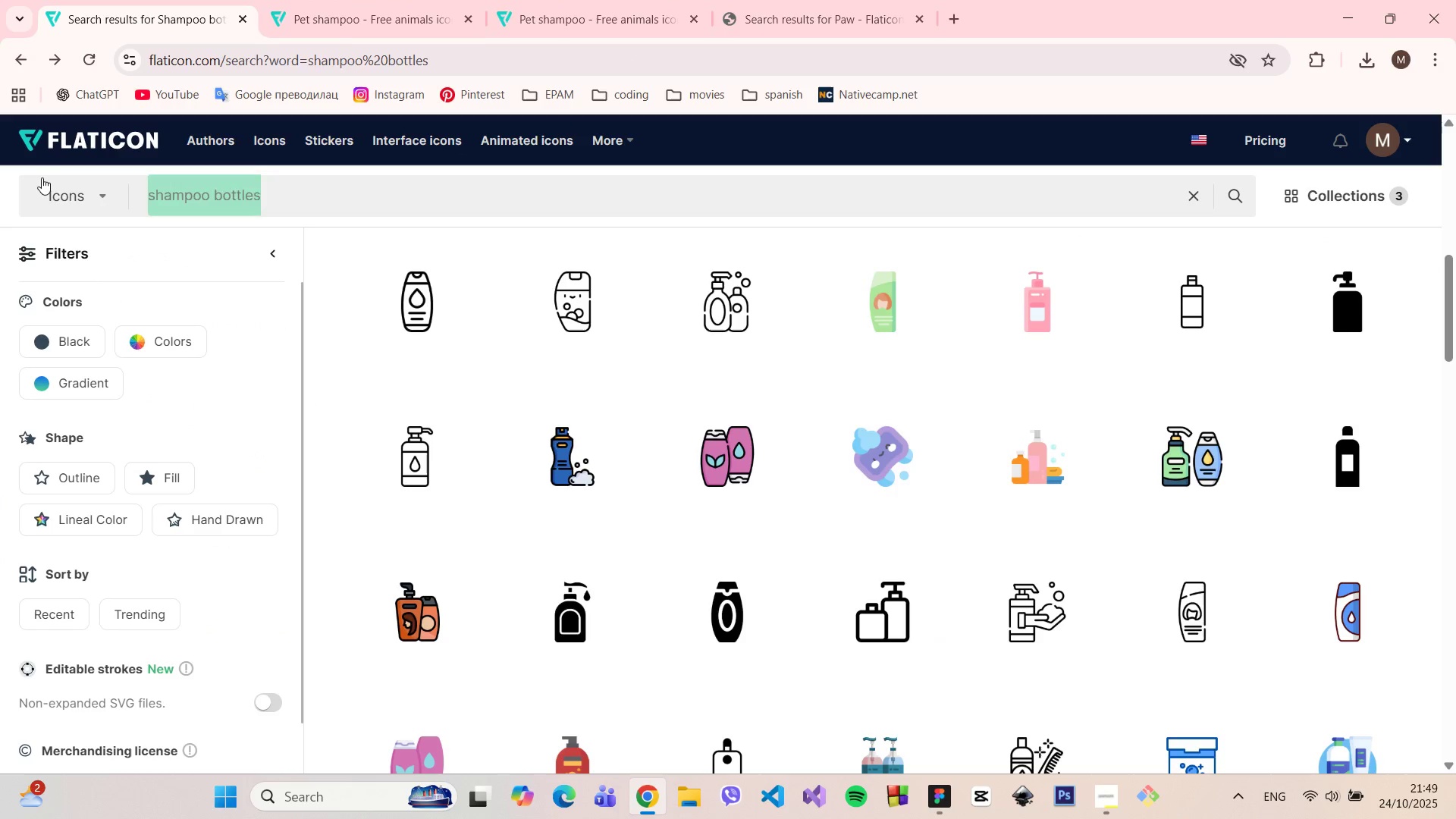 
type(pet a)
key(Backspace)
type(care)
 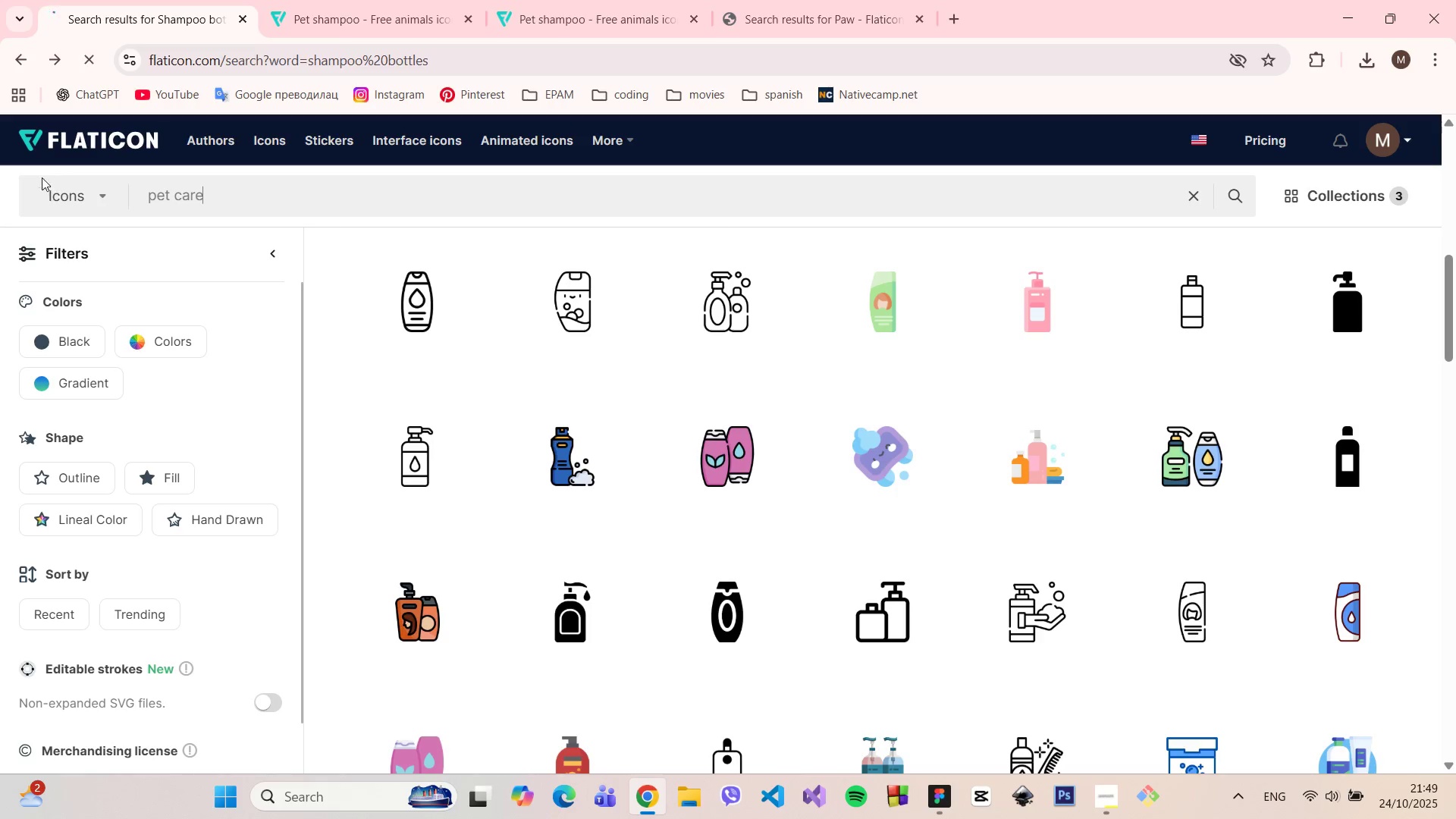 
key(Enter)
 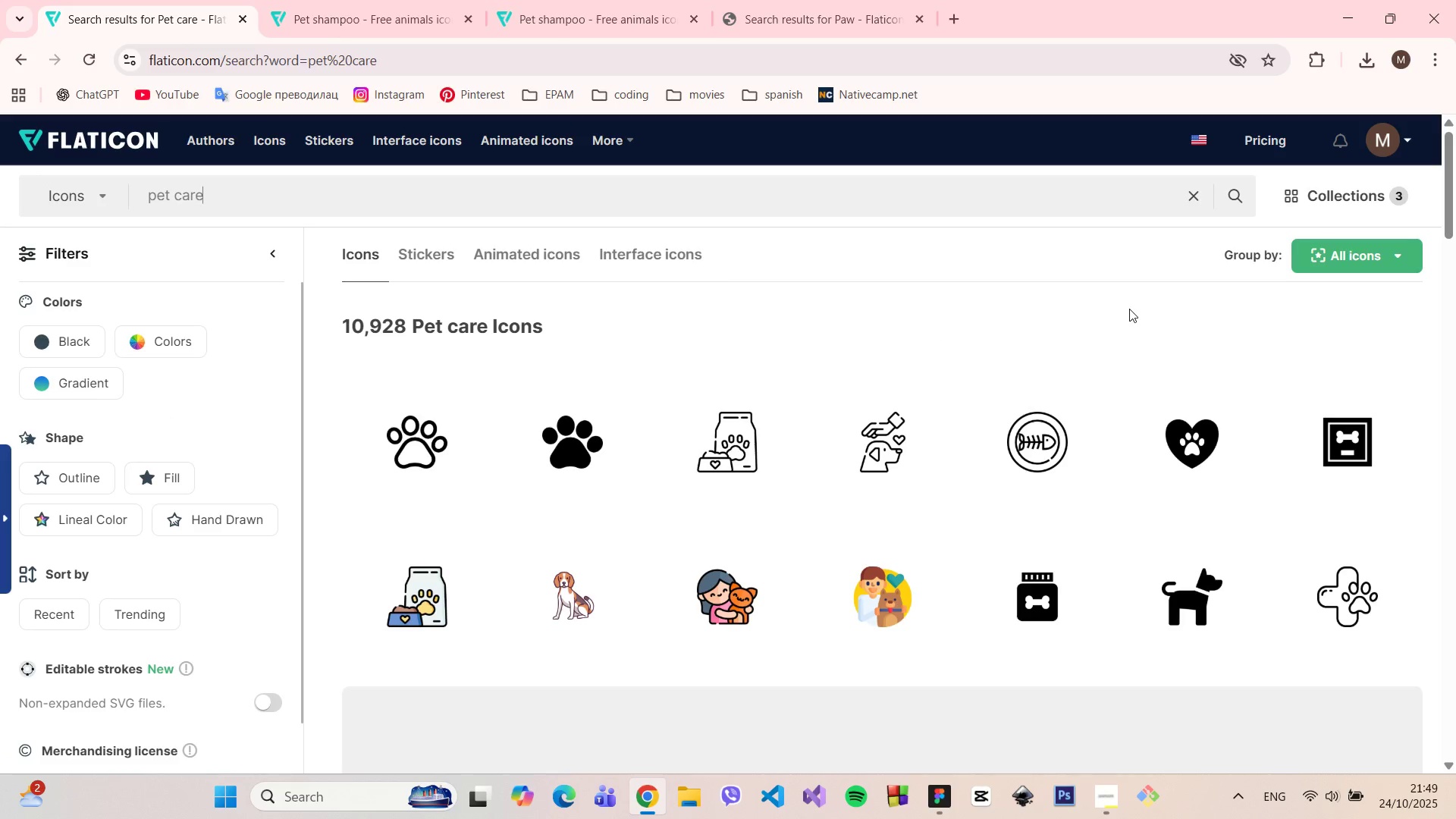 
wait(7.63)
 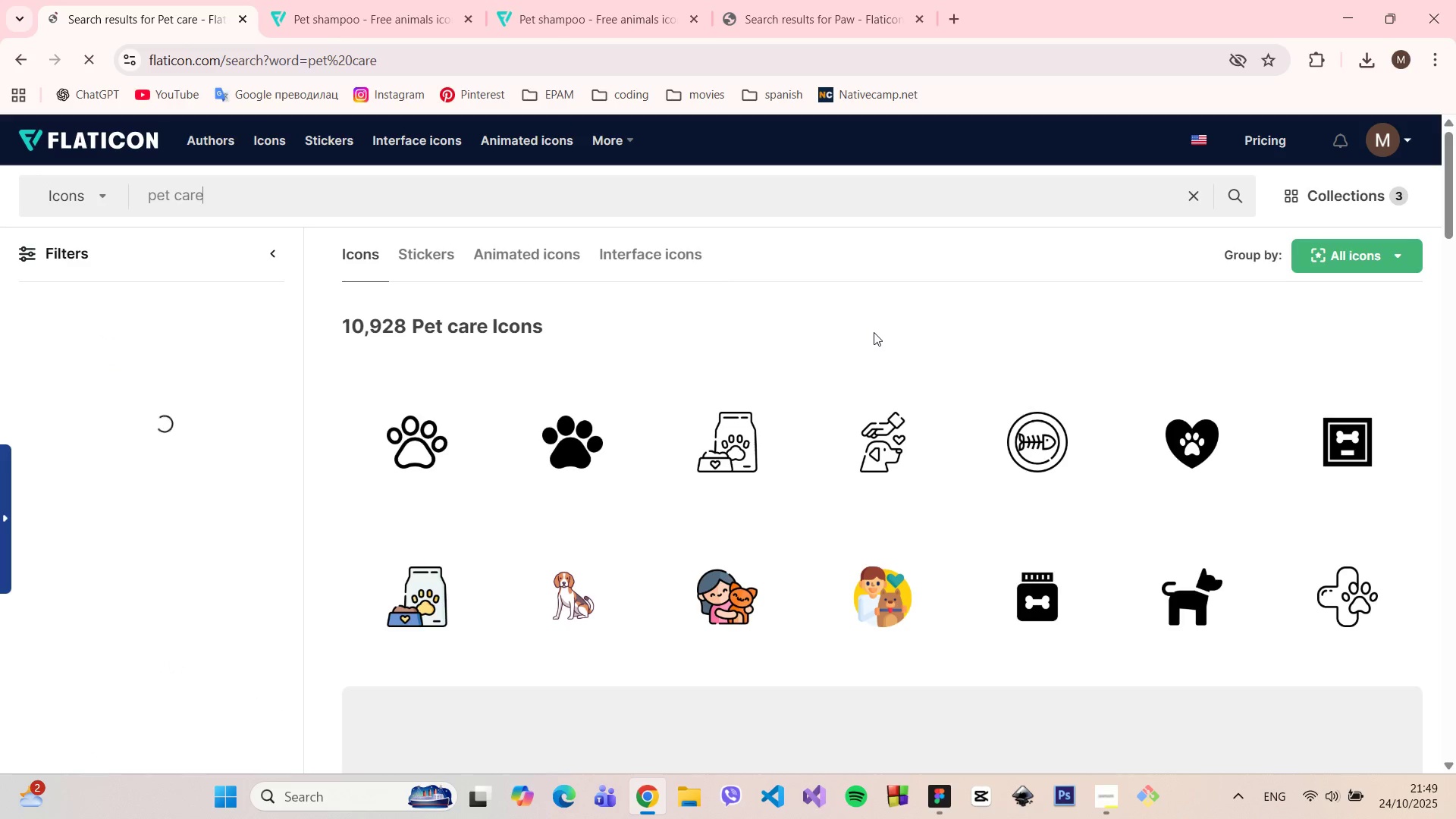 
scroll: coordinate [1129, 310], scroll_direction: down, amount: 8.0
 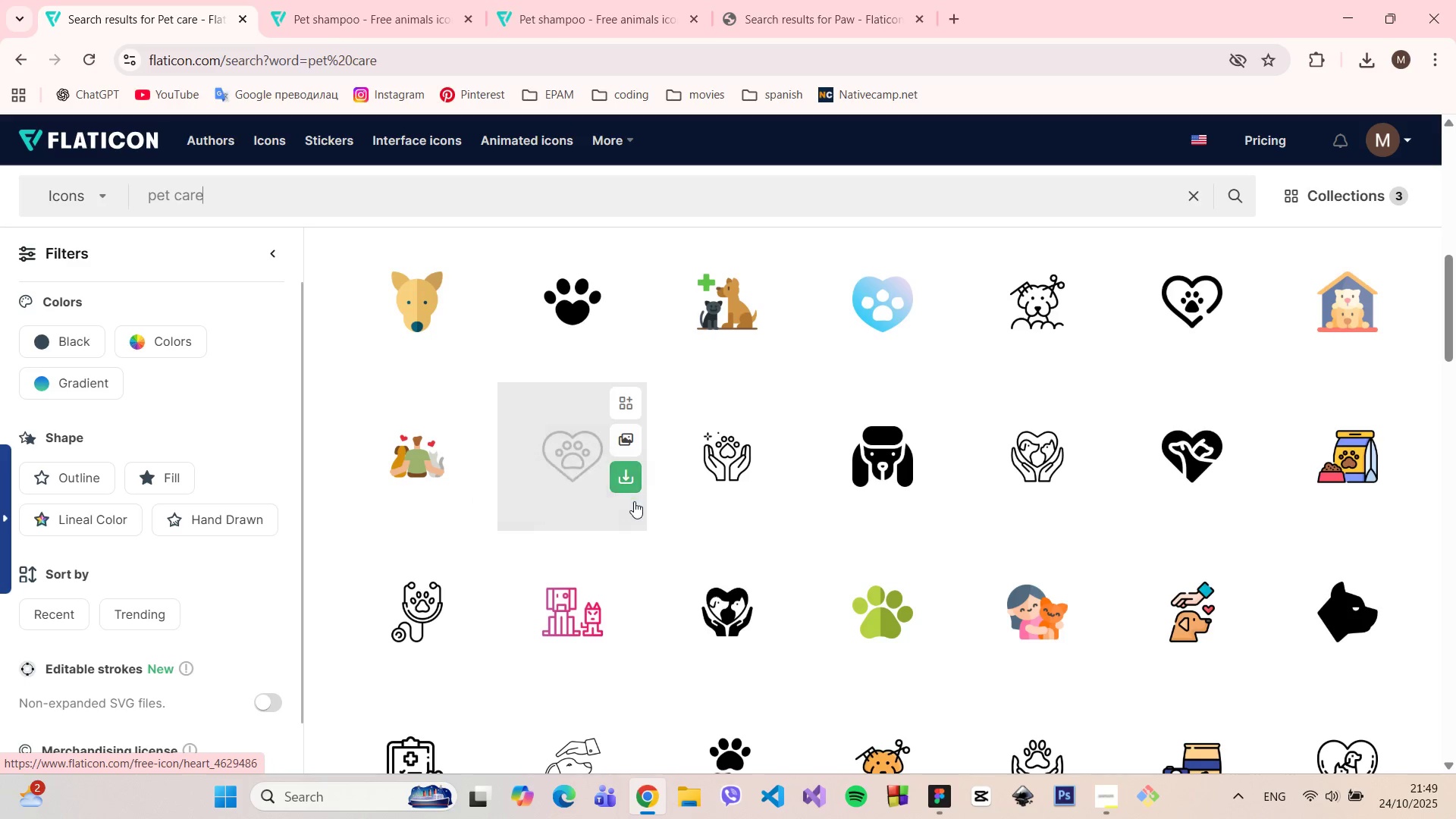 
scroll: coordinate [993, 451], scroll_direction: up, amount: 8.0
 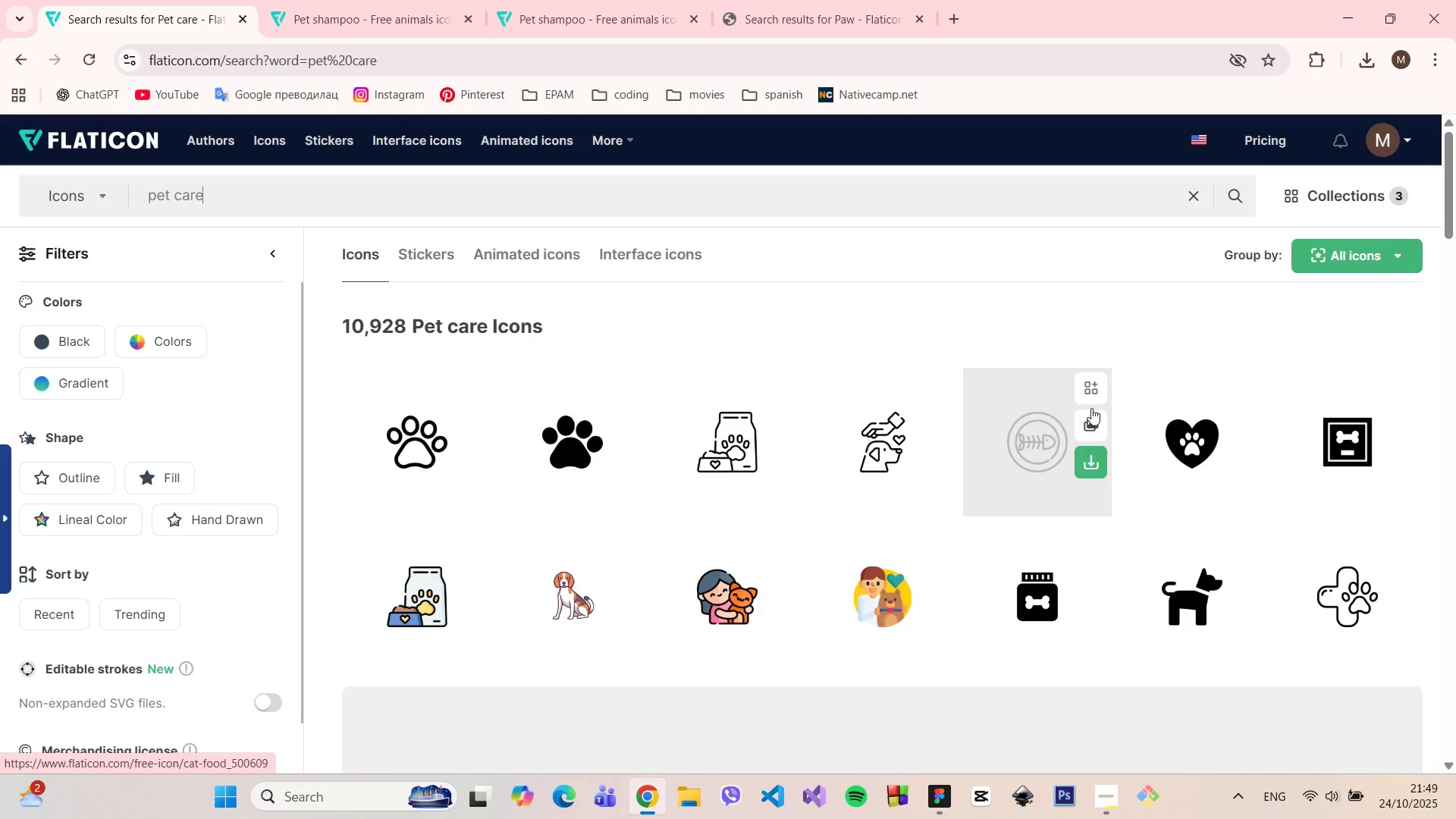 
scroll: coordinate [1056, 669], scroll_direction: down, amount: 16.0
 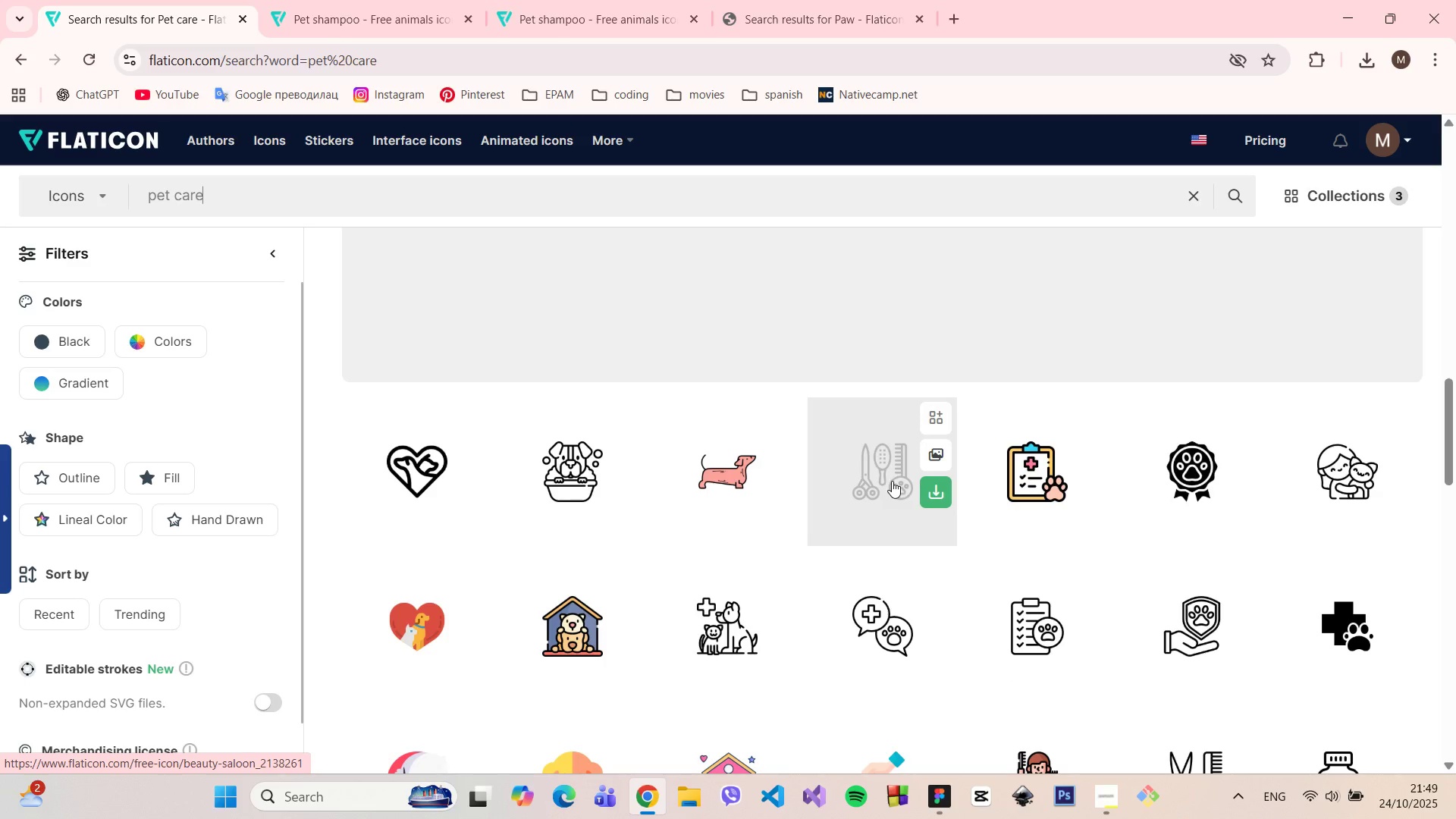 
scroll: coordinate [1048, 518], scroll_direction: up, amount: 17.0
 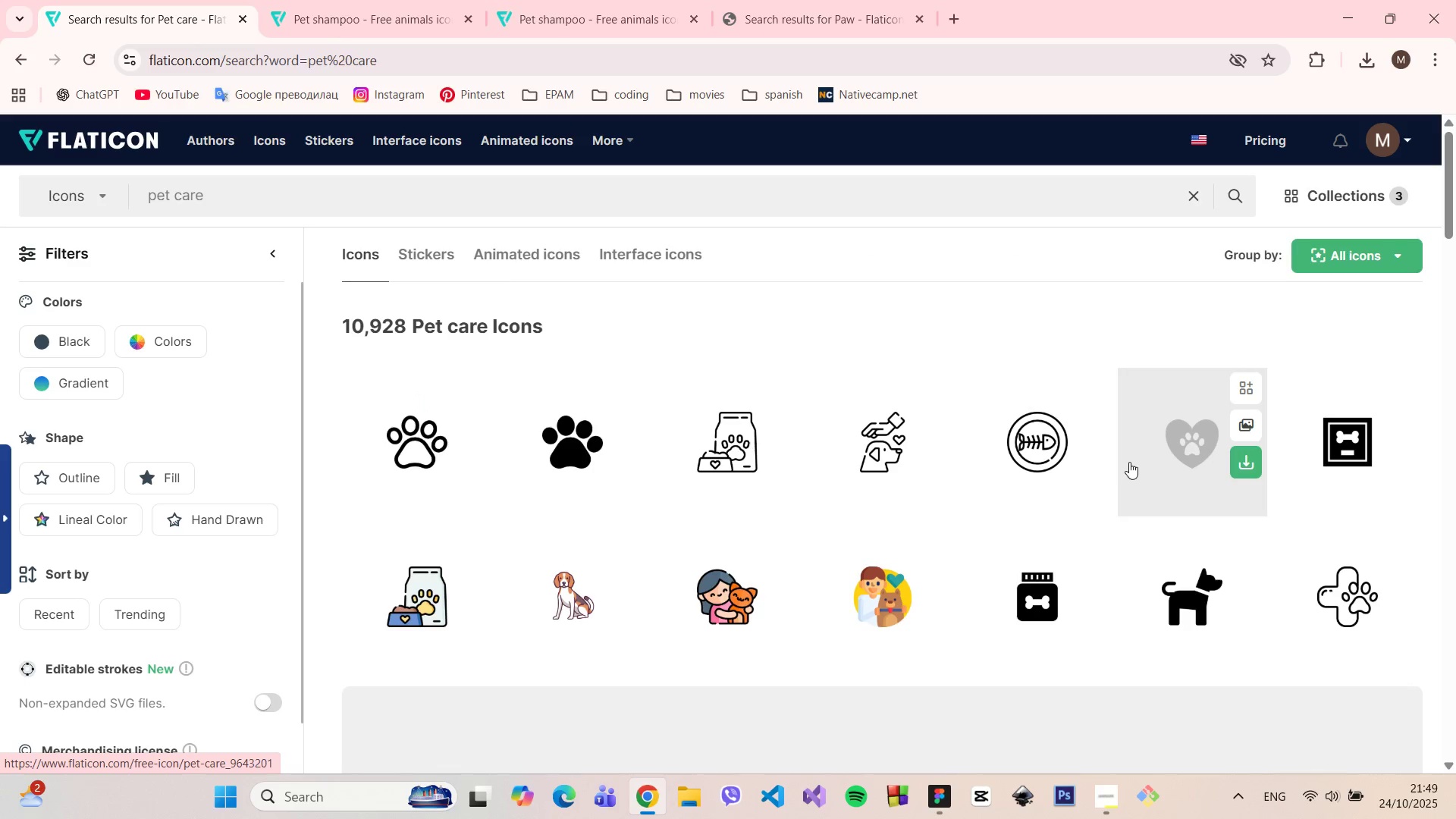 
left_click([1133, 460])
 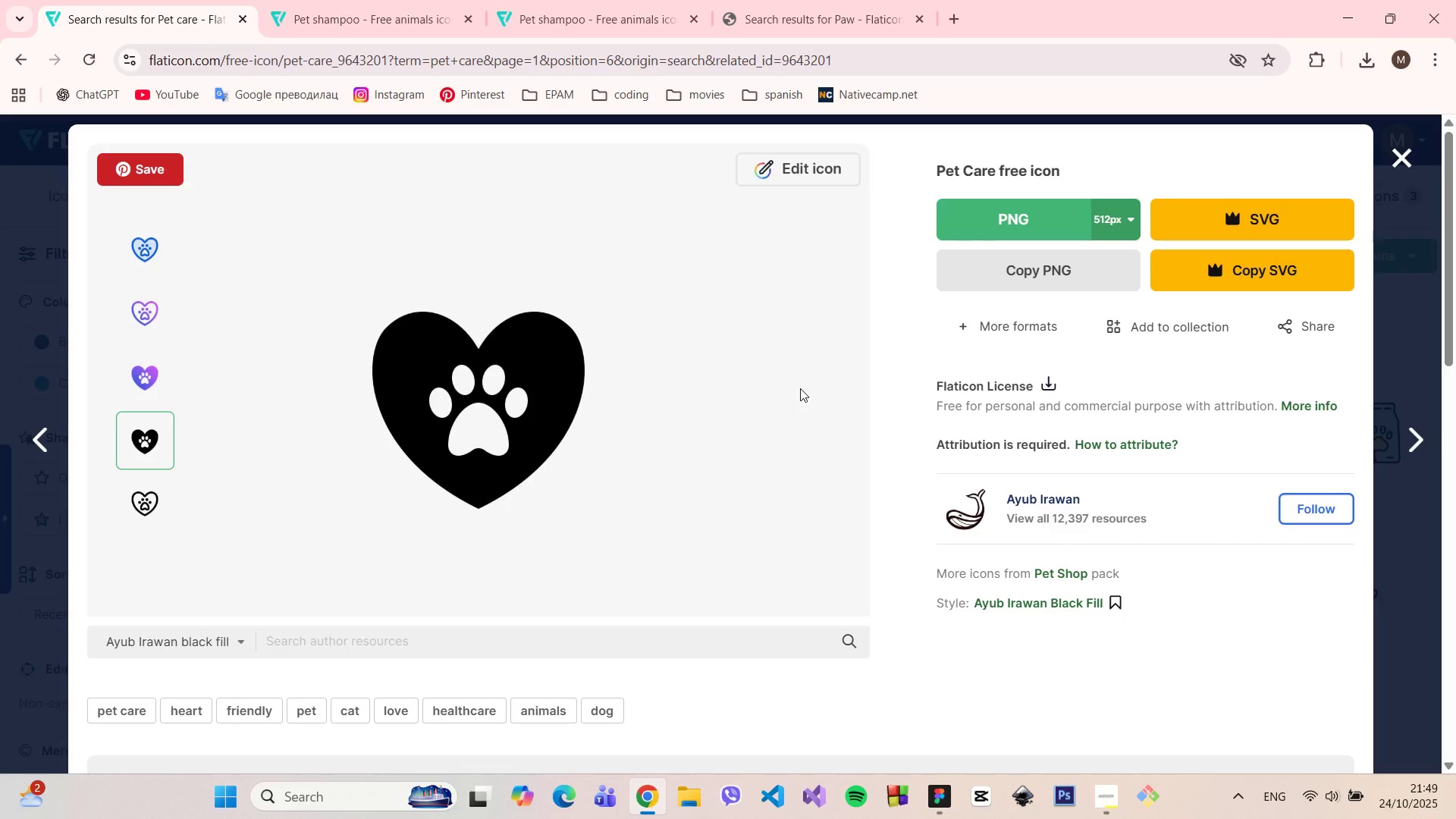 
scroll: coordinate [800, 388], scroll_direction: down, amount: 6.0
 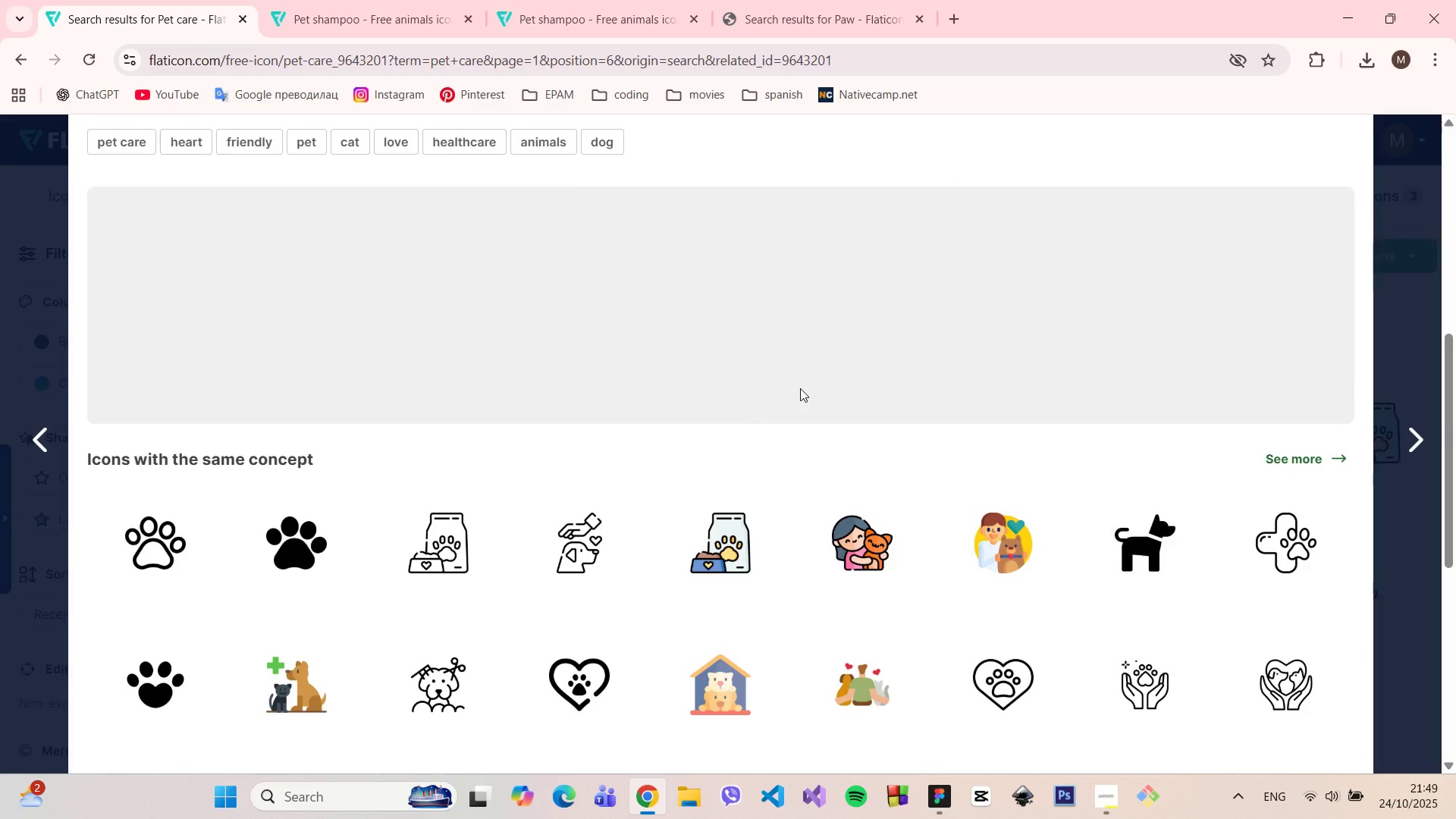 
scroll: coordinate [800, 390], scroll_direction: up, amount: 9.0
 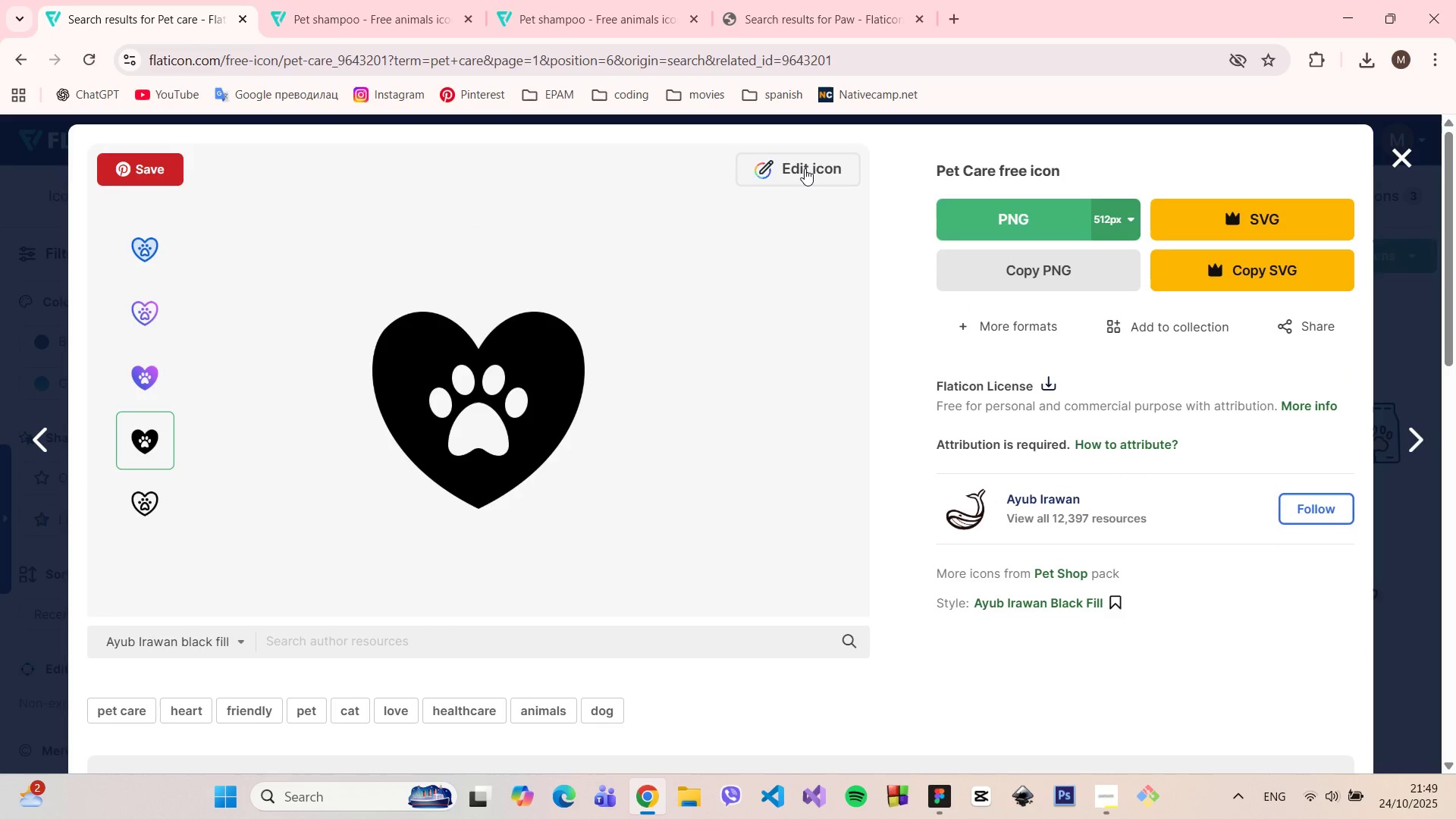 
left_click([805, 168])
 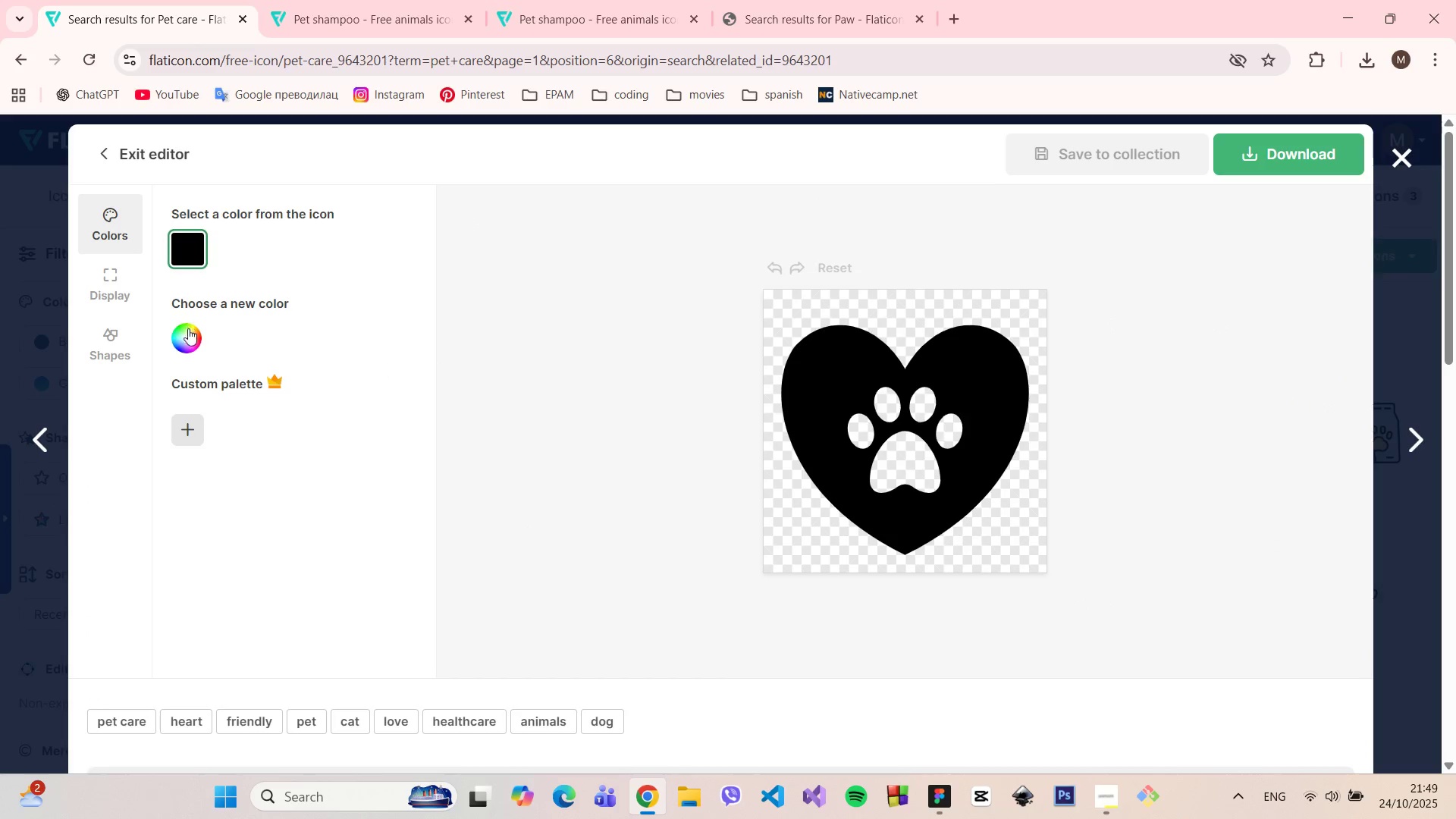 
left_click([188, 334])
 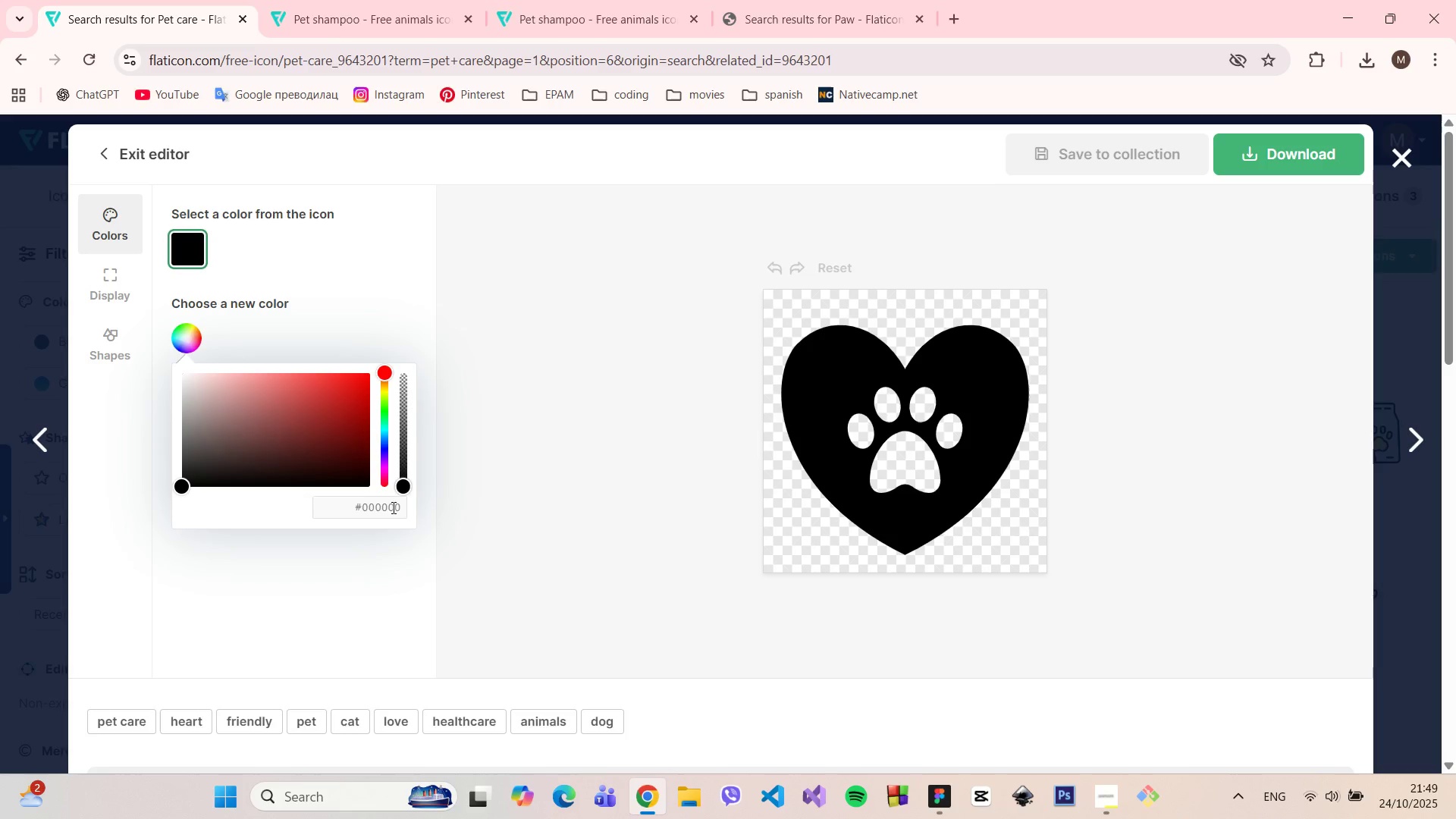 
double_click([392, 507])
 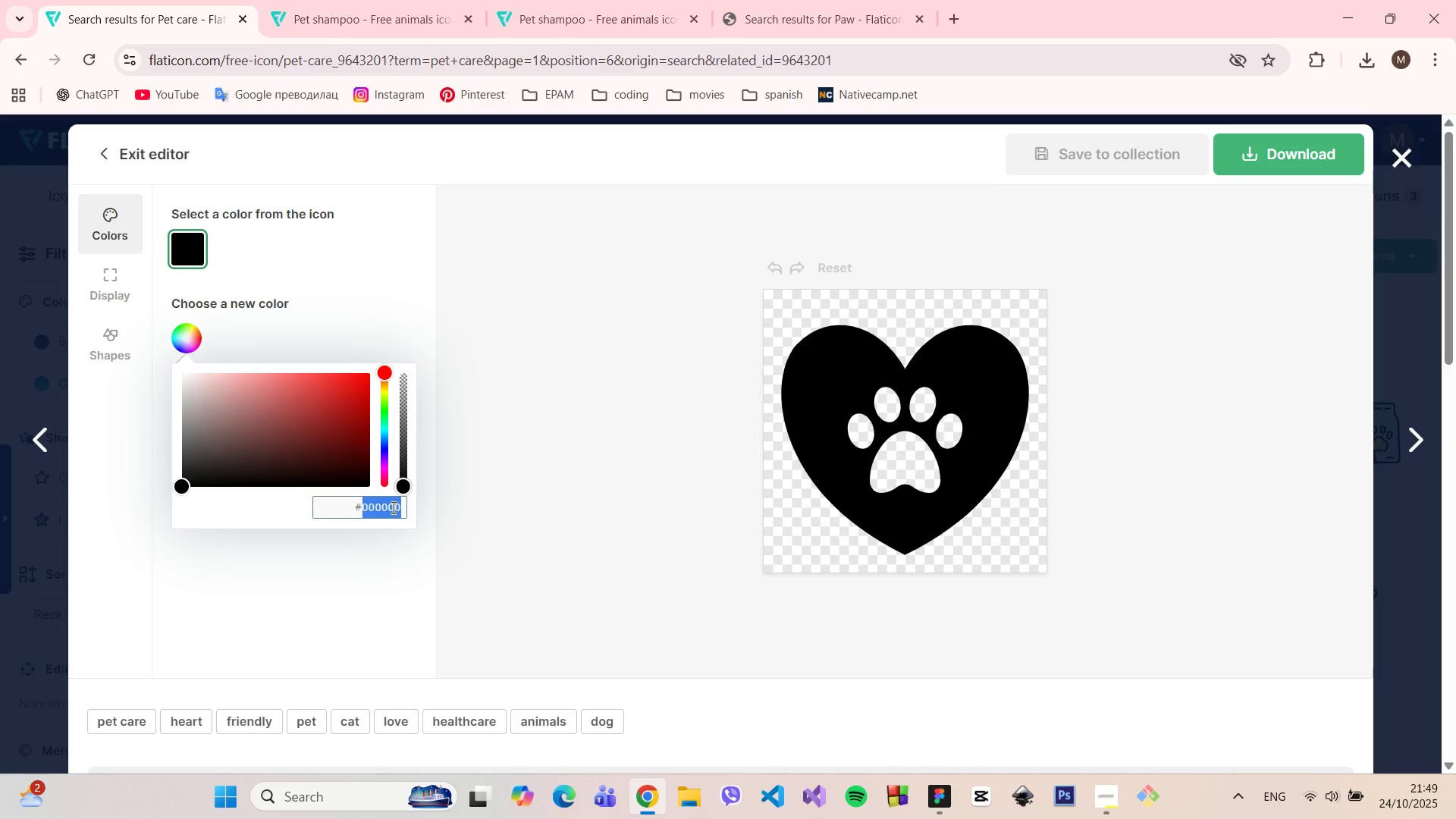 
key(Control+V)
 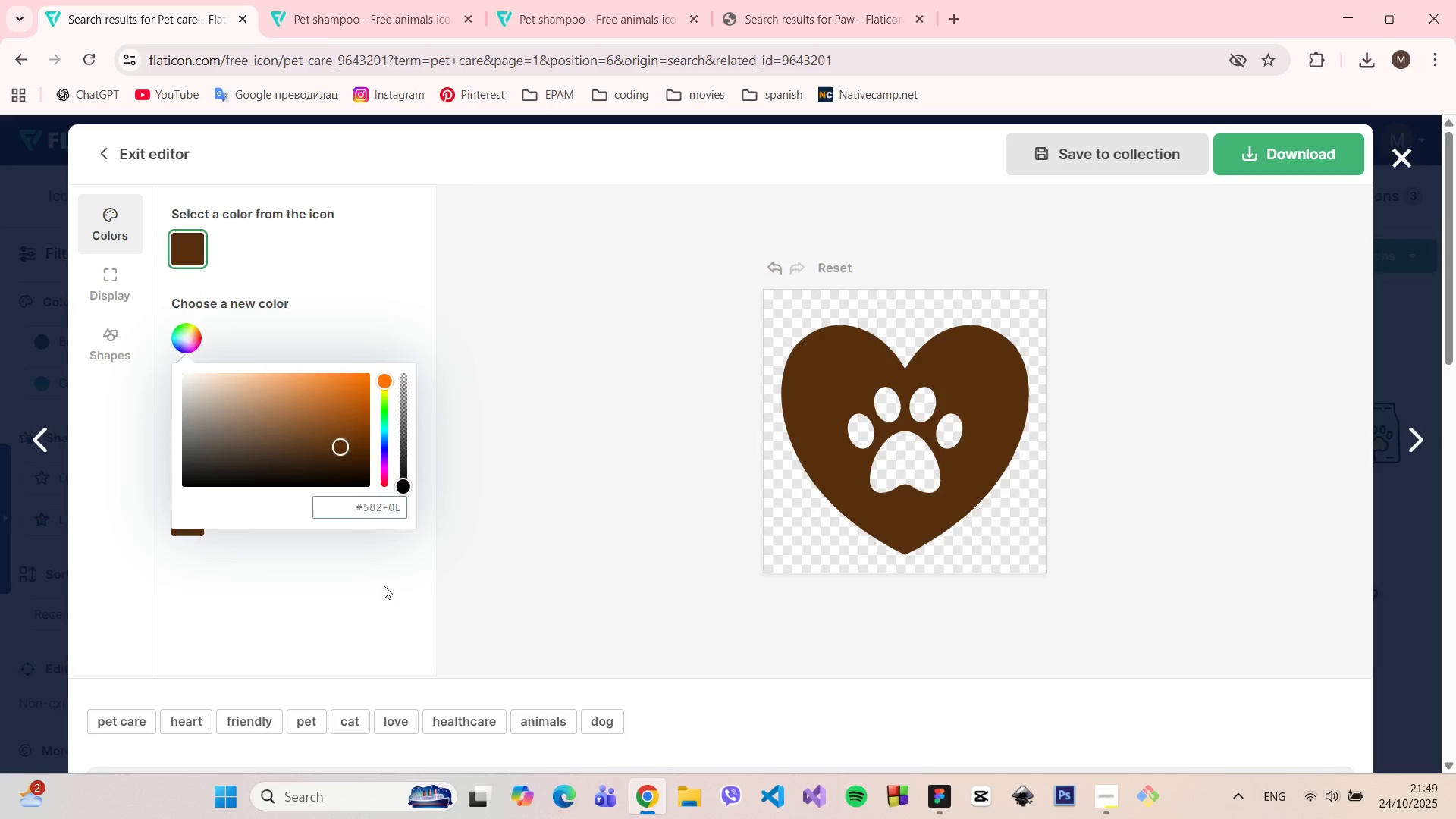 
left_click([384, 585])
 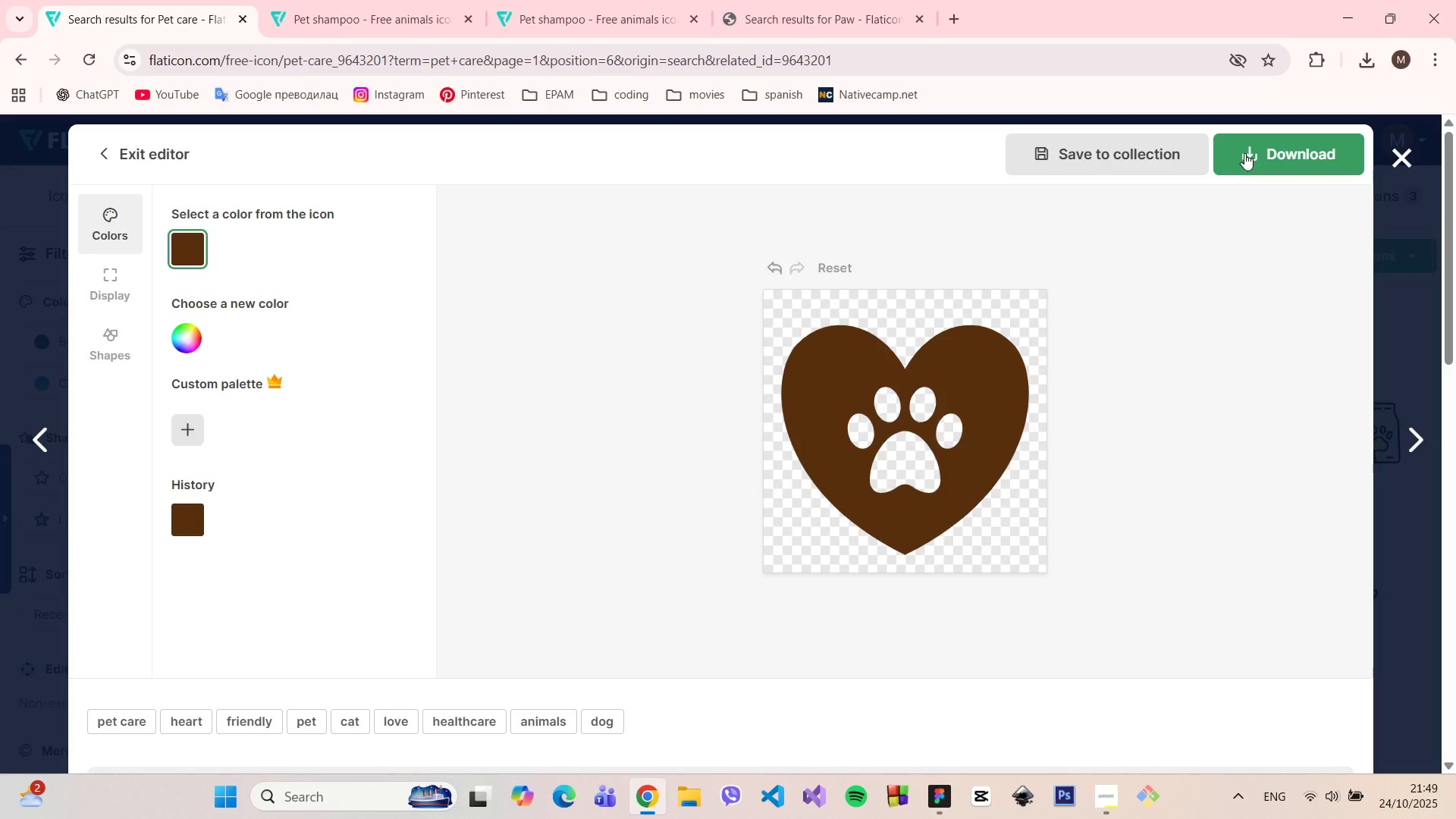 
left_click([1245, 153])
 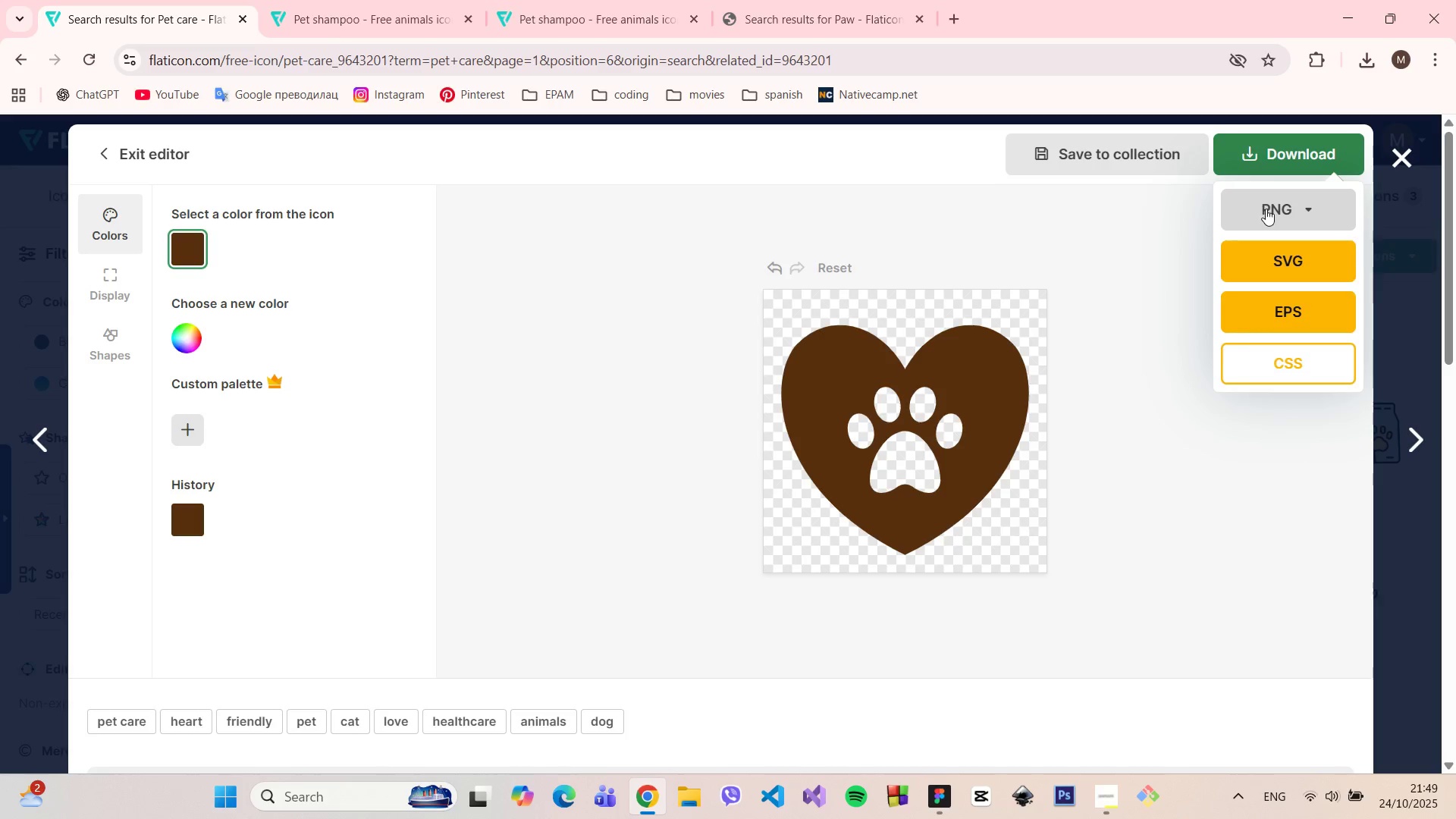 
left_click([1266, 209])
 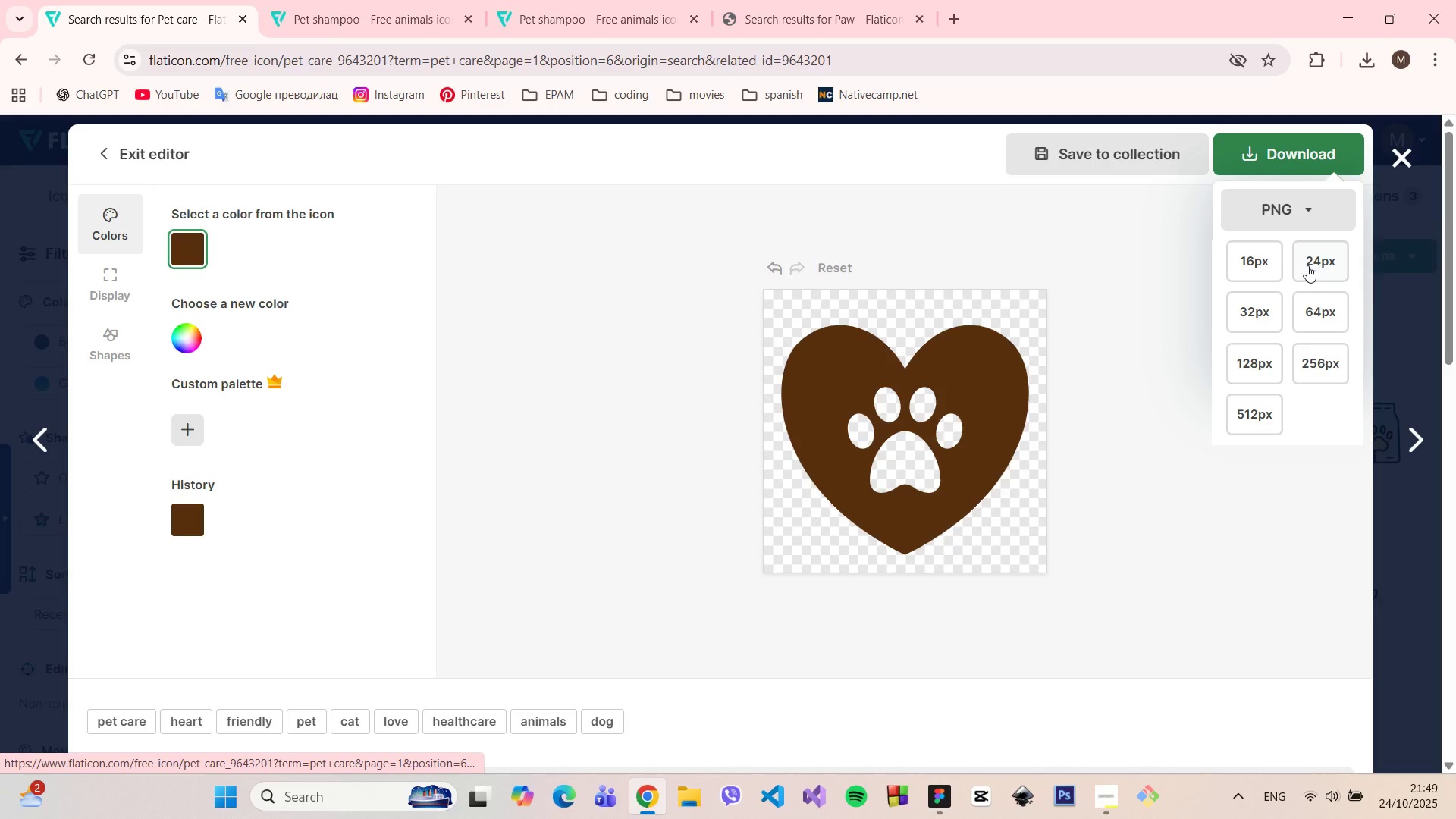 
left_click([1255, 300])
 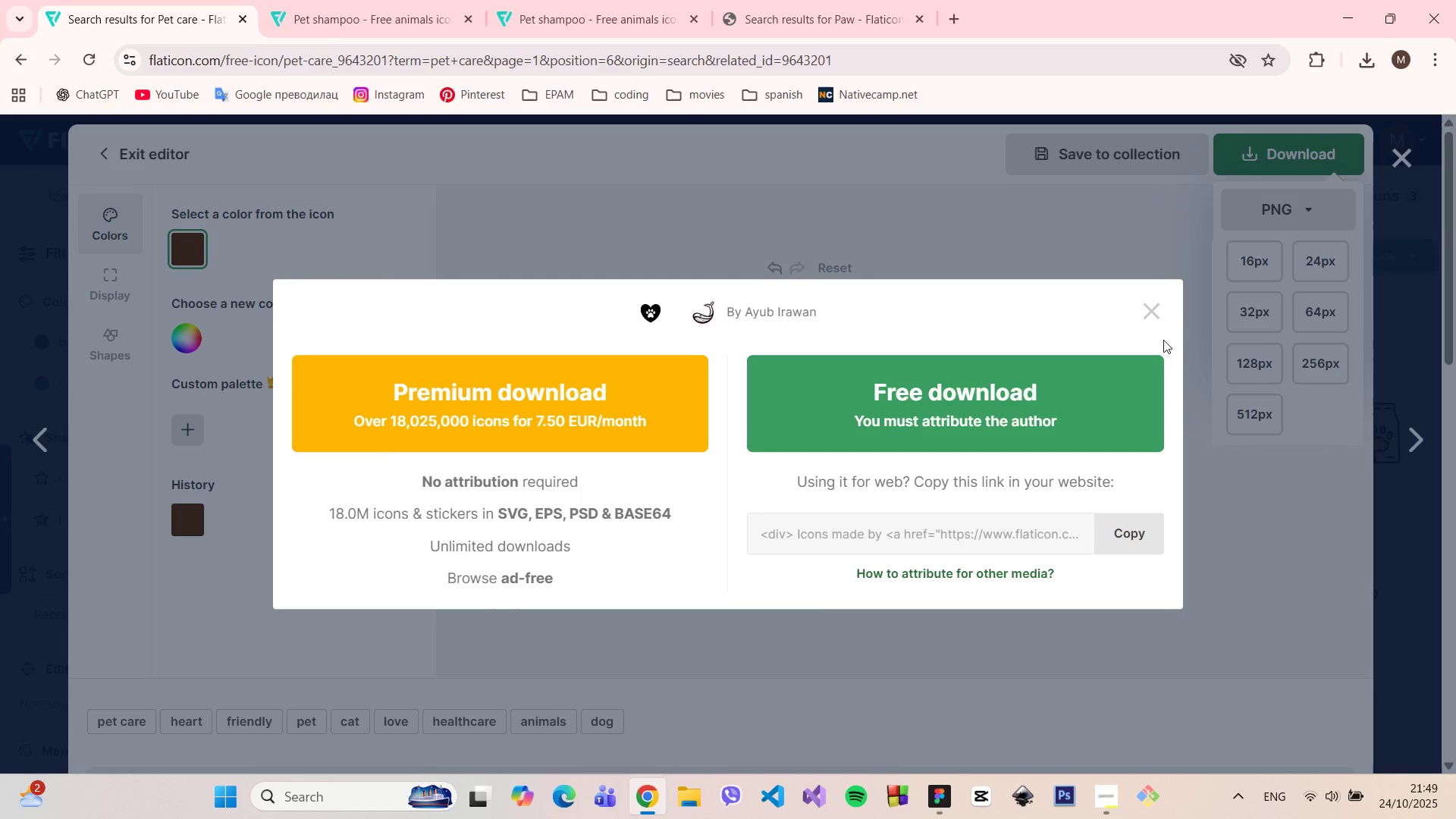 
left_click([1153, 312])
 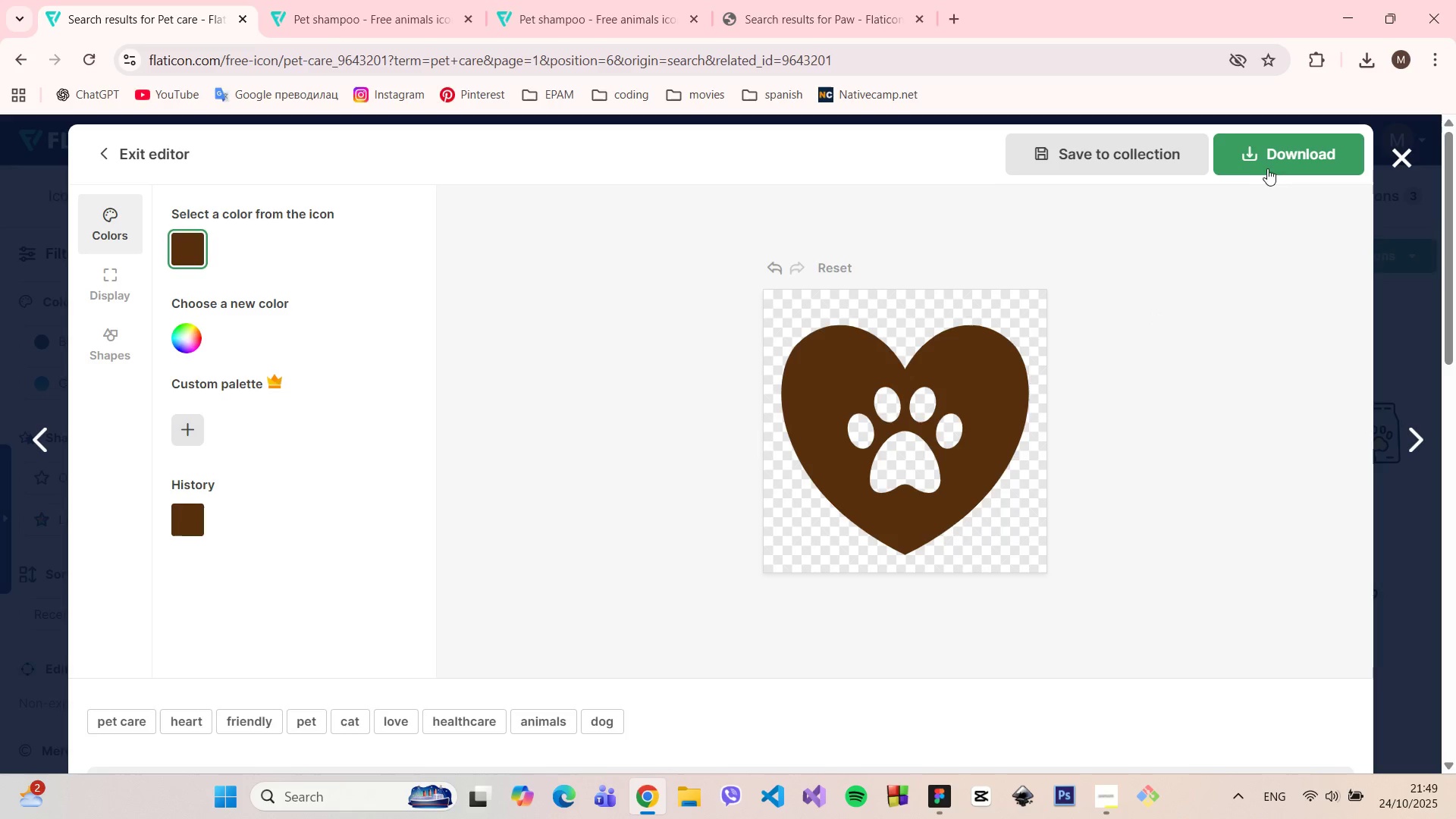 
left_click([1272, 162])
 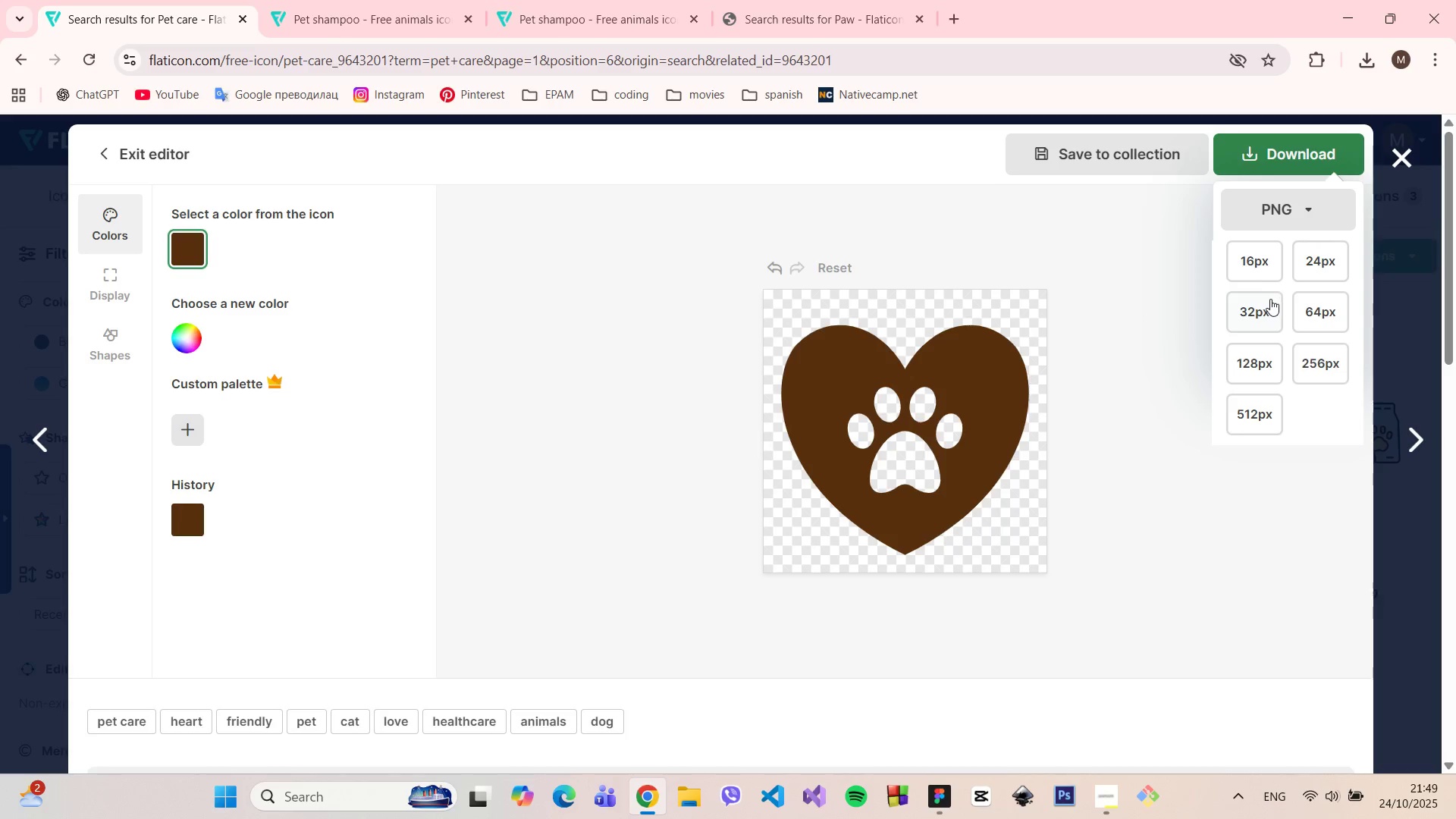 
left_click([1270, 299])
 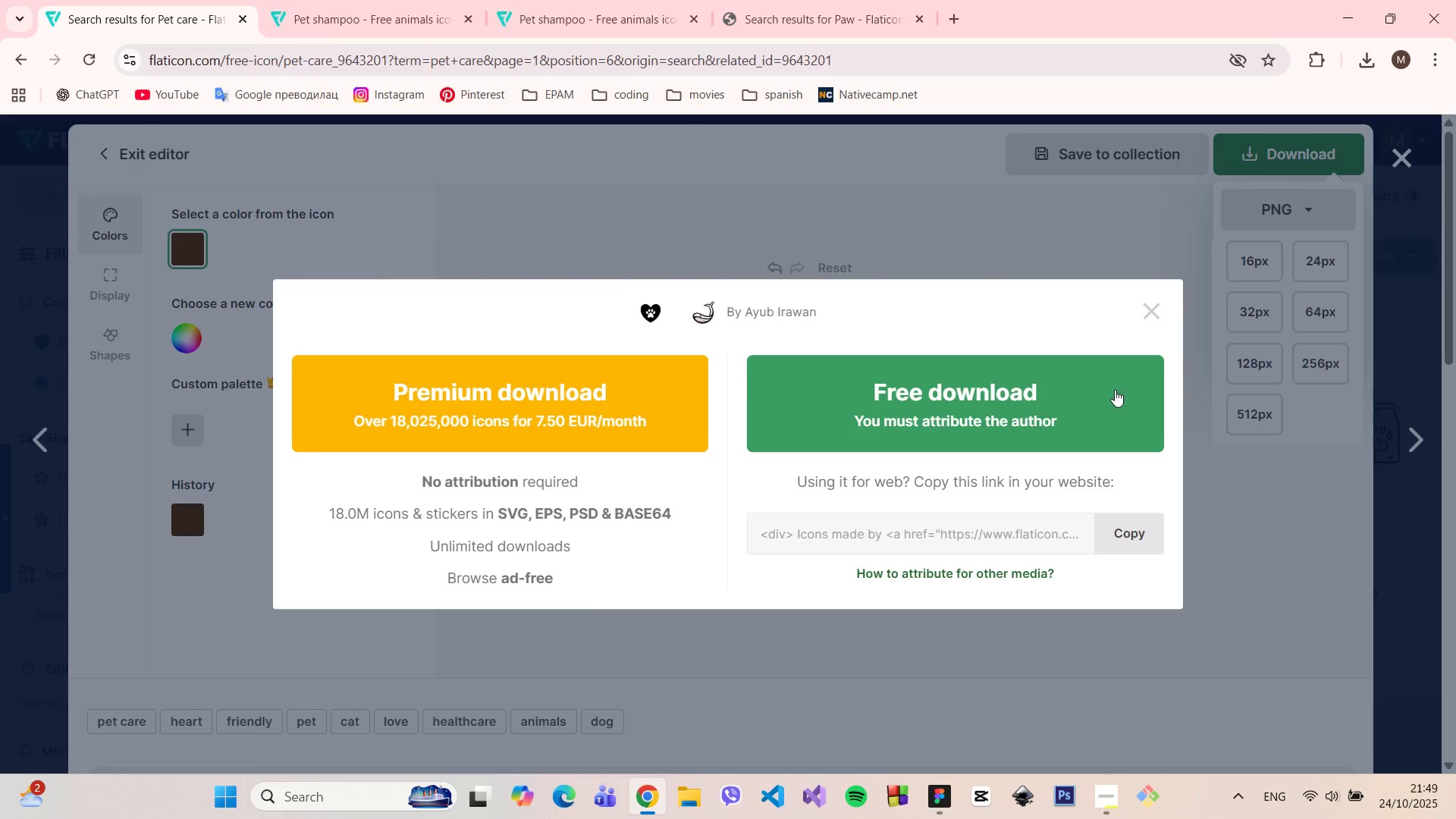 
left_click([1115, 390])
 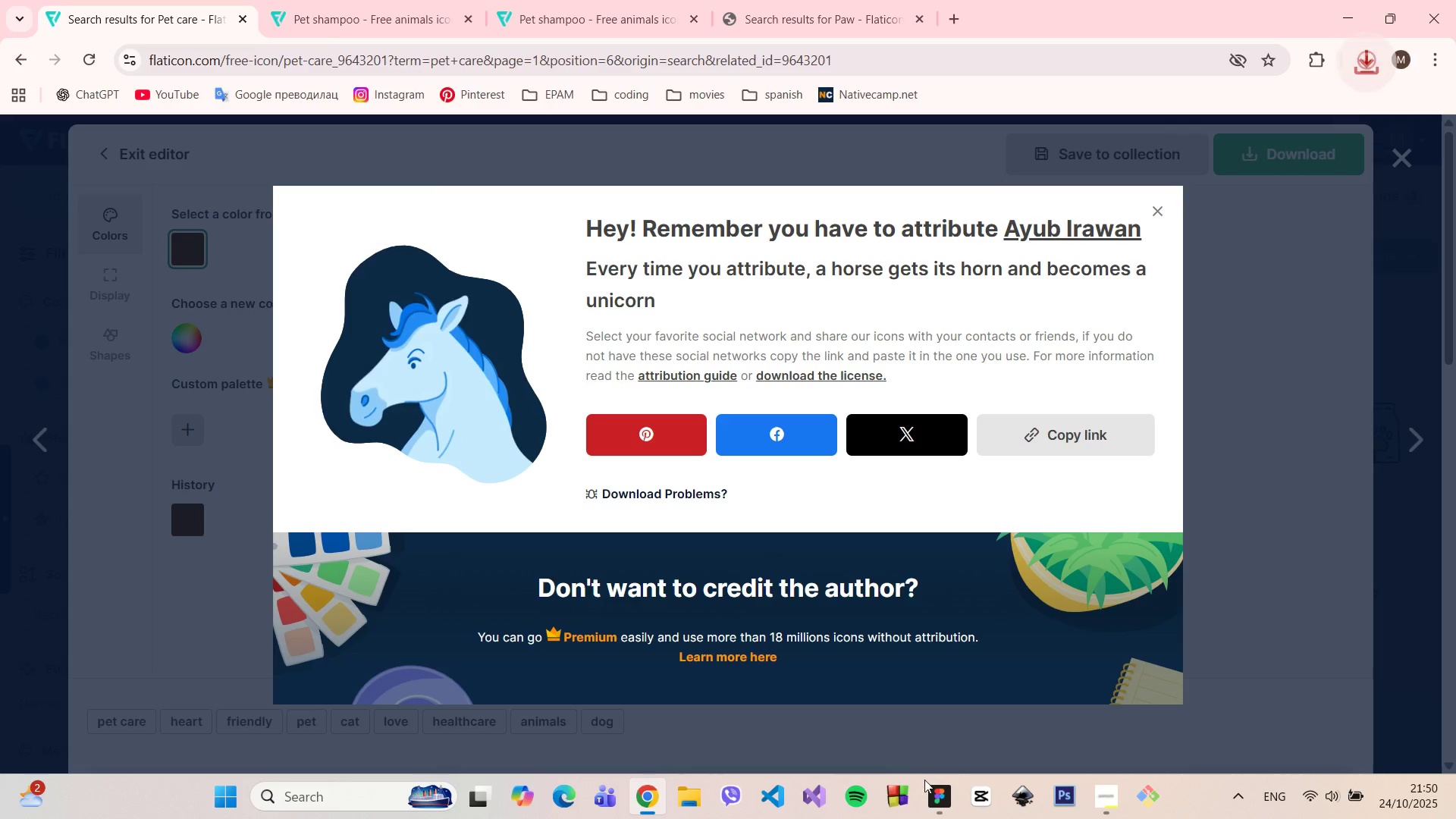 
left_click([927, 783])
 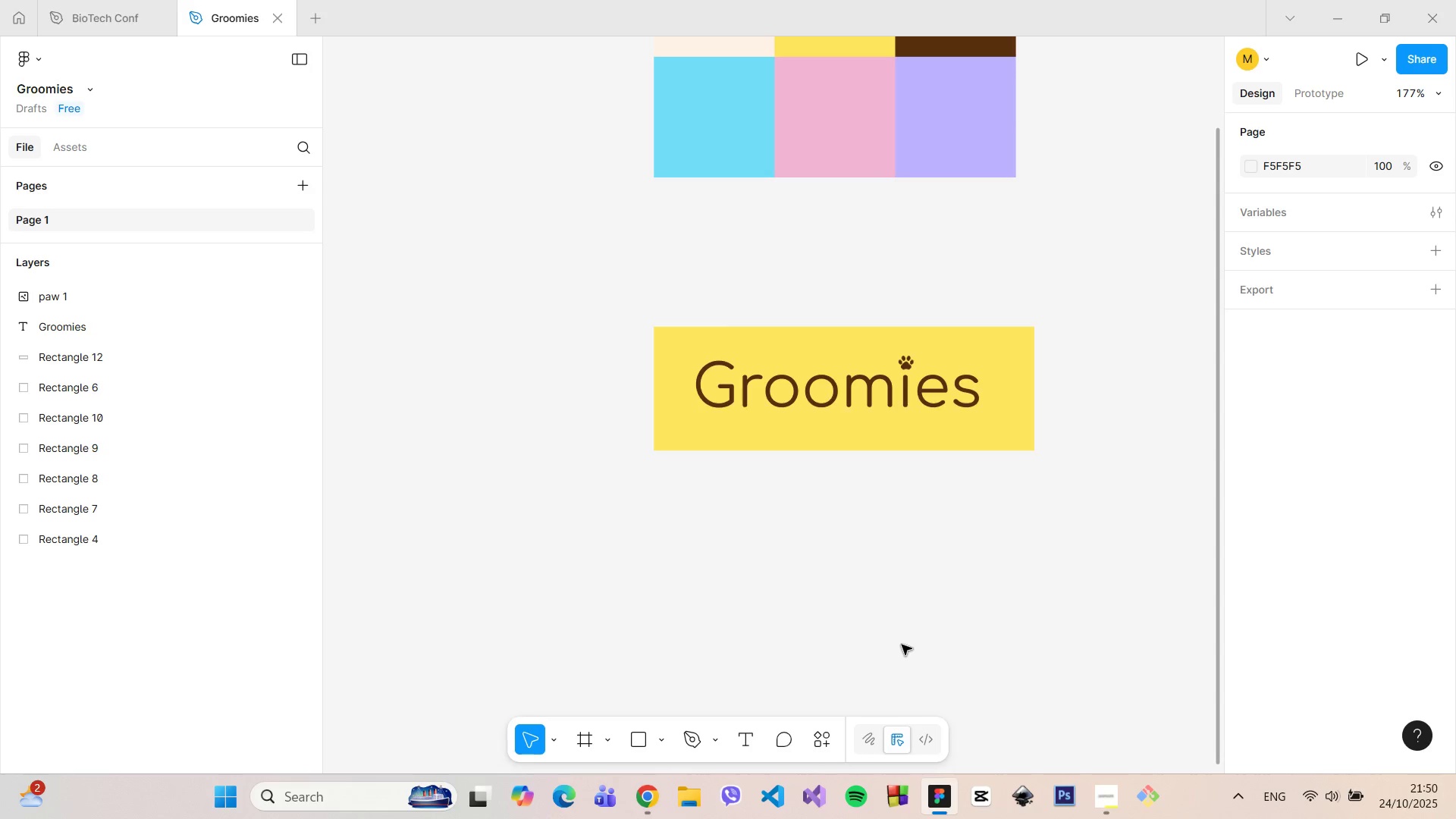 
left_click([902, 643])
 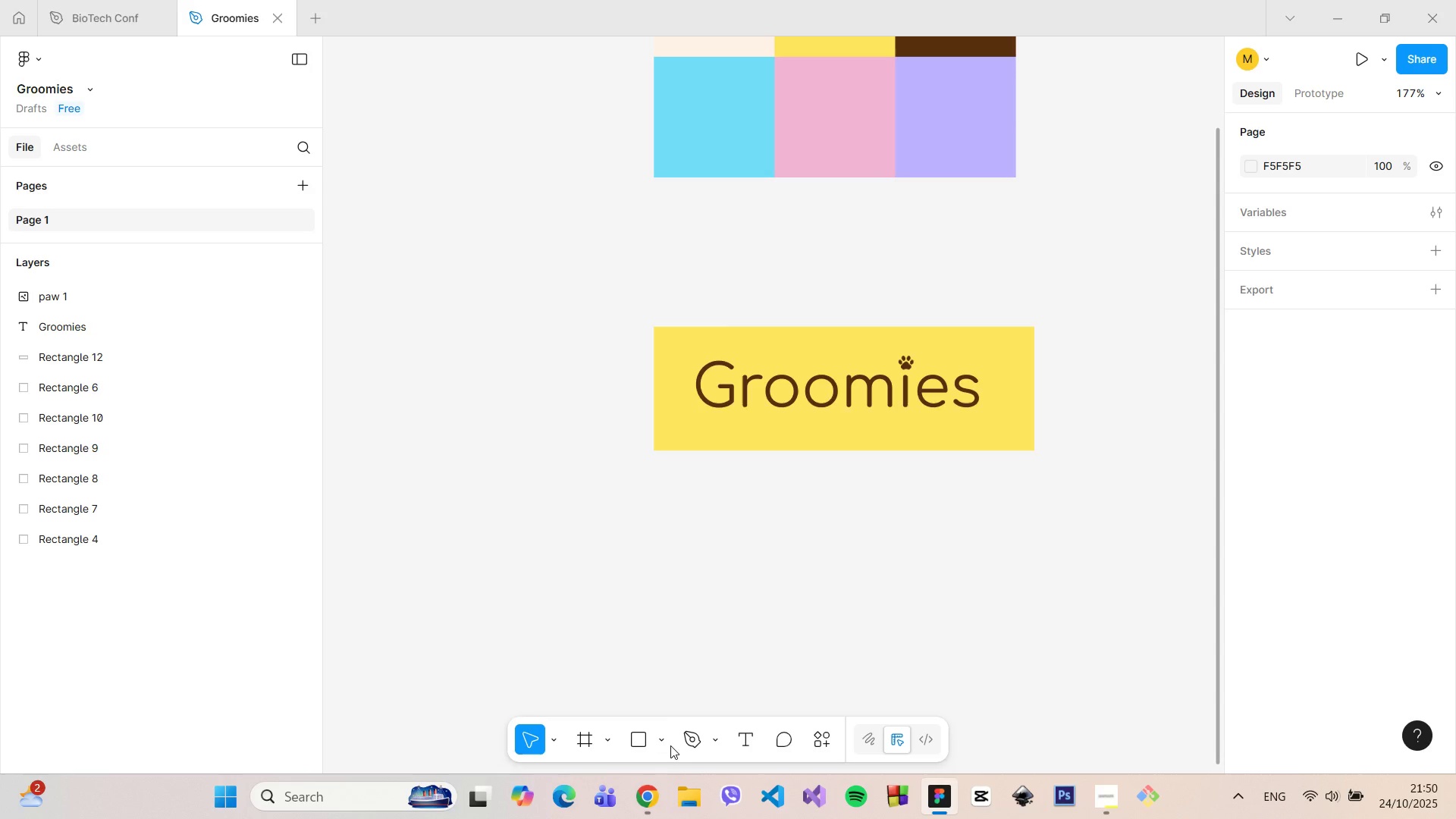 
left_click([670, 745])
 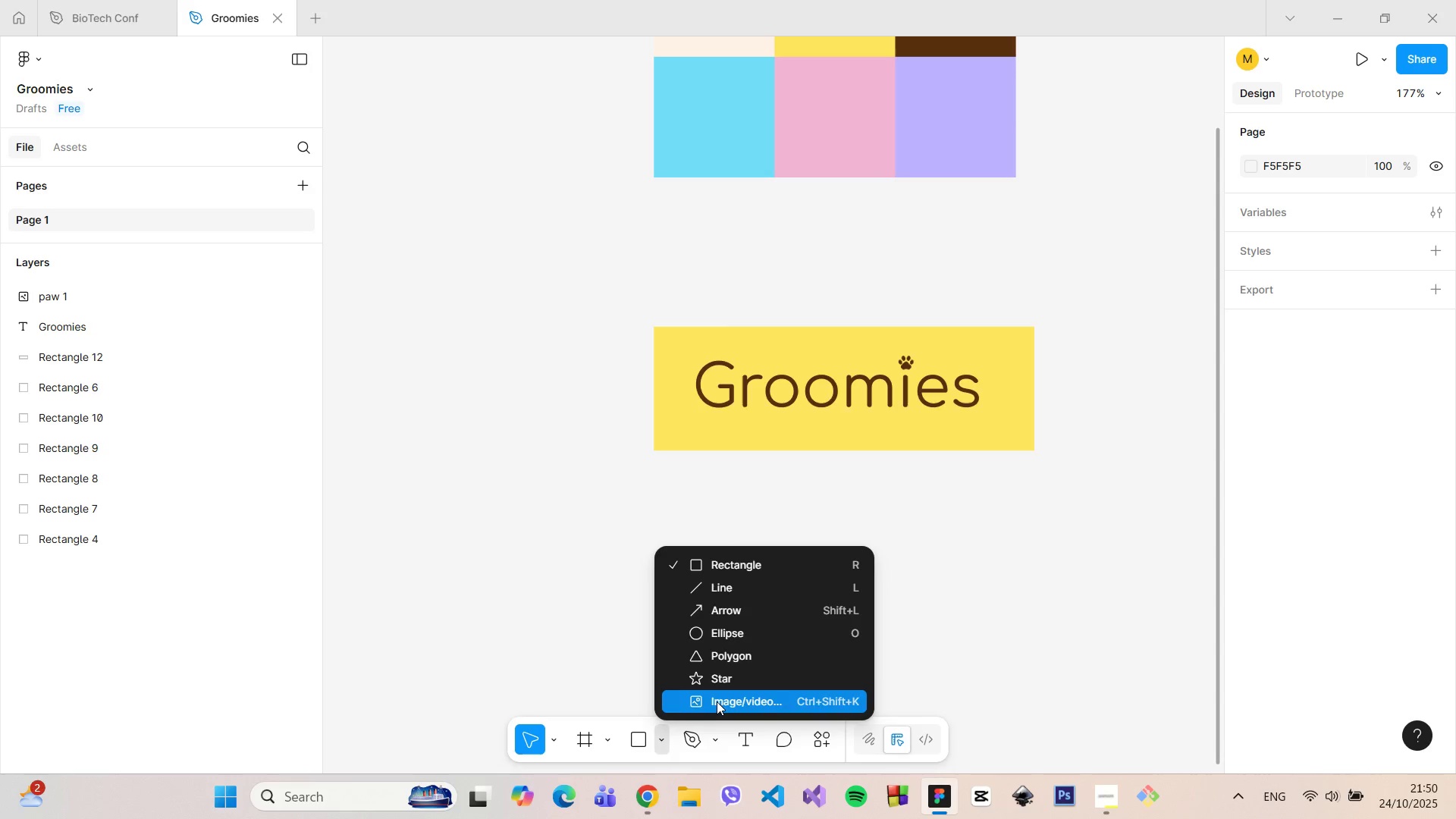 
left_click([717, 700])
 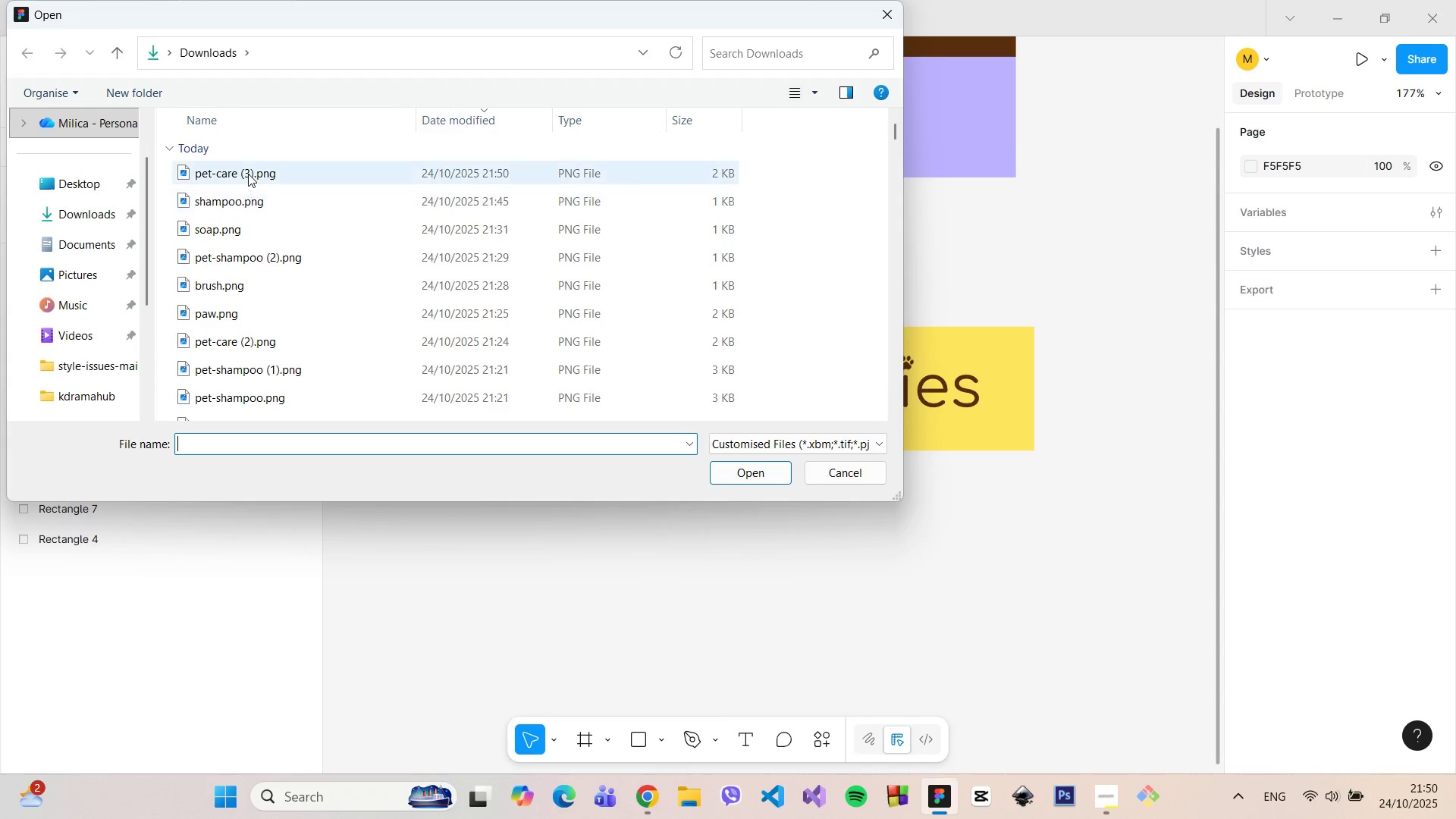 
left_click_drag(start_coordinate=[248, 174], to_coordinate=[968, 358])
 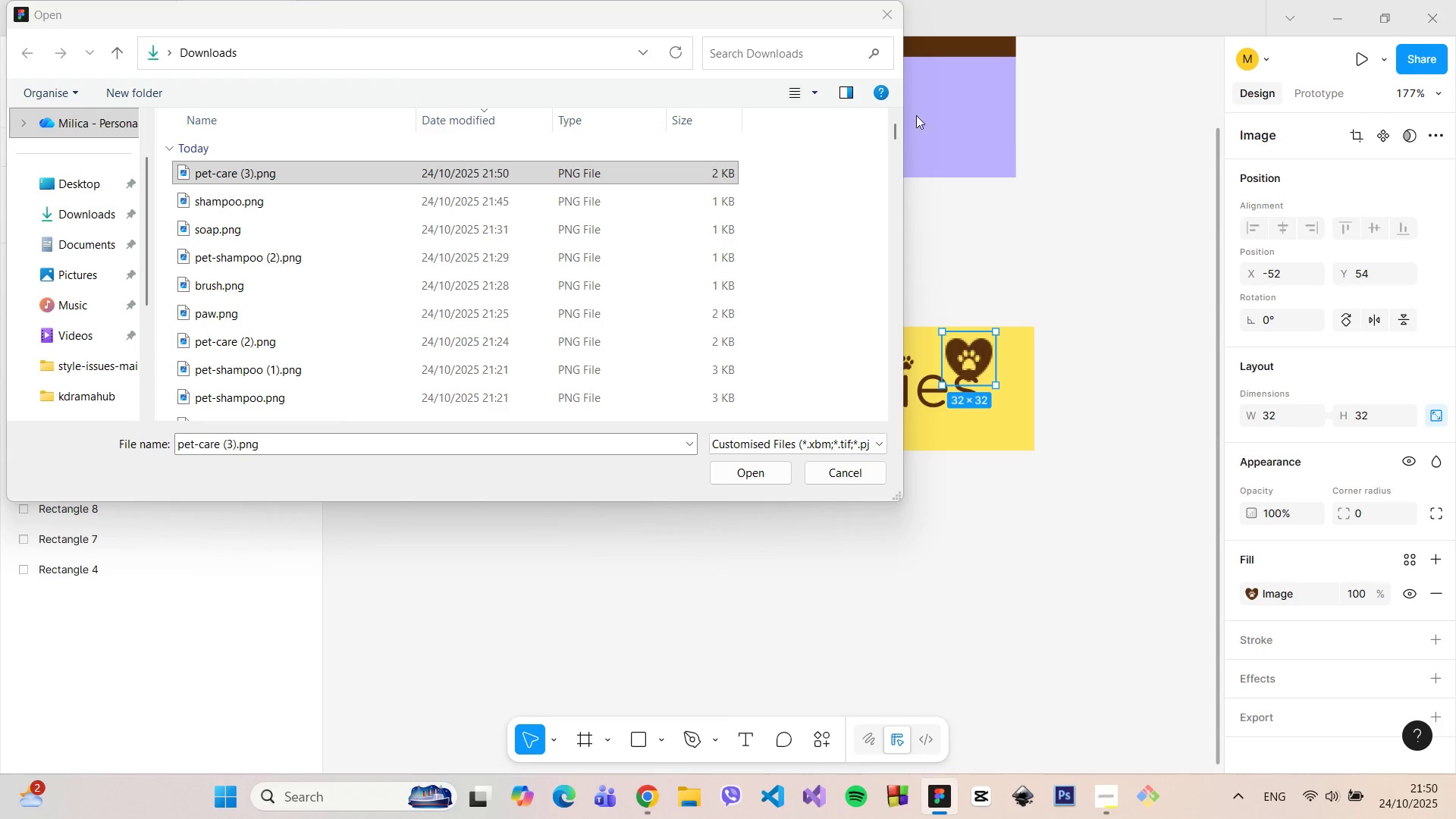 
left_click([888, 19])
 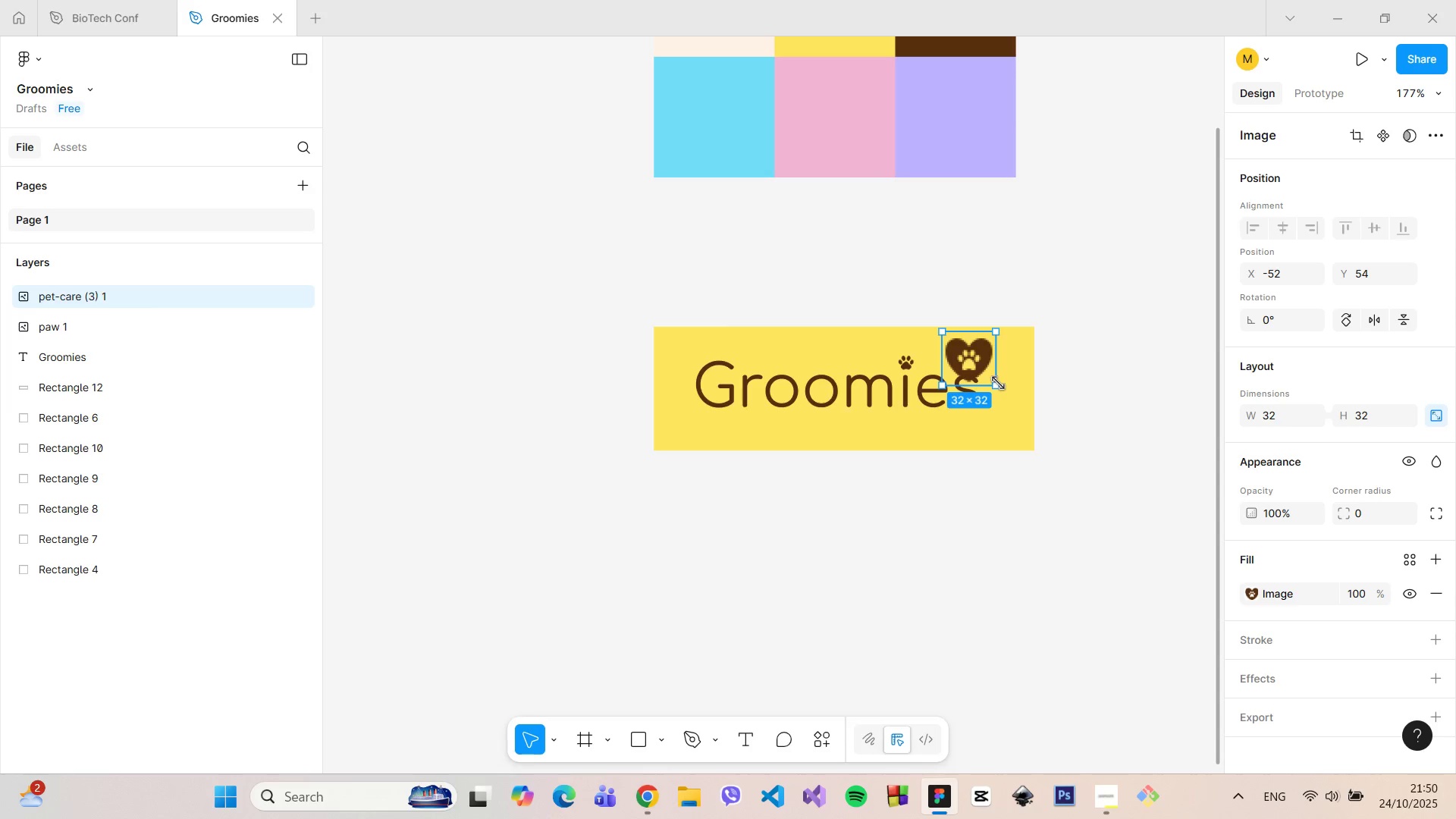 
left_click_drag(start_coordinate=[998, 384], to_coordinate=[976, 363])
 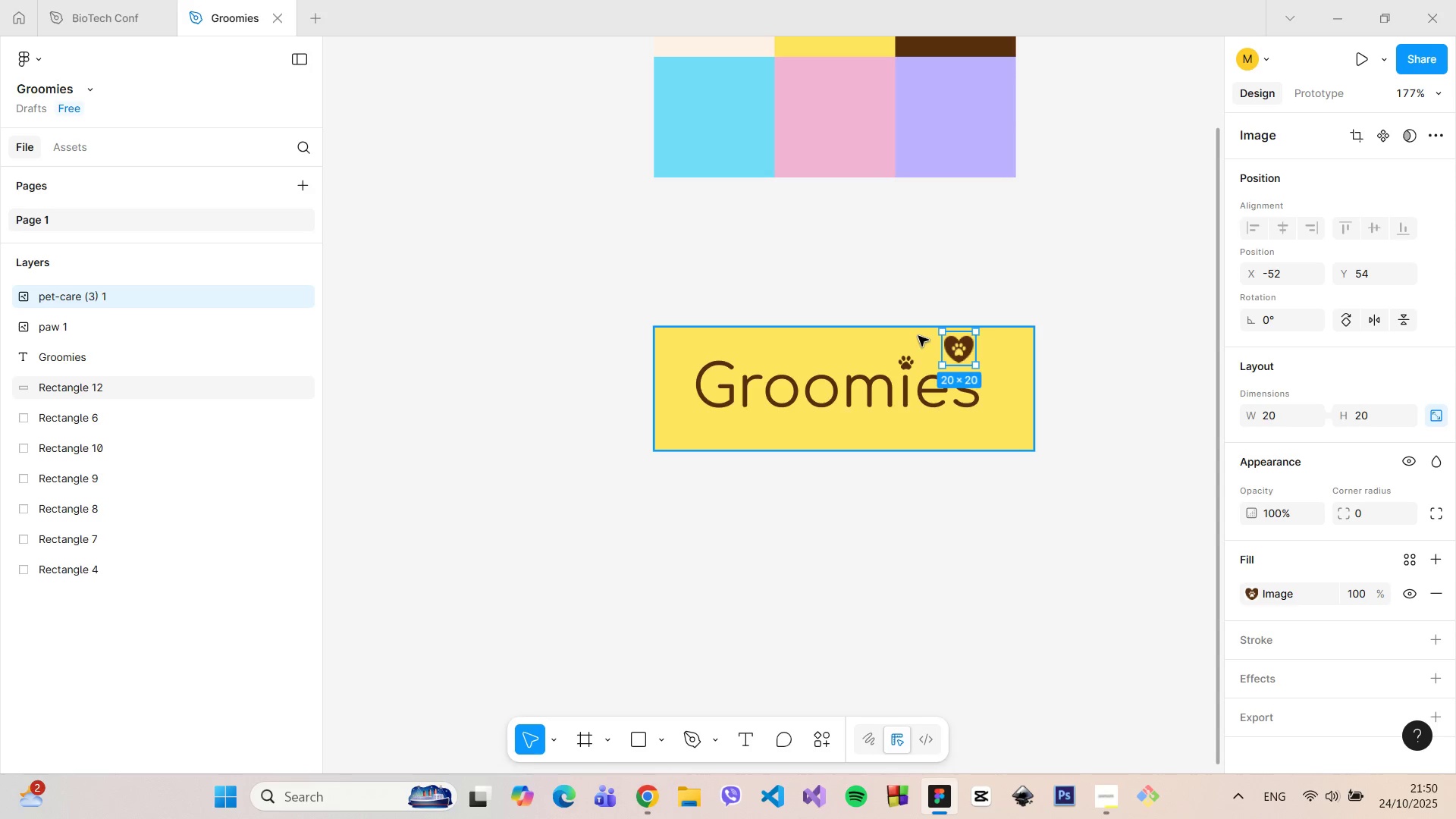 
hold_key(key=ControlLeft, duration=0.77)
scroll: coordinate [929, 345], scroll_direction: up, amount: 10.0
 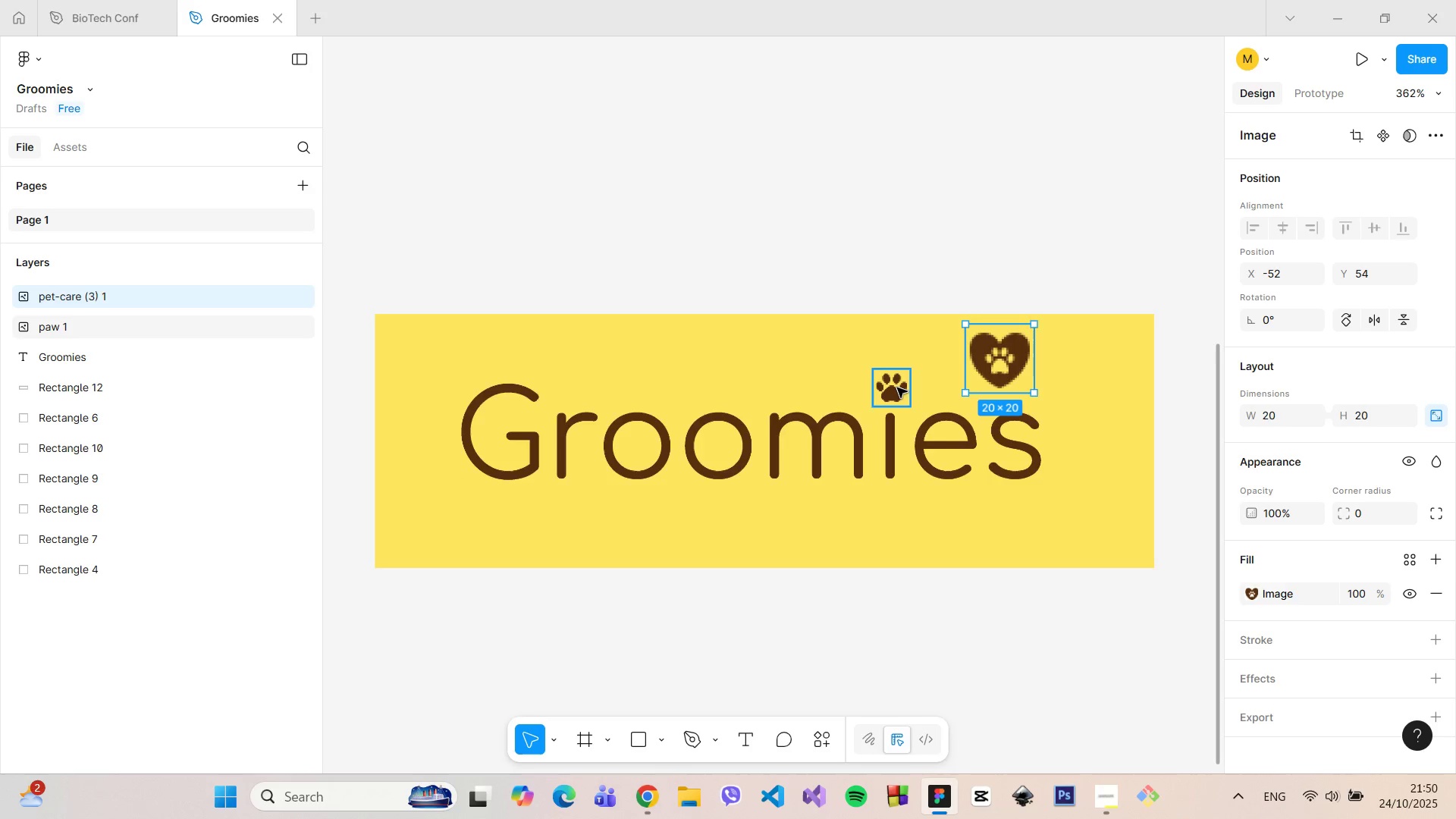 
left_click([897, 388])
 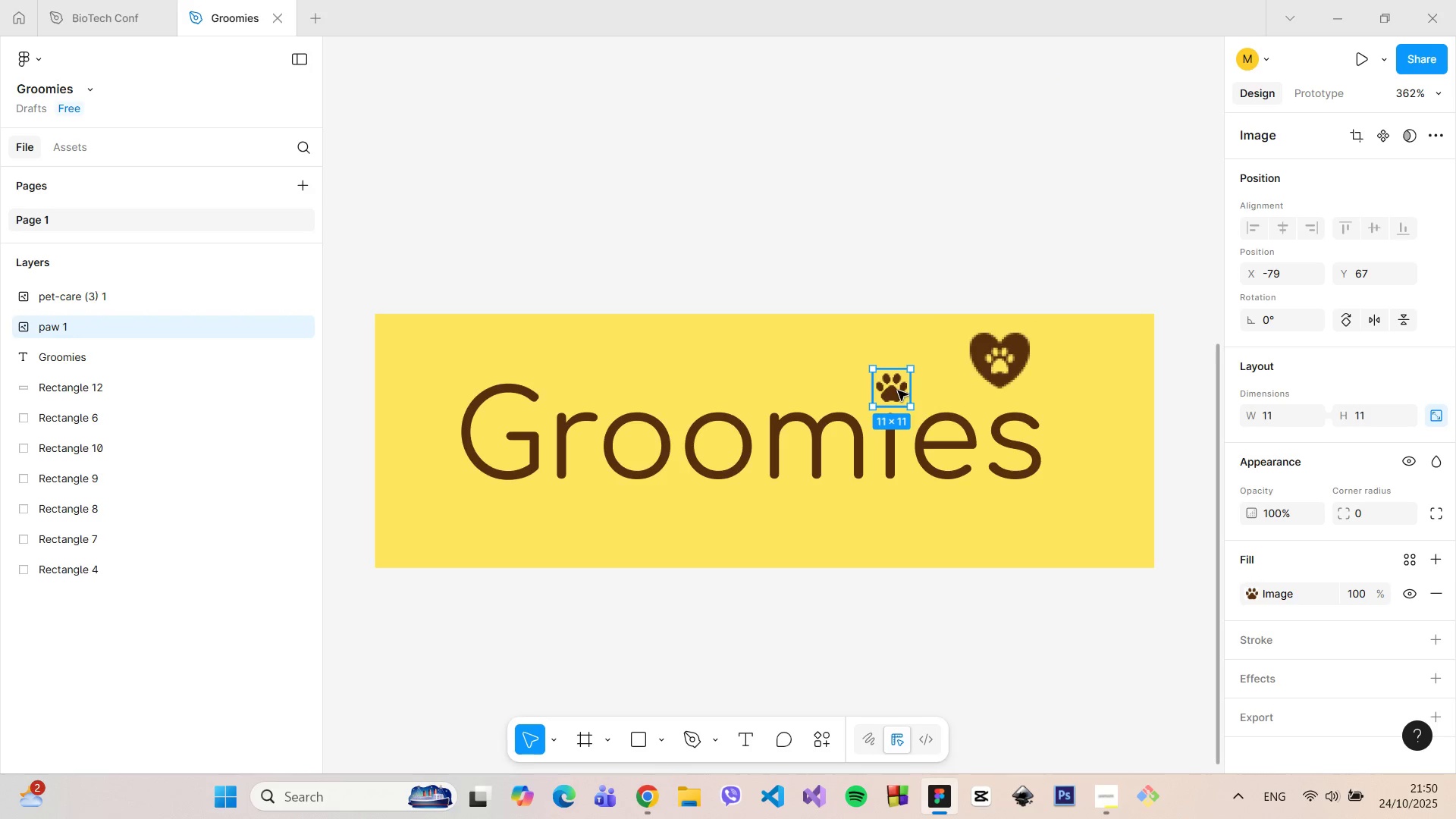 
left_click_drag(start_coordinate=[898, 391], to_coordinate=[808, 356])
 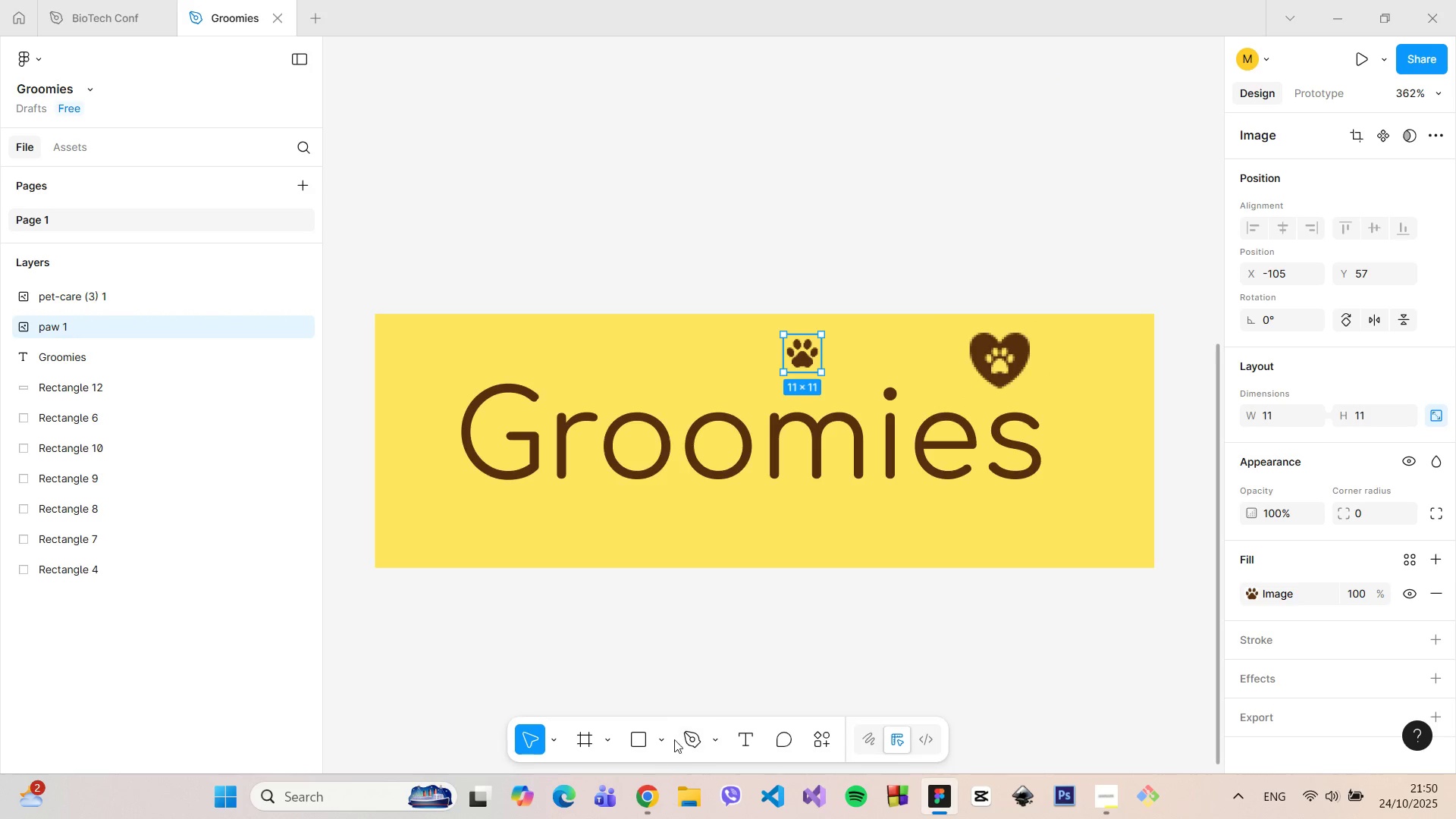 
left_click([662, 739])
 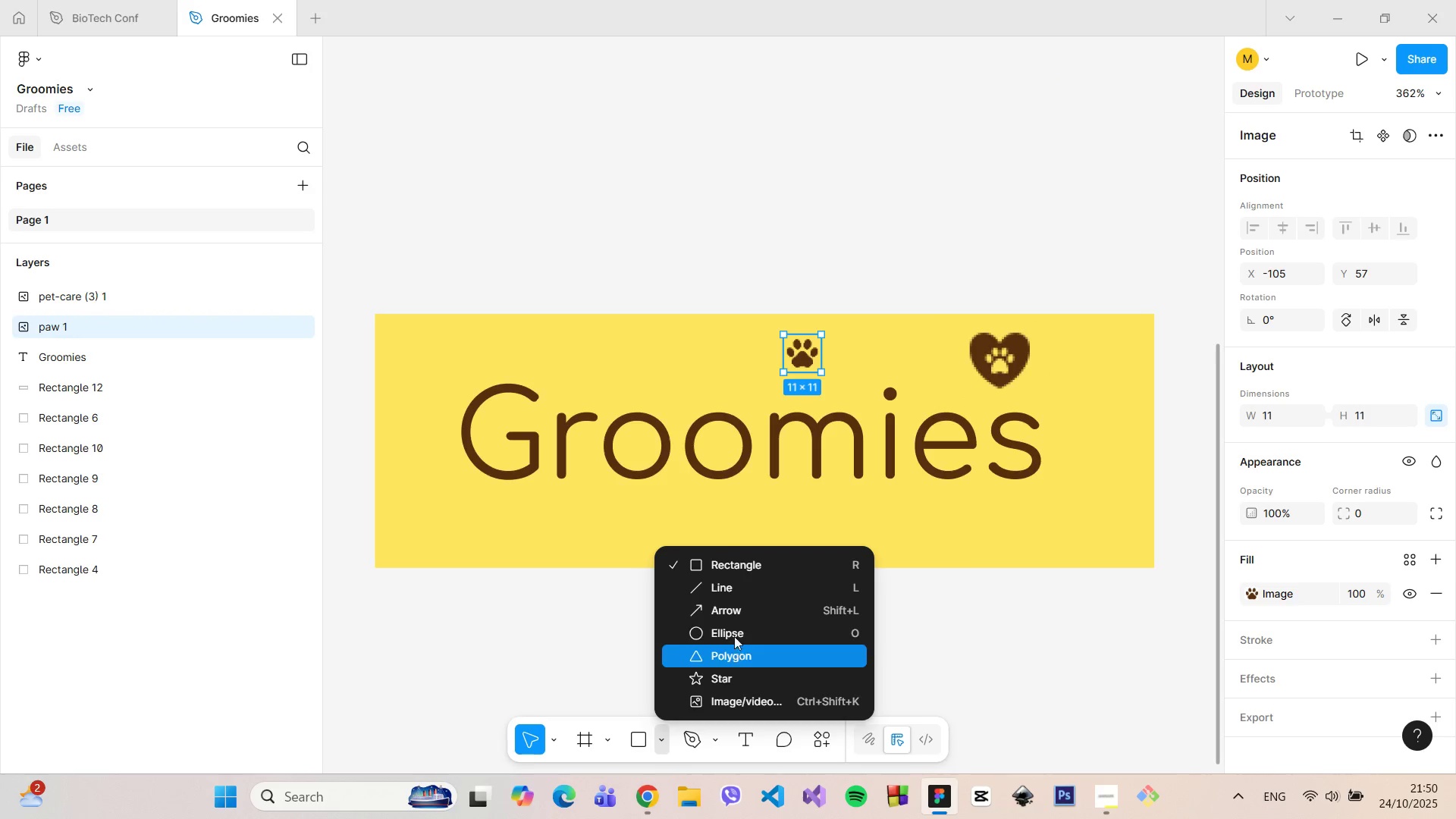 
left_click([733, 632])
 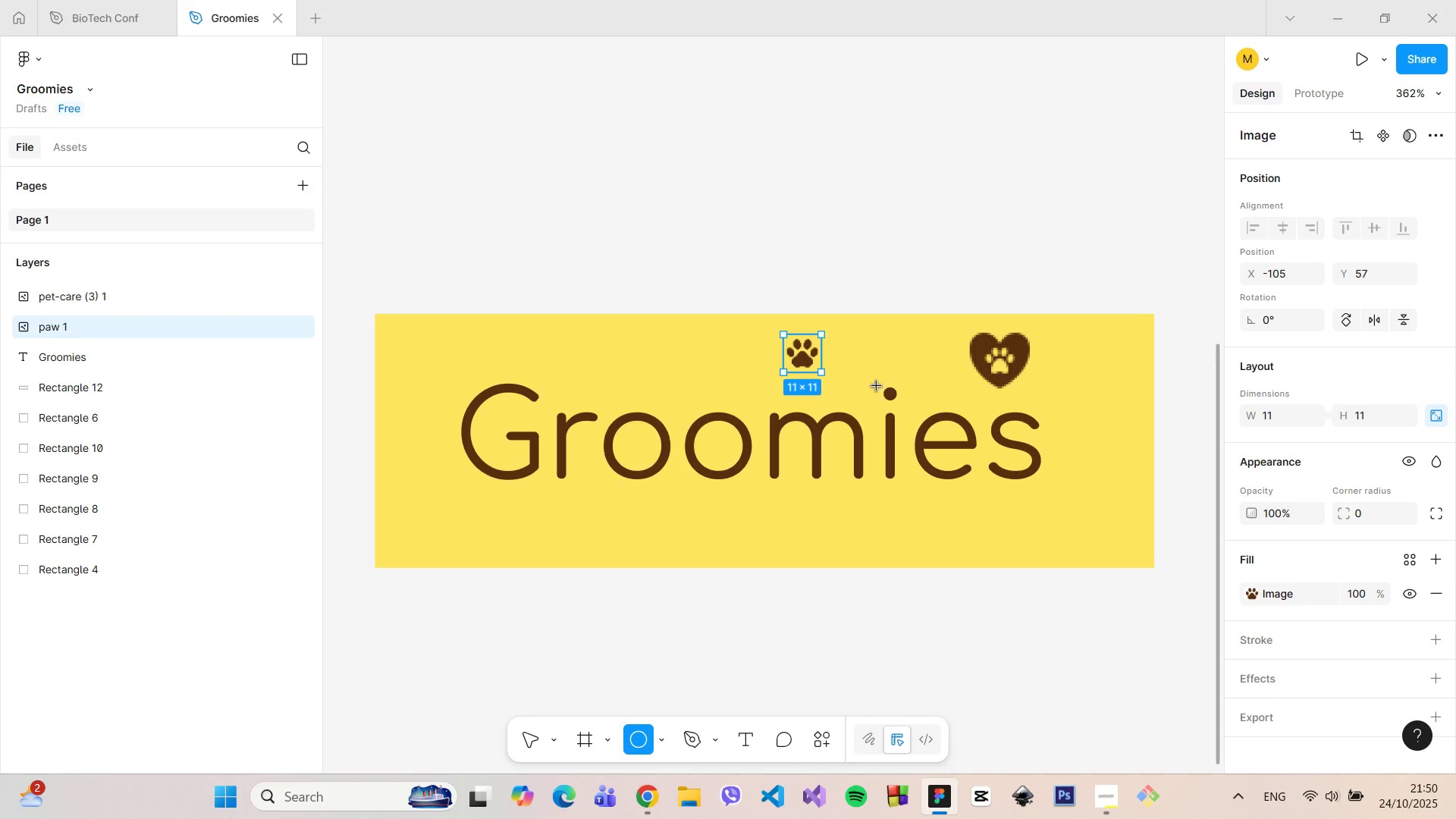 
left_click_drag(start_coordinate=[877, 386], to_coordinate=[924, 410])
 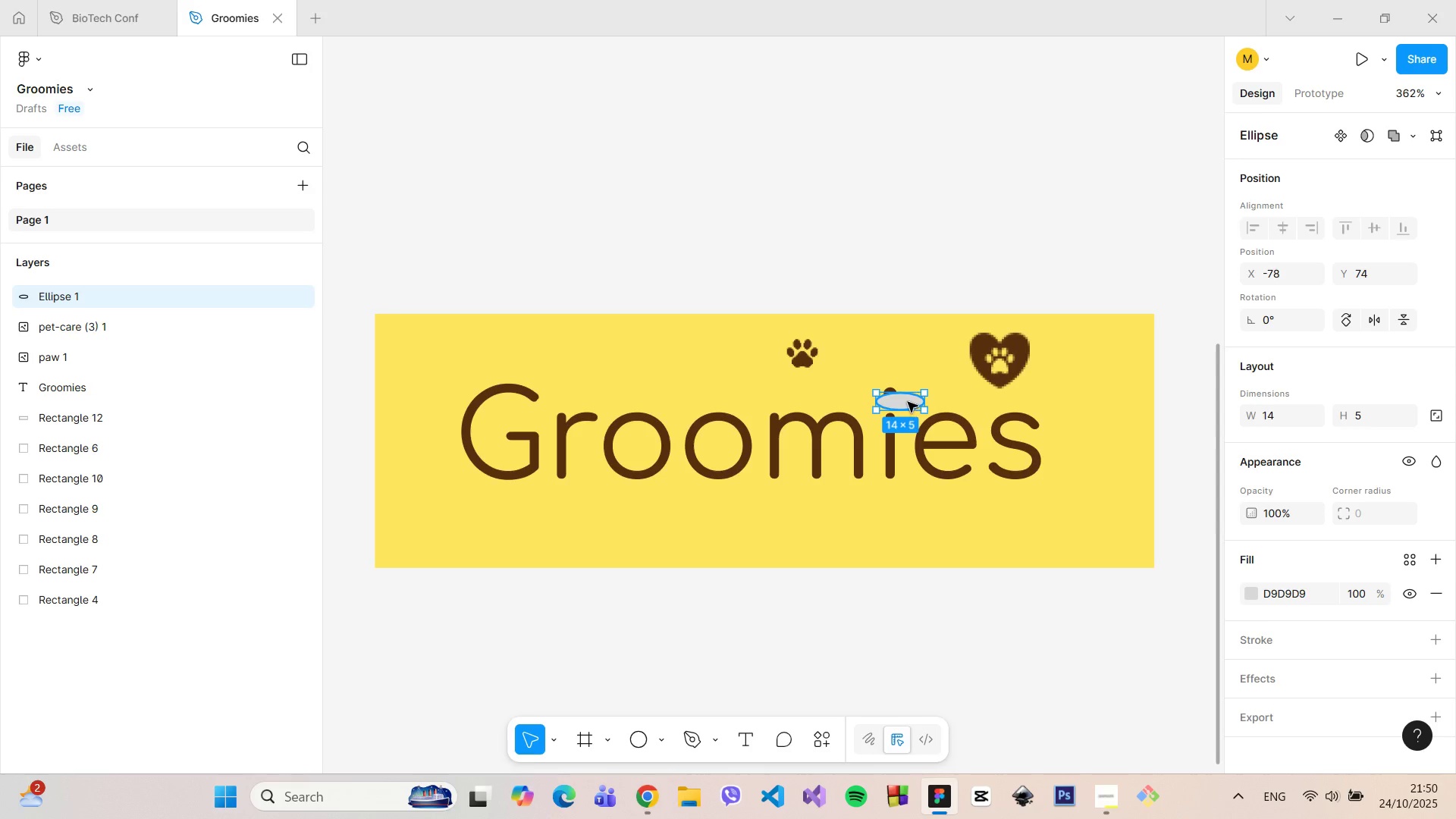 
left_click_drag(start_coordinate=[908, 402], to_coordinate=[902, 394])
 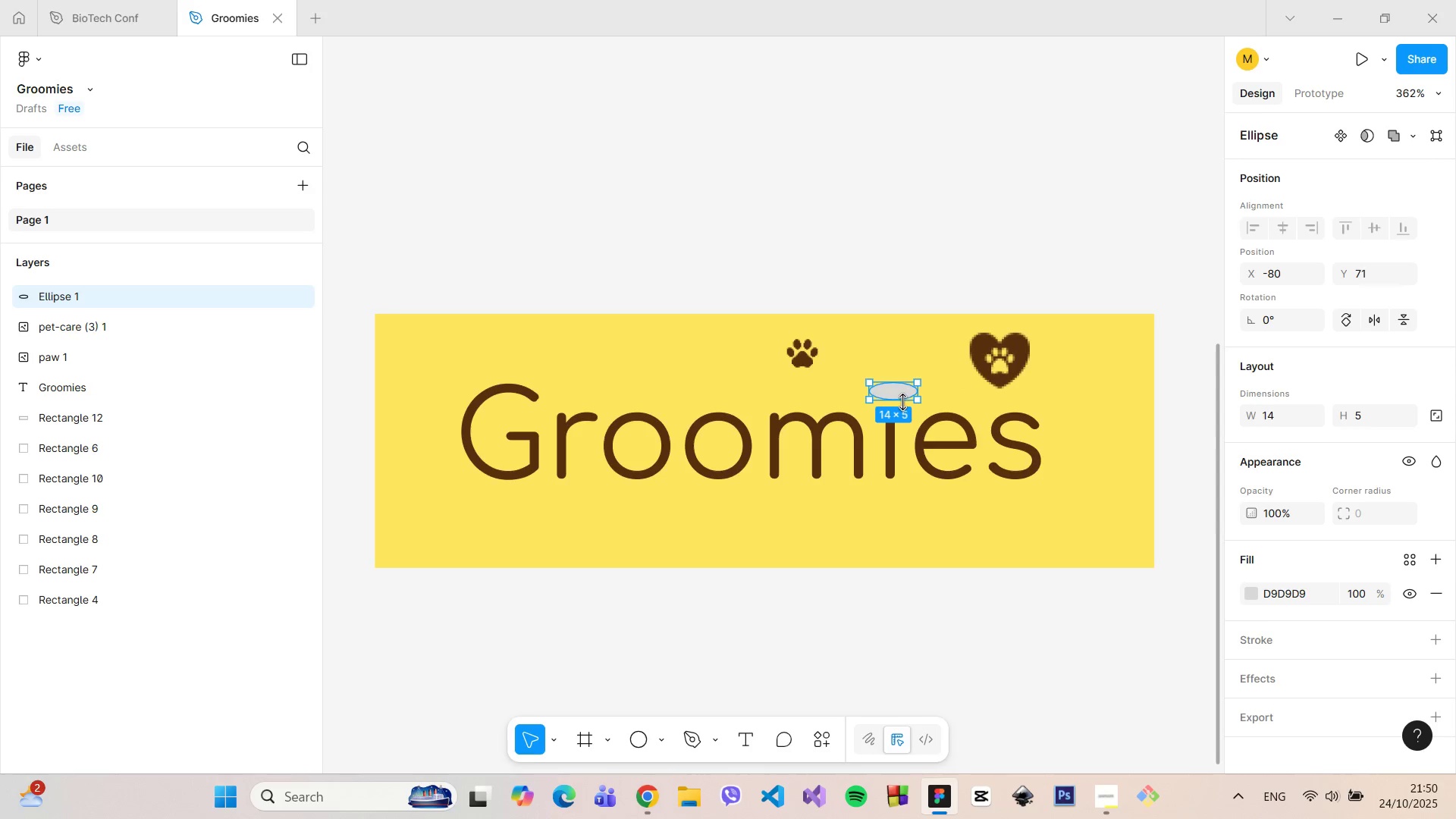 
left_click_drag(start_coordinate=[902, 402], to_coordinate=[904, 412])
 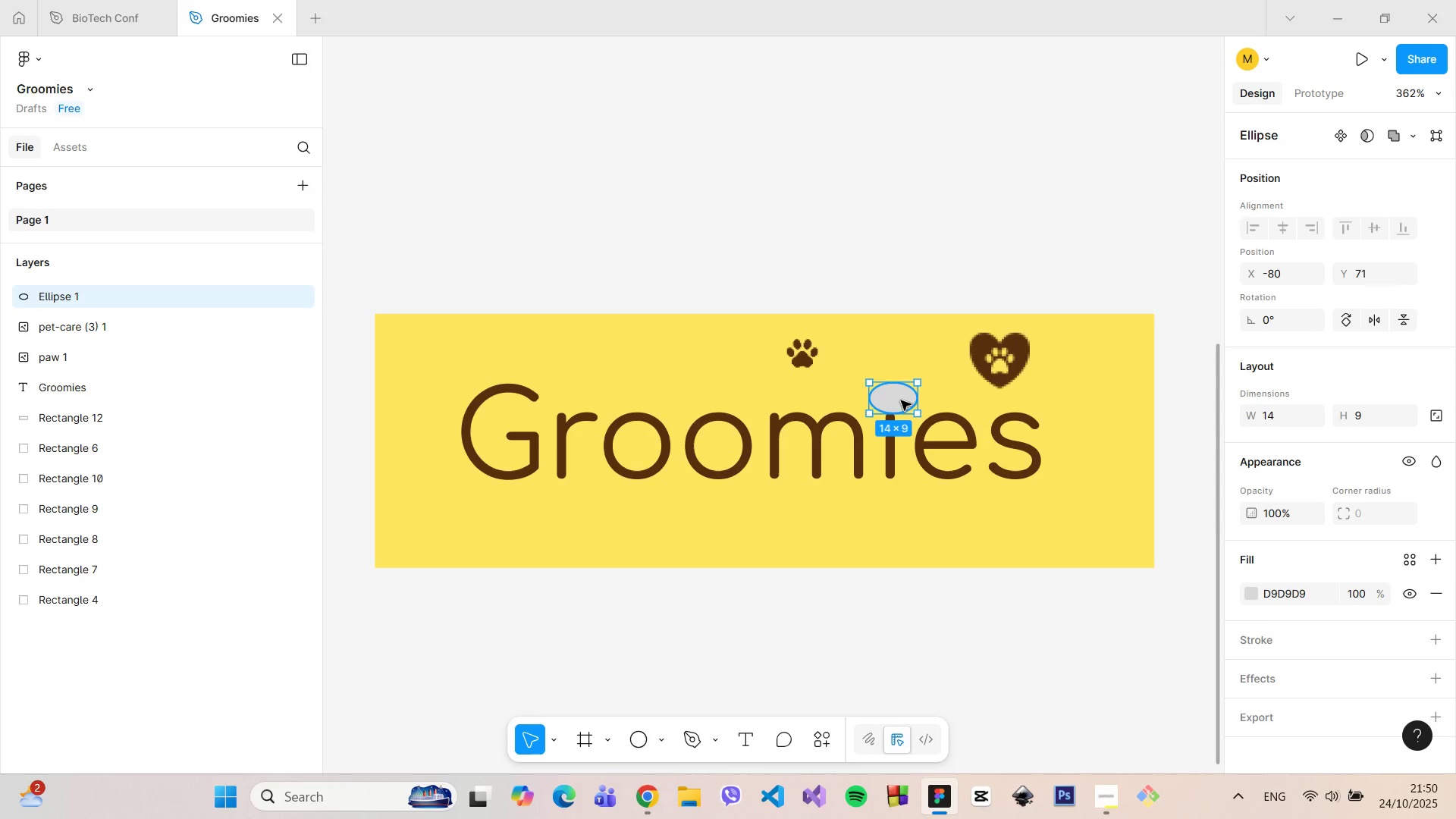 
left_click_drag(start_coordinate=[902, 403], to_coordinate=[900, 397])
 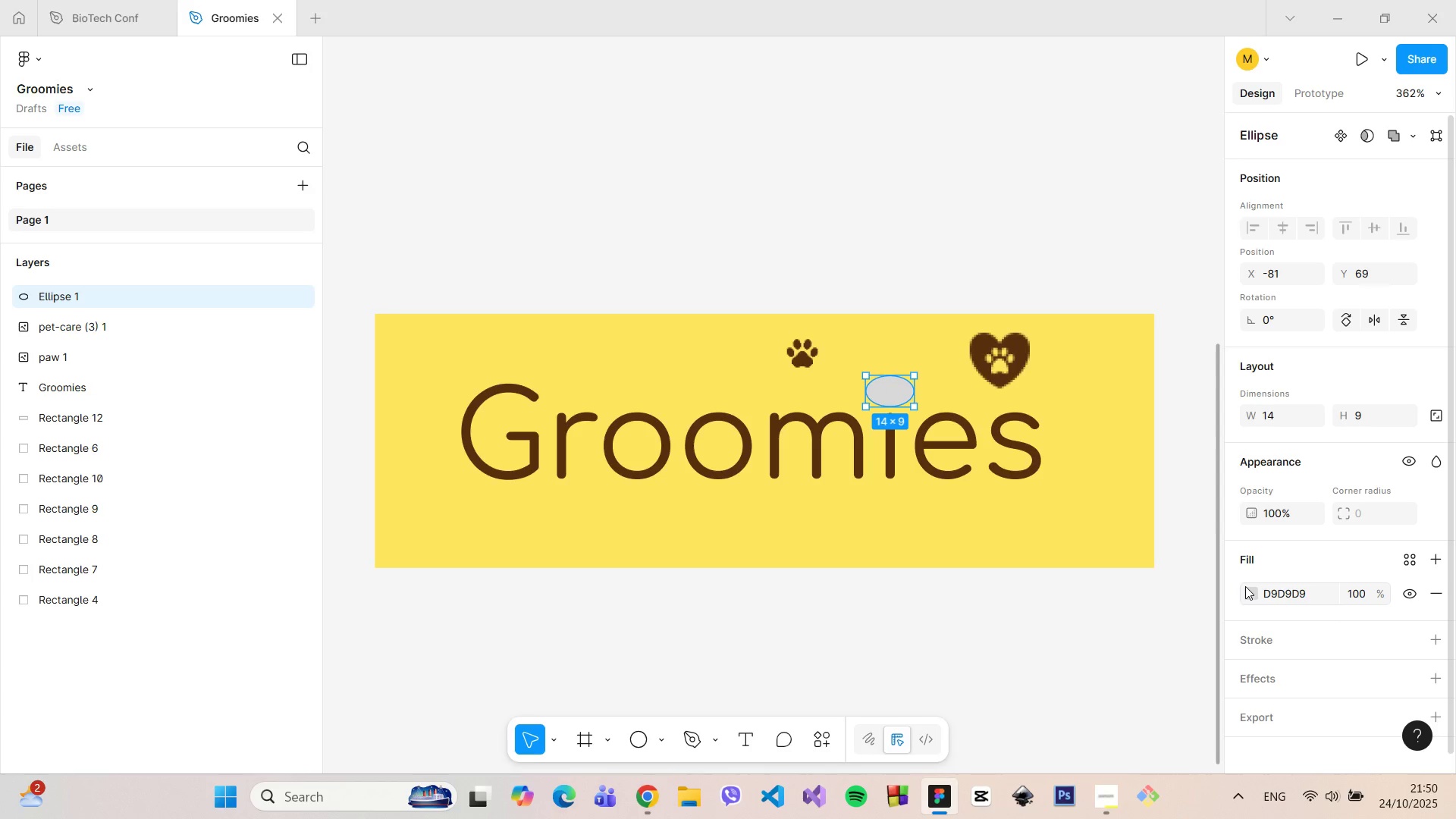 
left_click([1245, 586])
 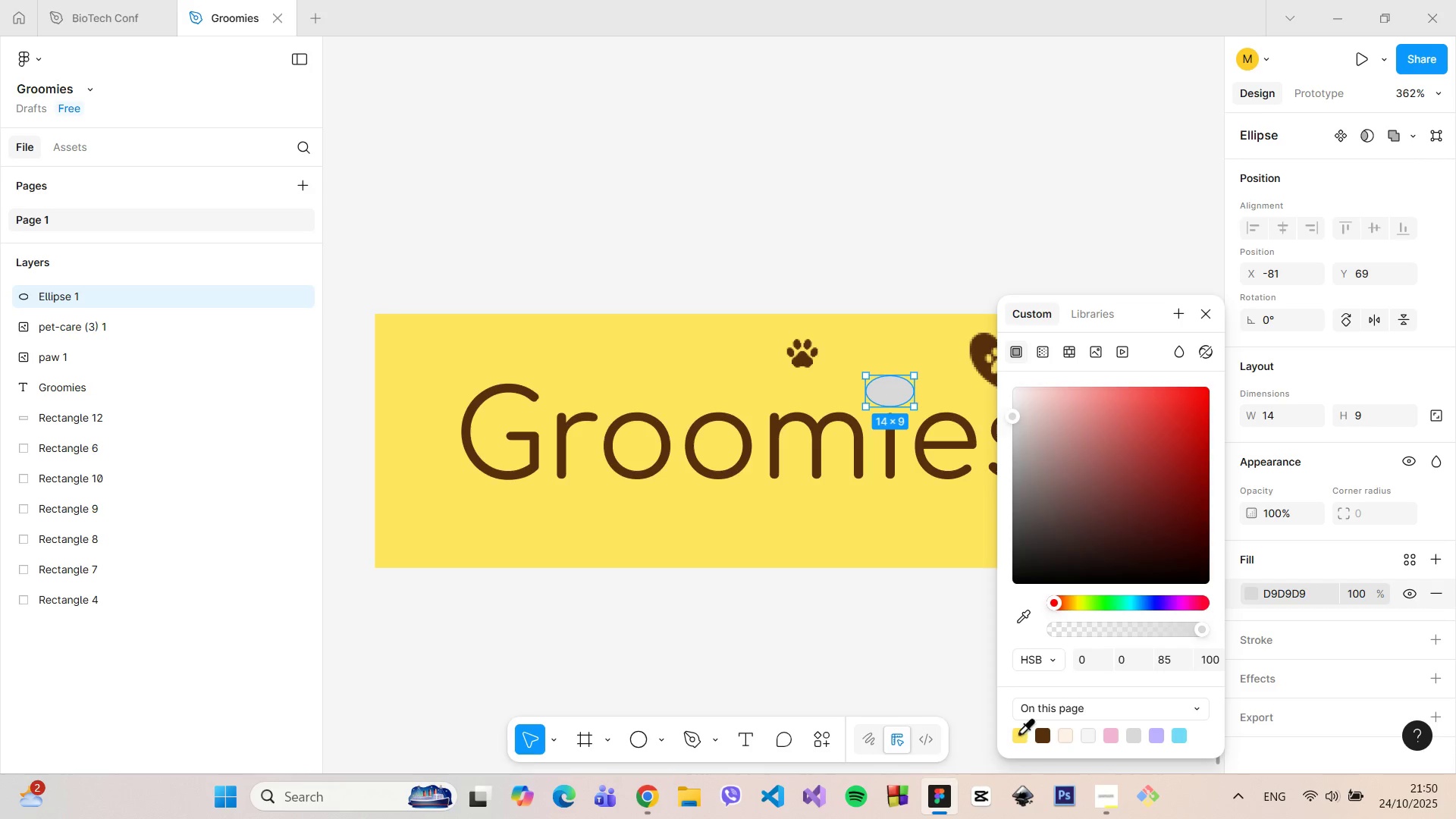 
left_click([1018, 733])
 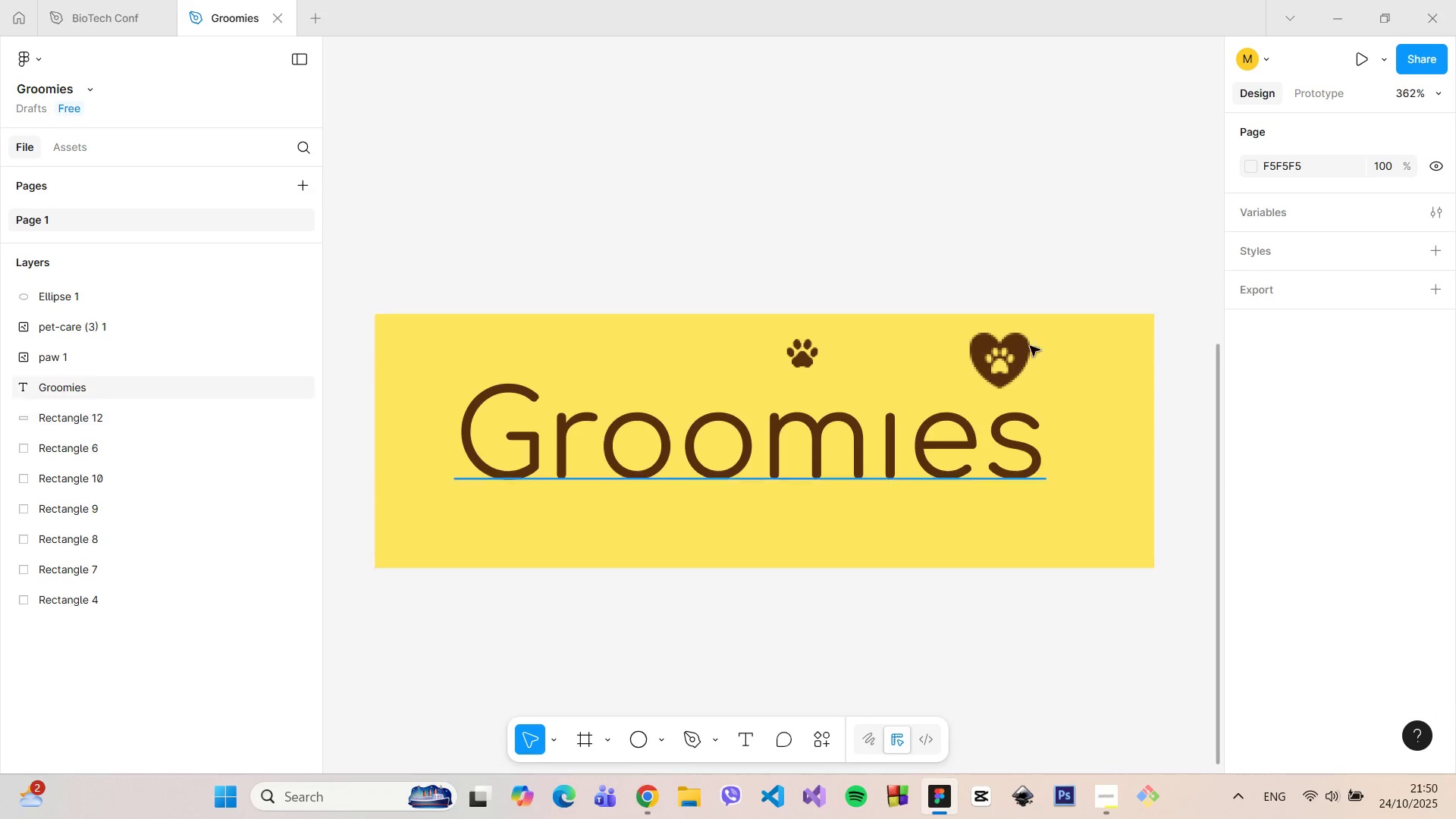 
left_click([1003, 335])
 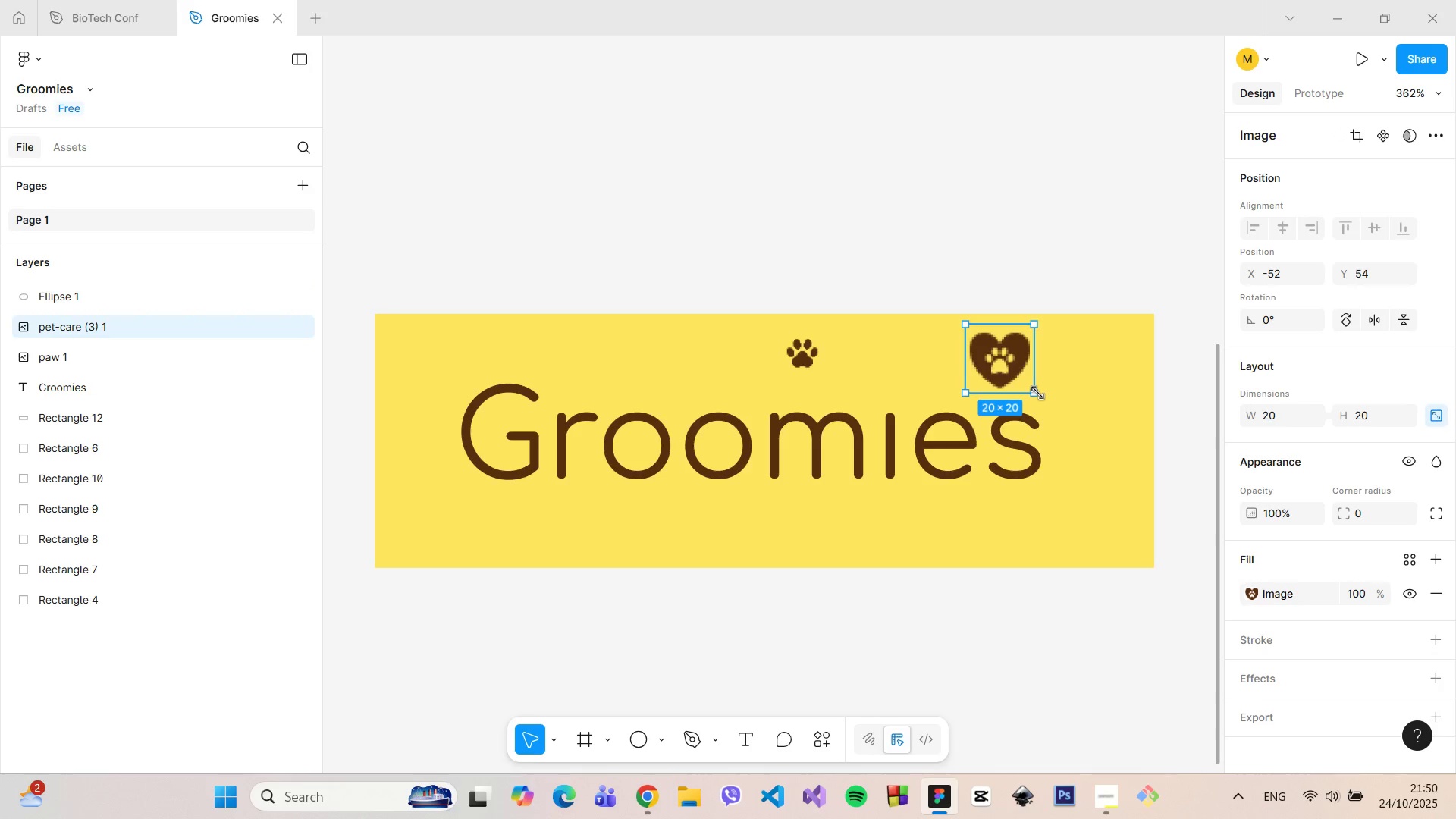 
left_click_drag(start_coordinate=[1037, 393], to_coordinate=[999, 364])
 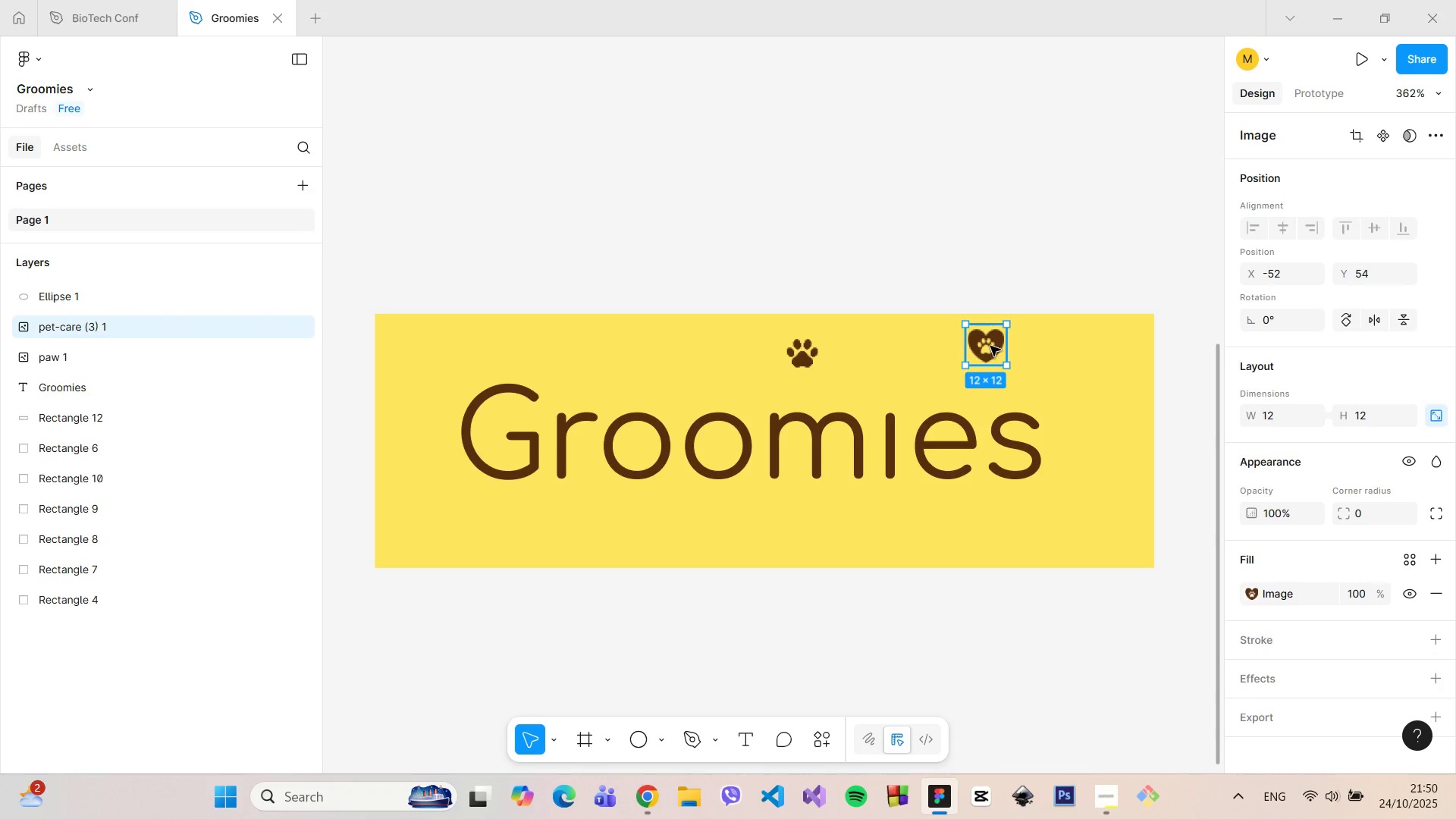 
left_click_drag(start_coordinate=[990, 346], to_coordinate=[896, 384])
 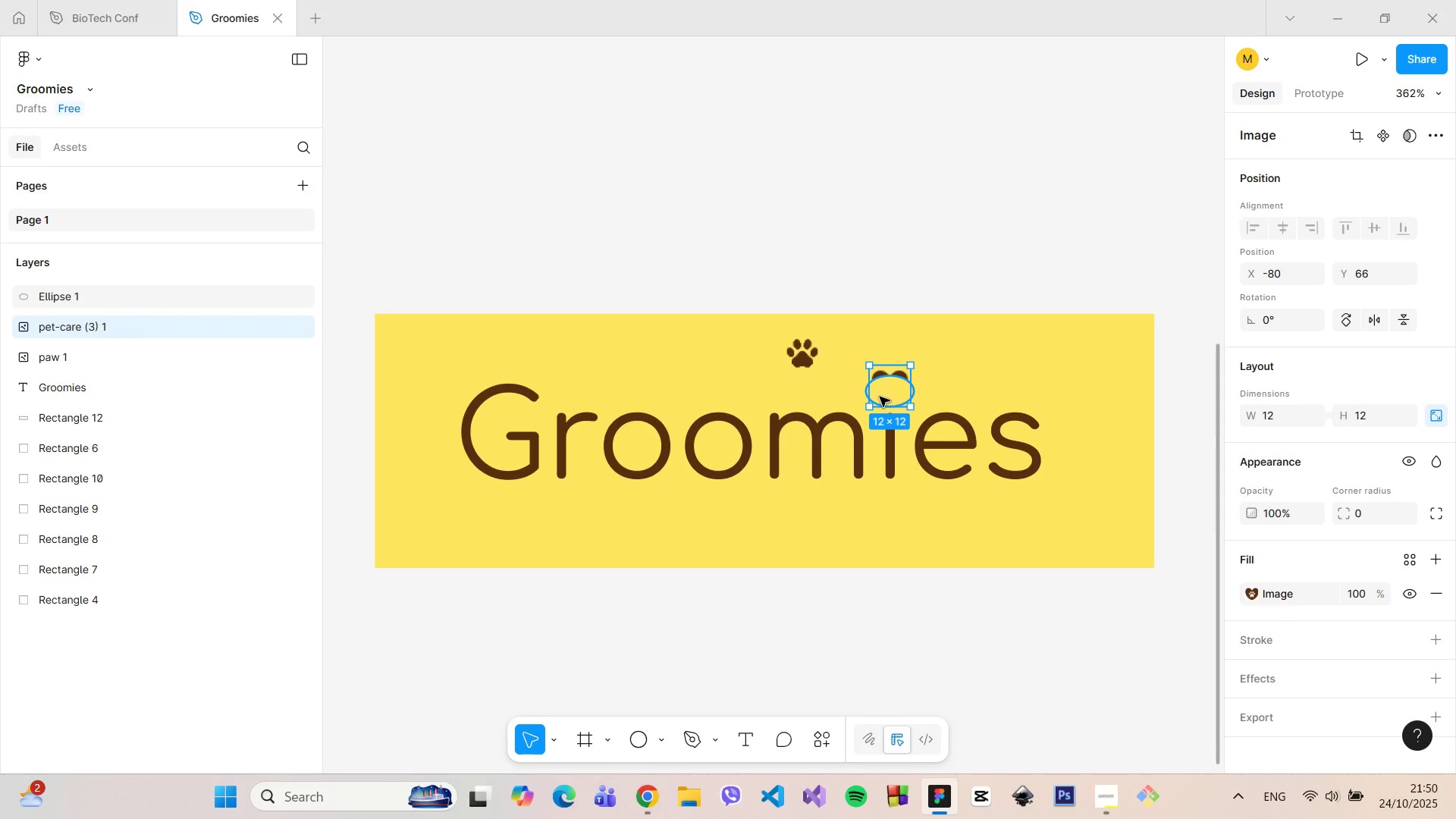 
wait(10.28)
 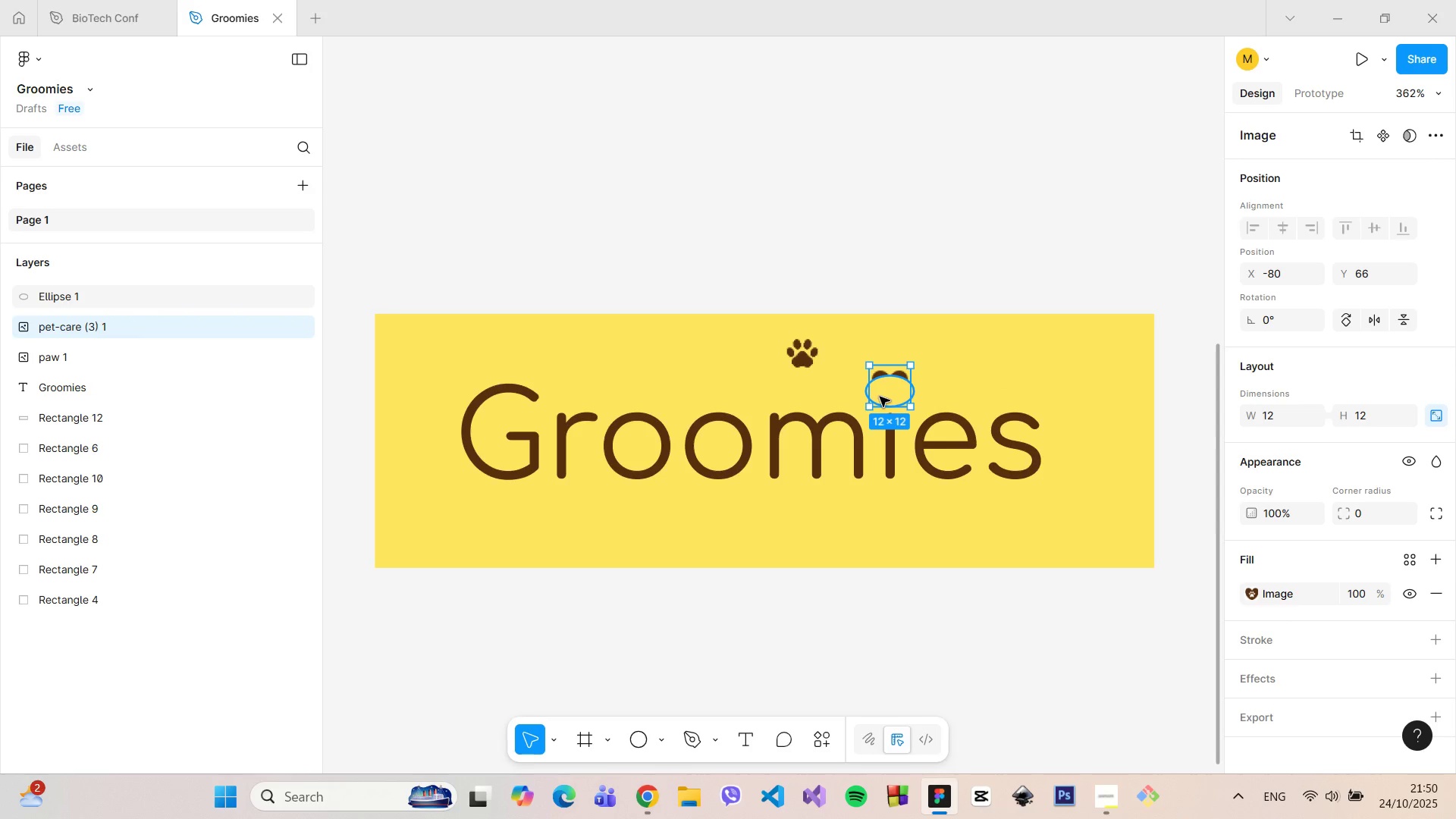 
left_click([899, 391])
 